 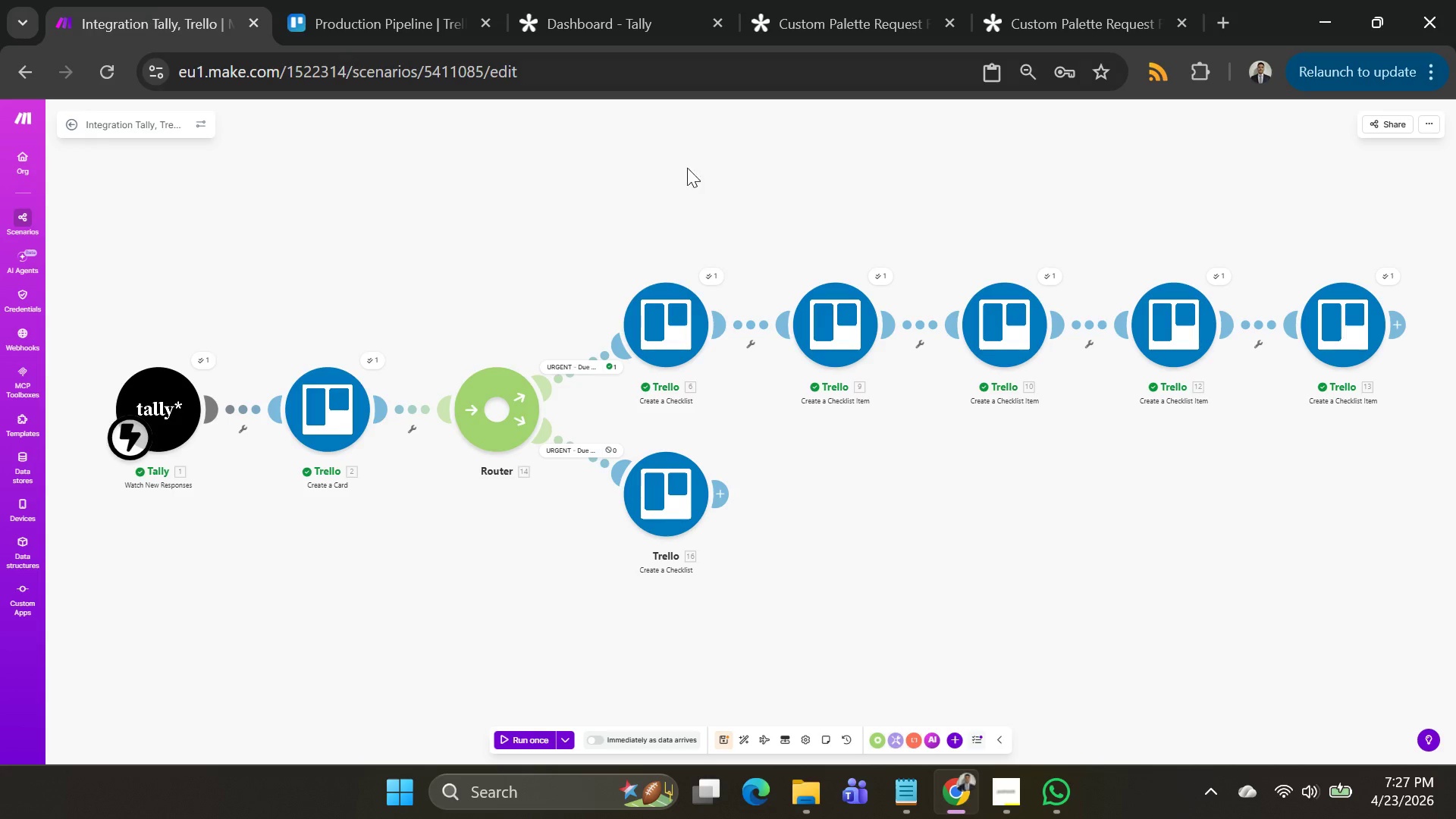 
left_click_drag(start_coordinate=[654, 340], to_coordinate=[877, 277])
 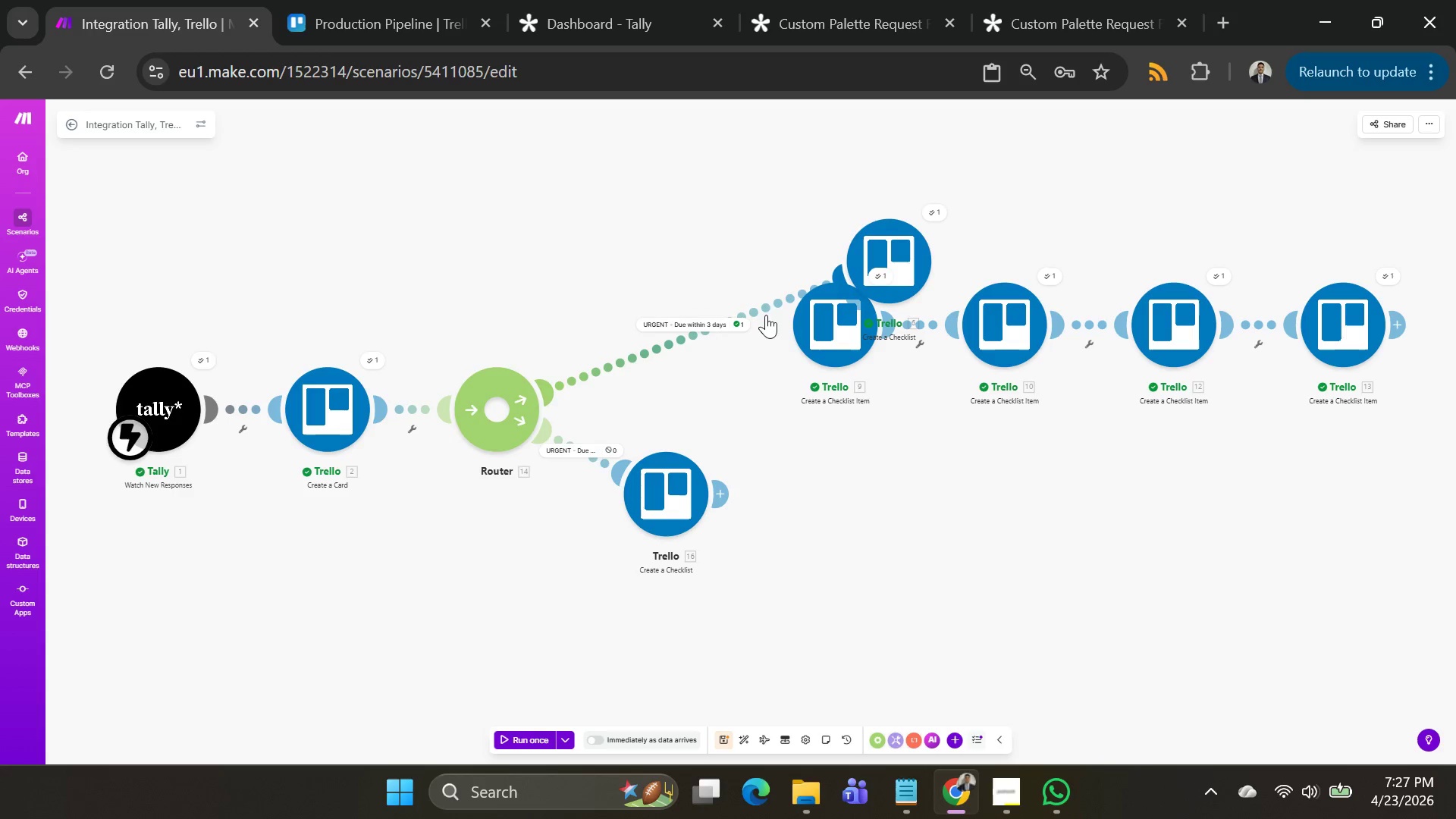 
right_click([766, 310])
 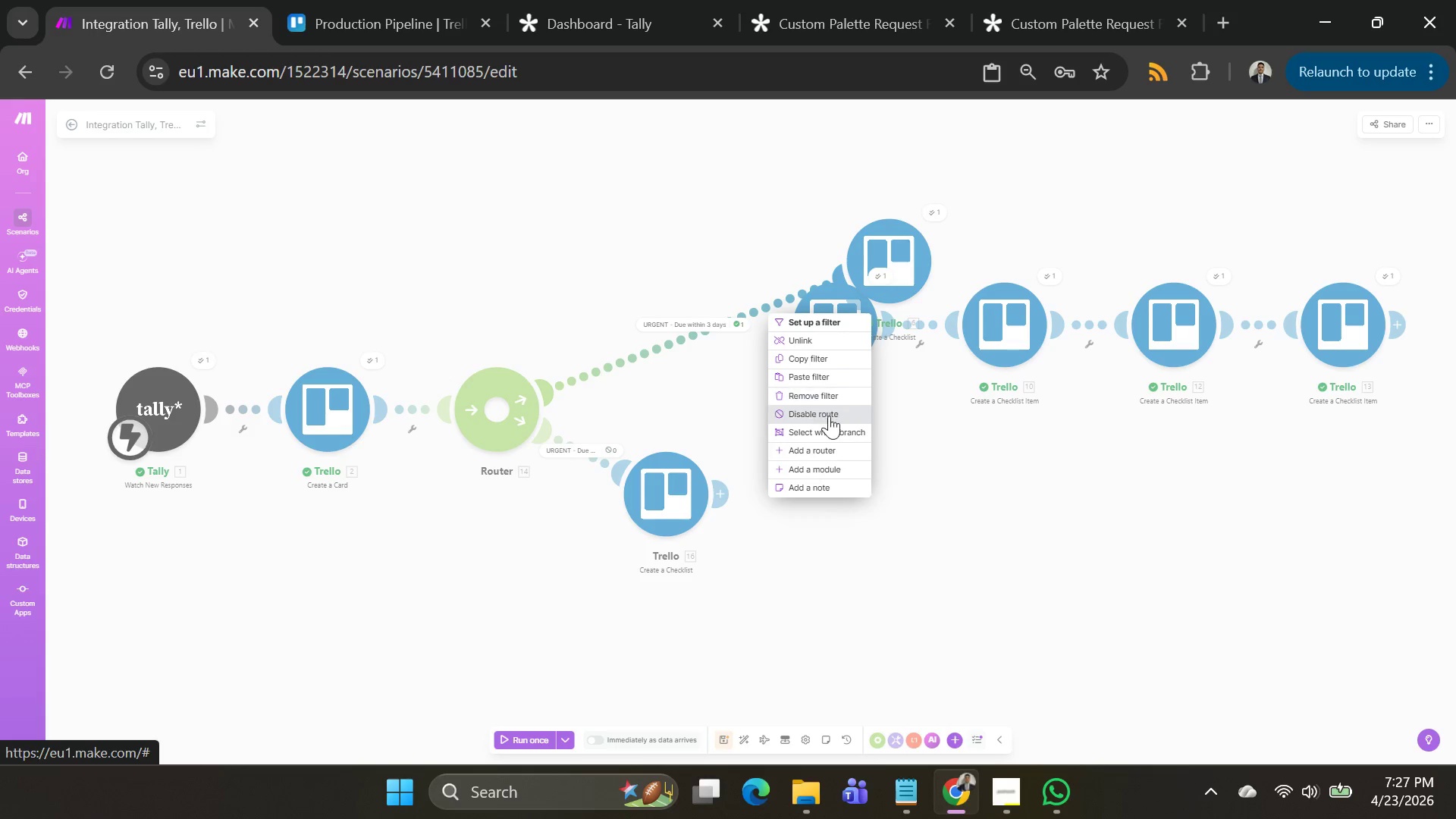 
wait(5.74)
 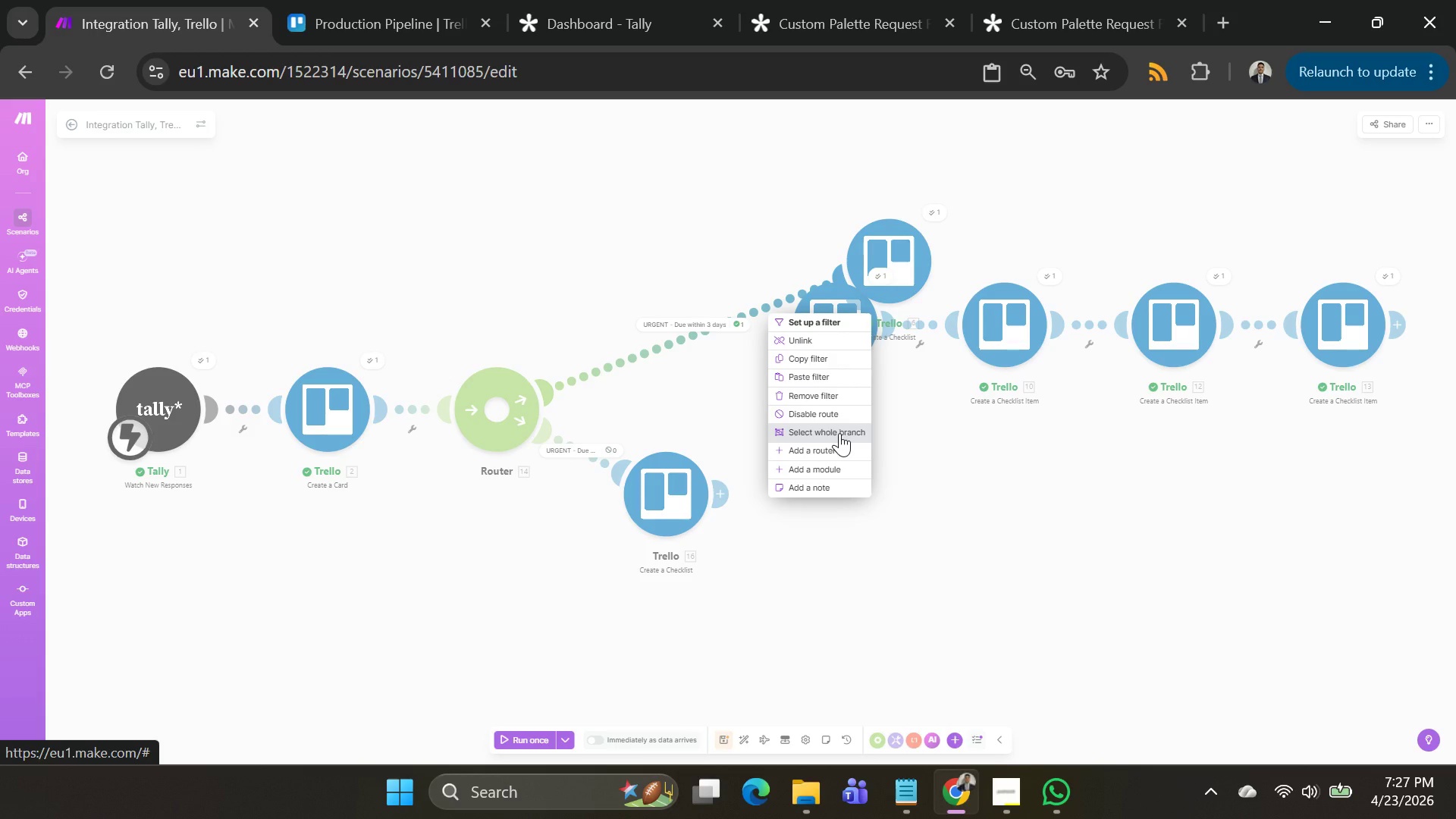 
left_click([836, 467])
 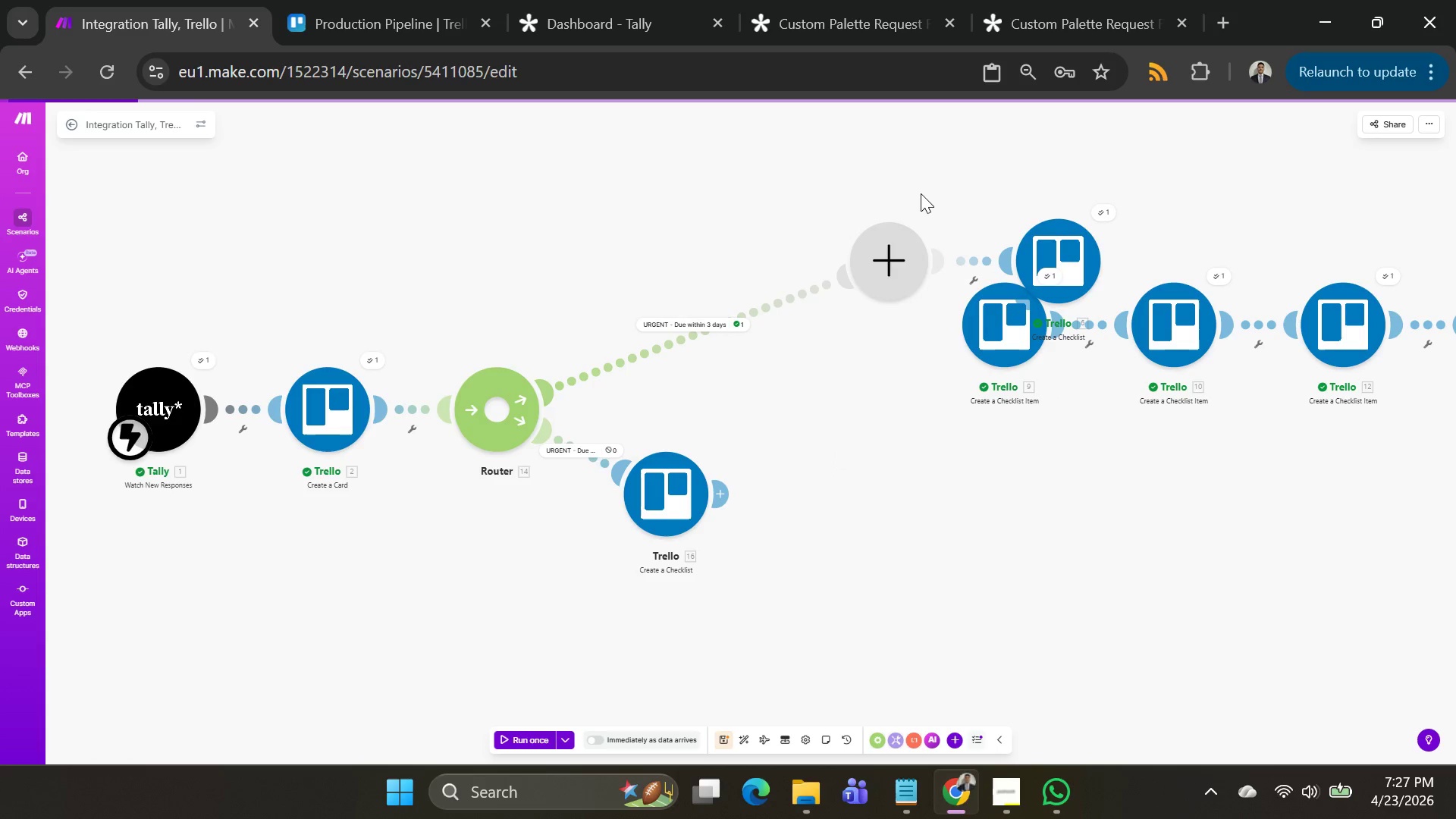 
left_click_drag(start_coordinate=[923, 177], to_coordinate=[637, 218])
 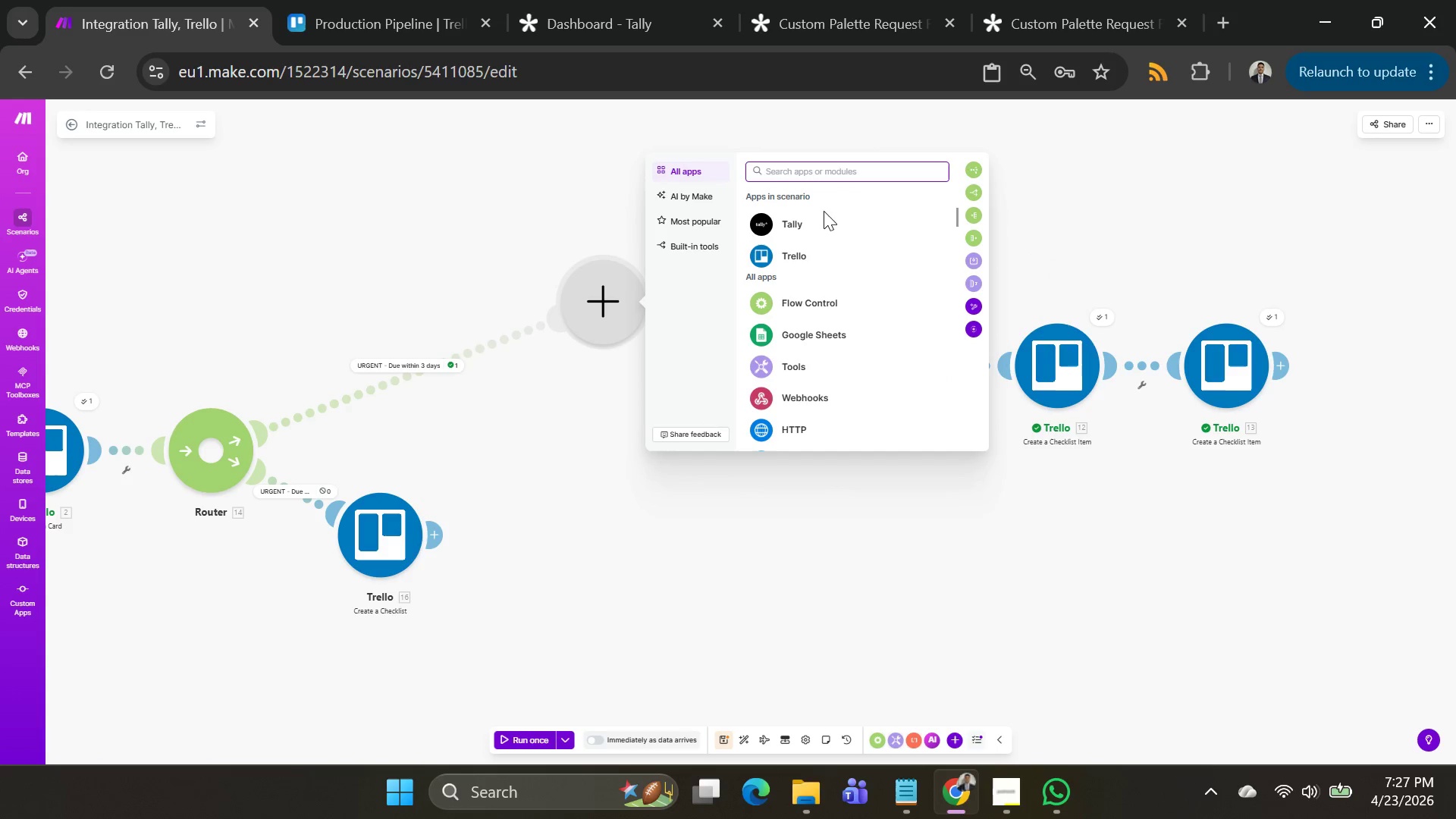 
left_click([805, 255])
 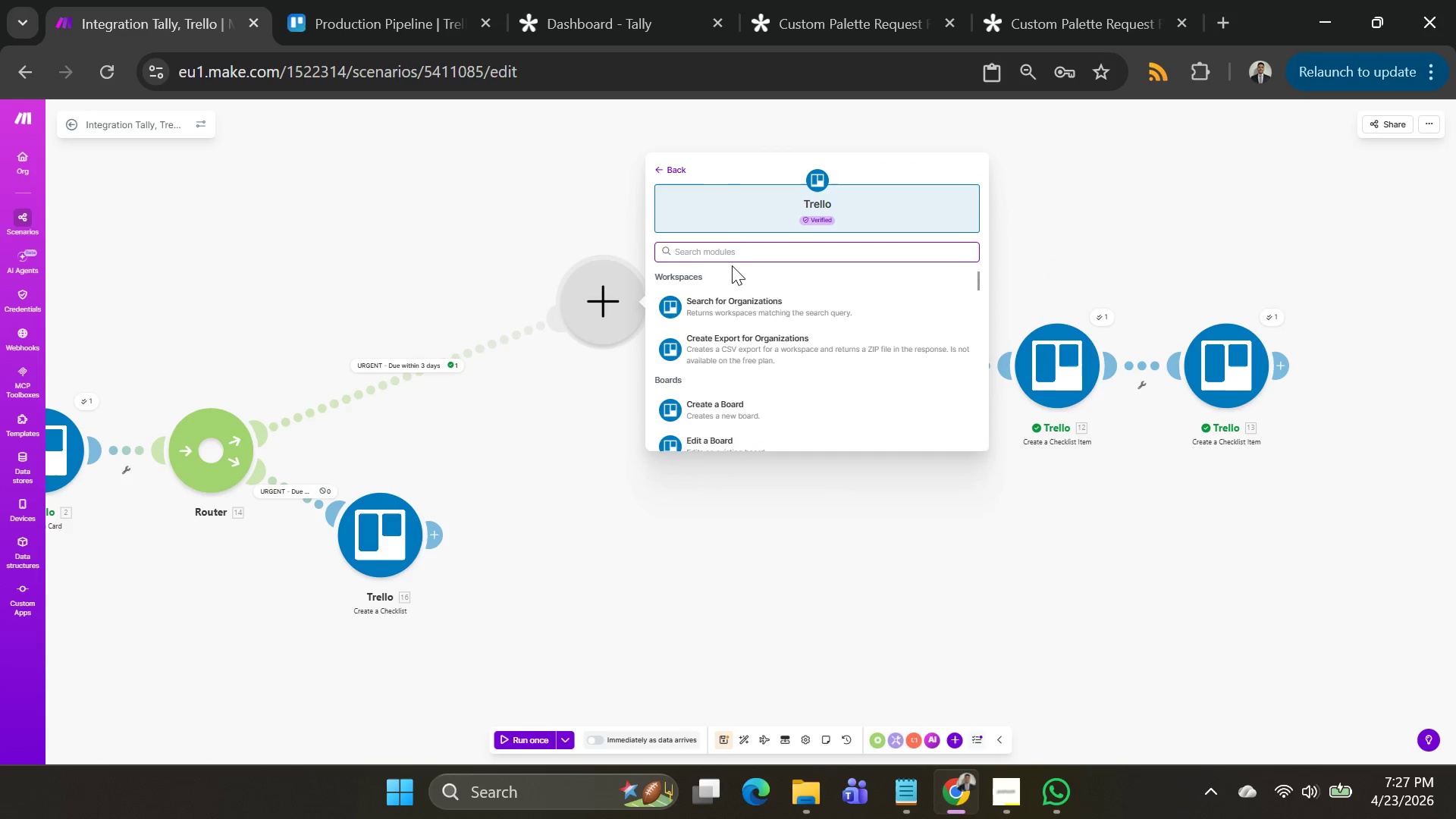 
type(create a la)
 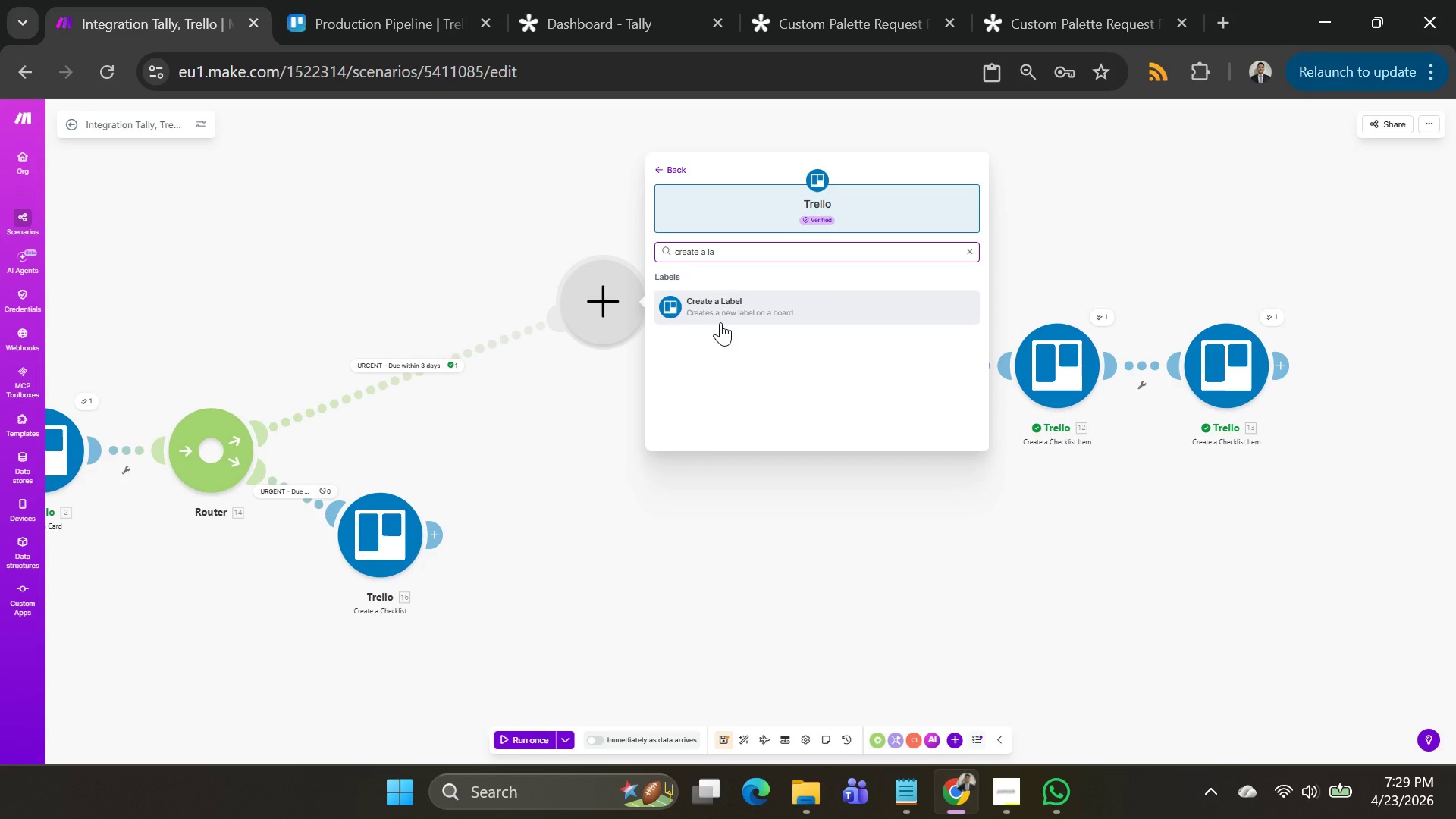 
wait(111.39)
 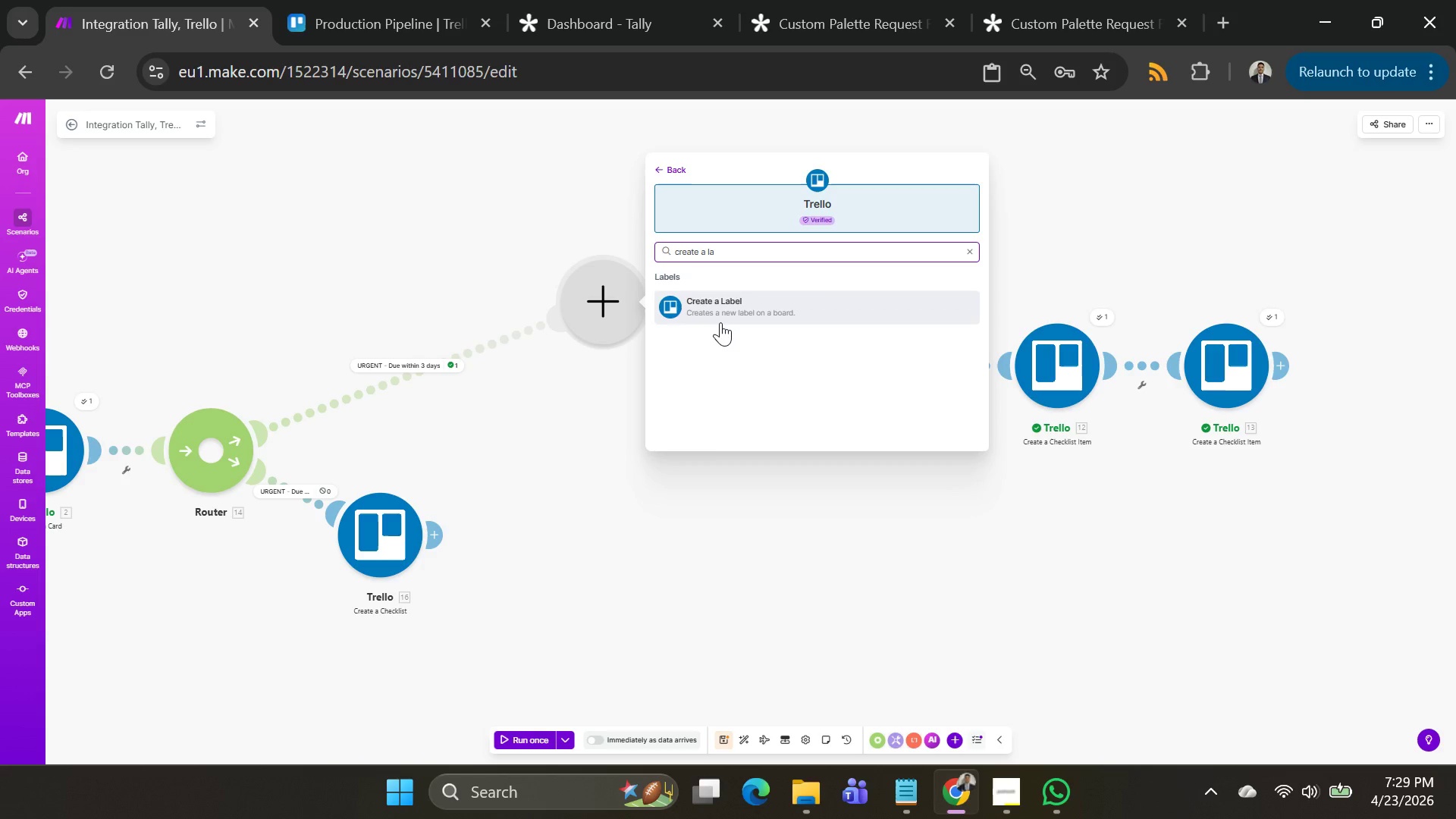 
left_click_drag(start_coordinate=[752, 256], to_coordinate=[607, 262])
 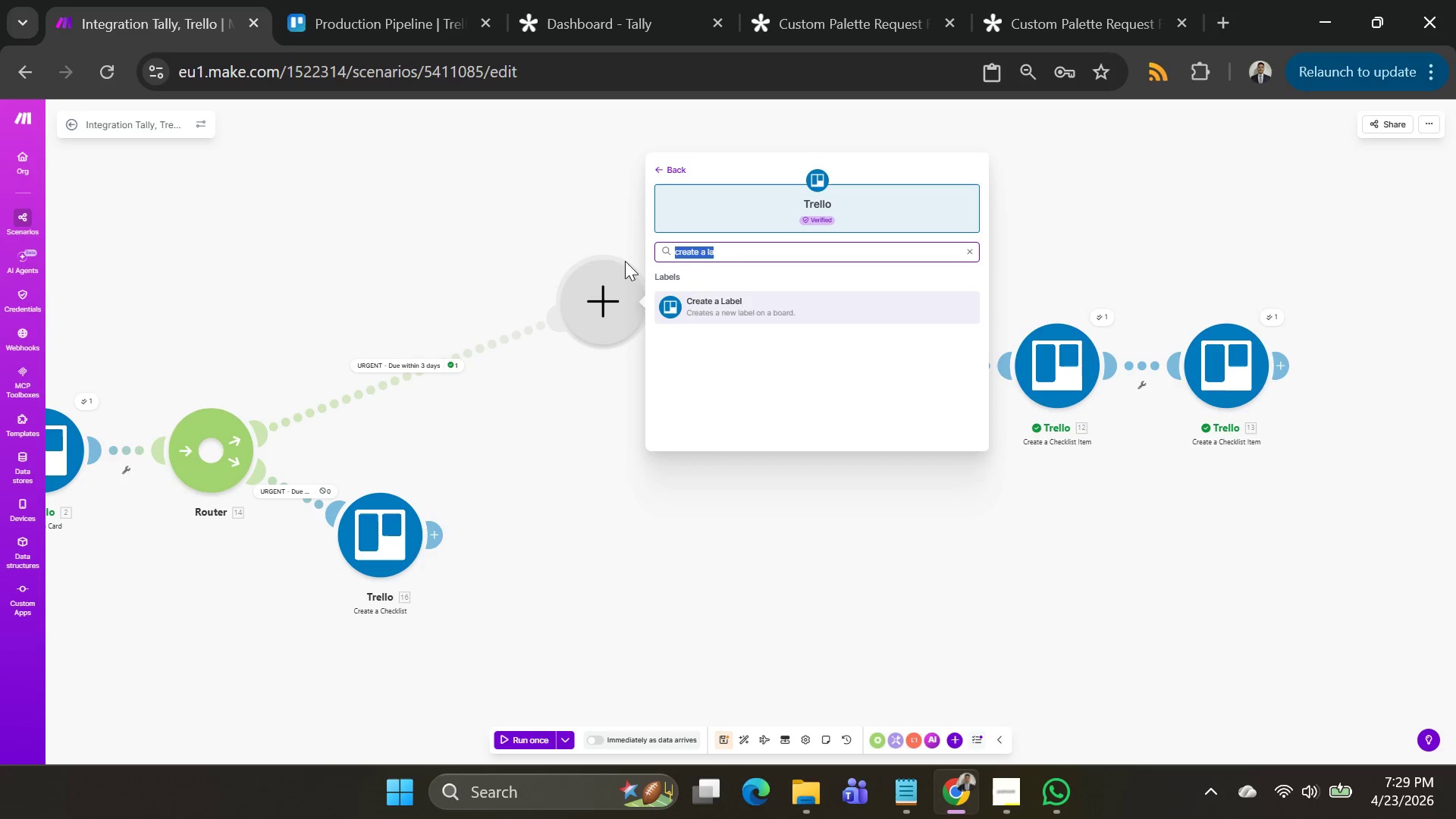 
key(Backspace)
 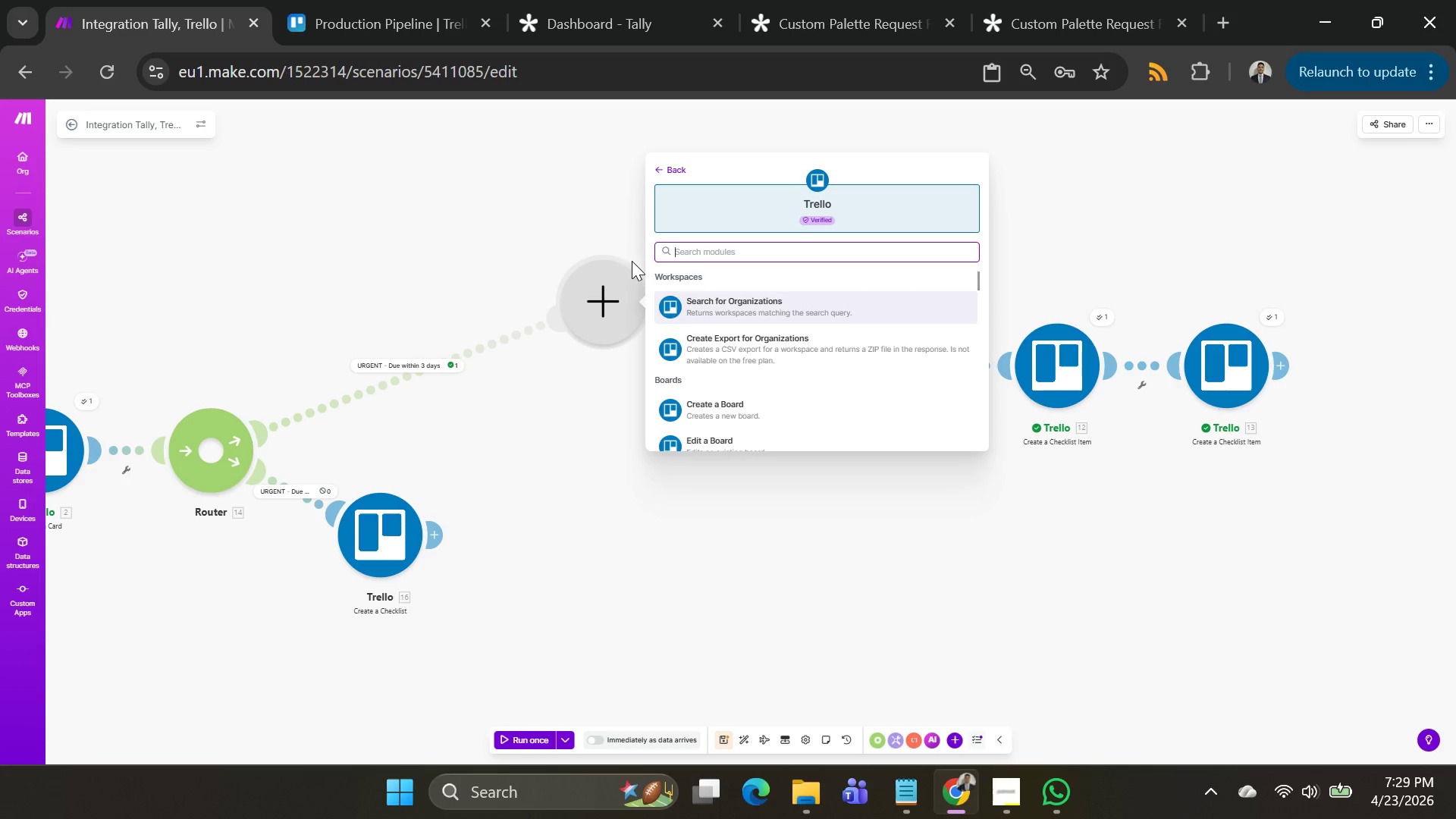 
type(add)
 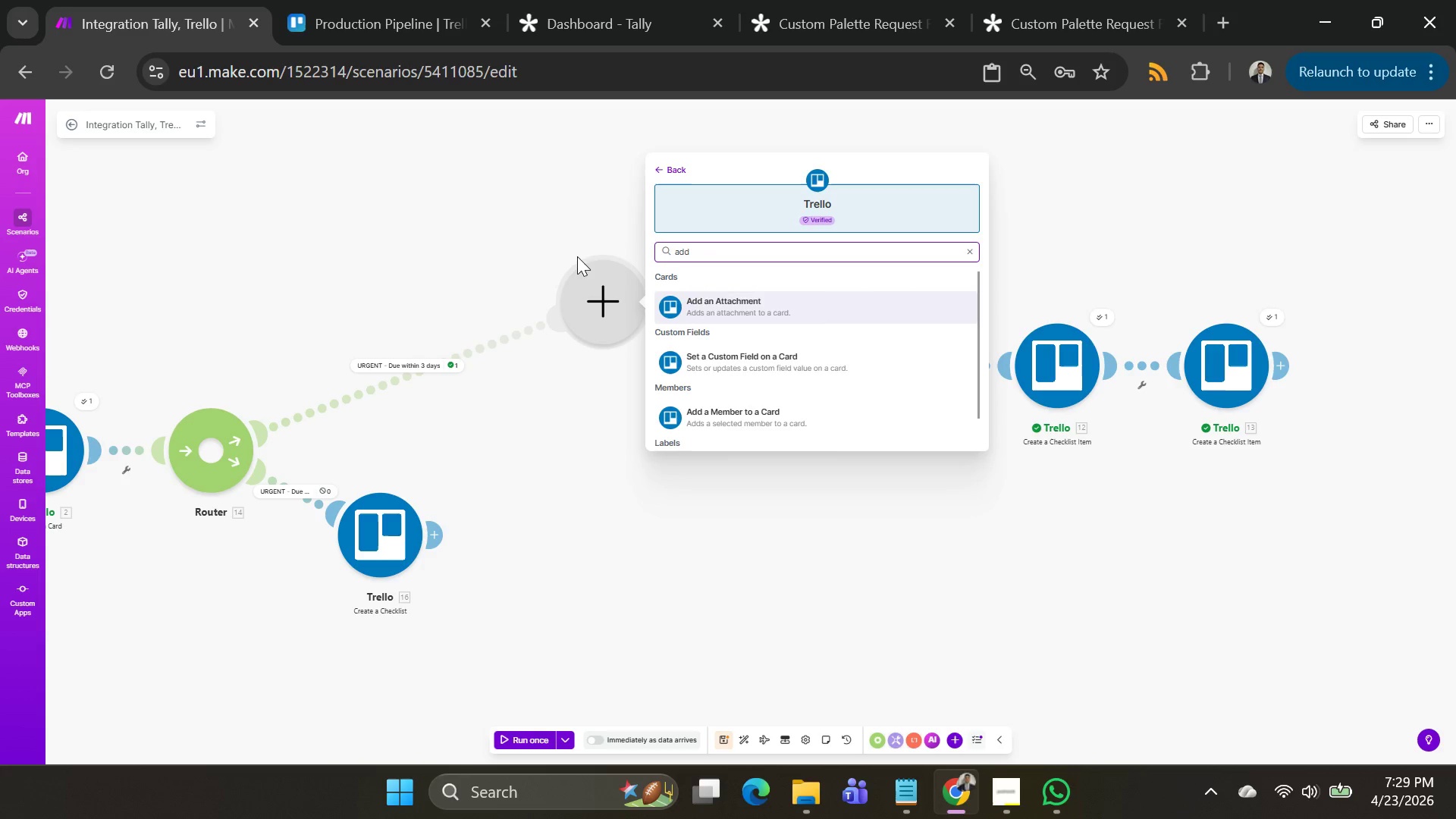 
type(la)
key(Backspace)
key(Backspace)
type( )
 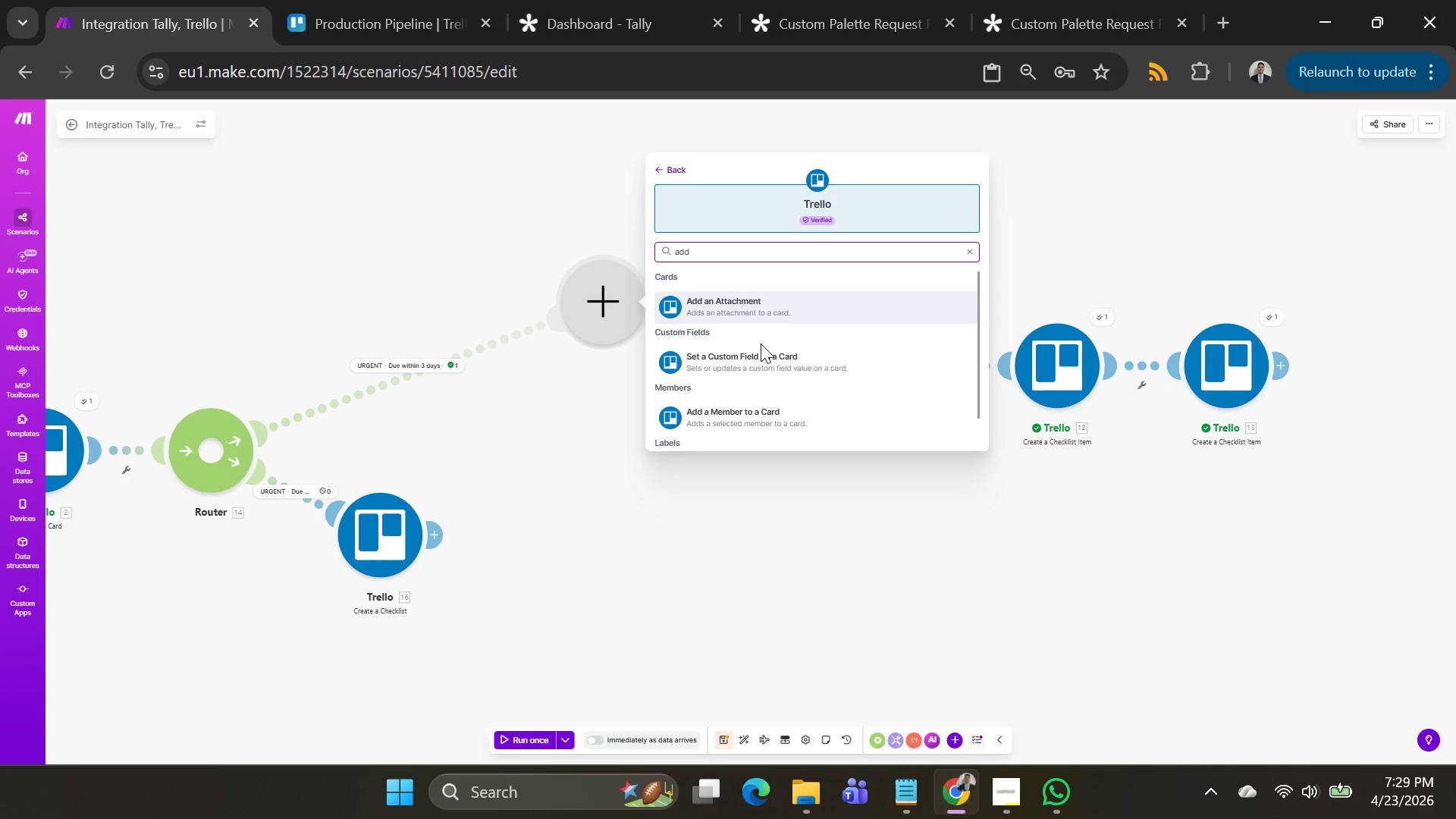 
type(lab)
 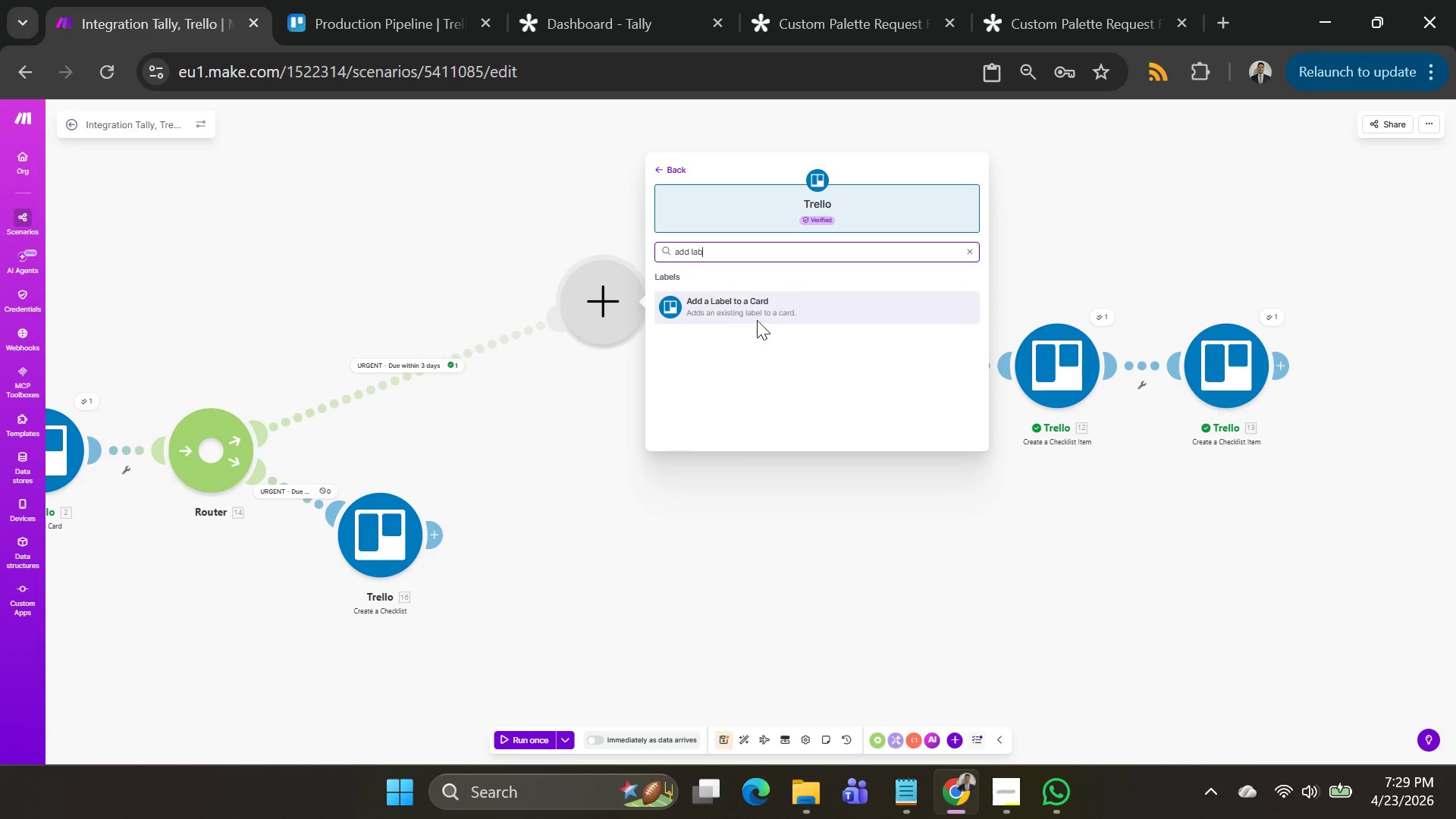 
left_click([750, 292])
 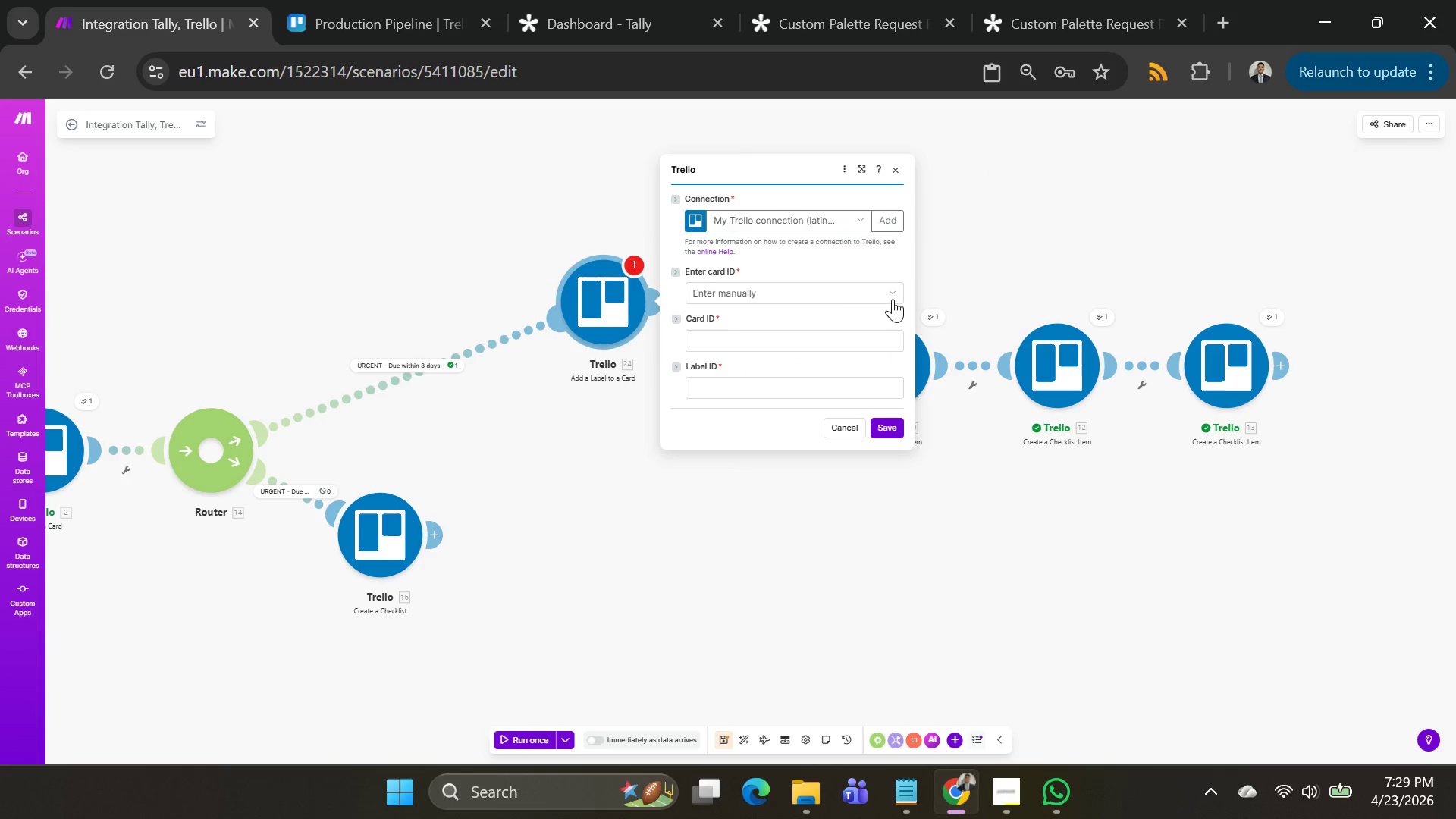 
left_click([842, 287])
 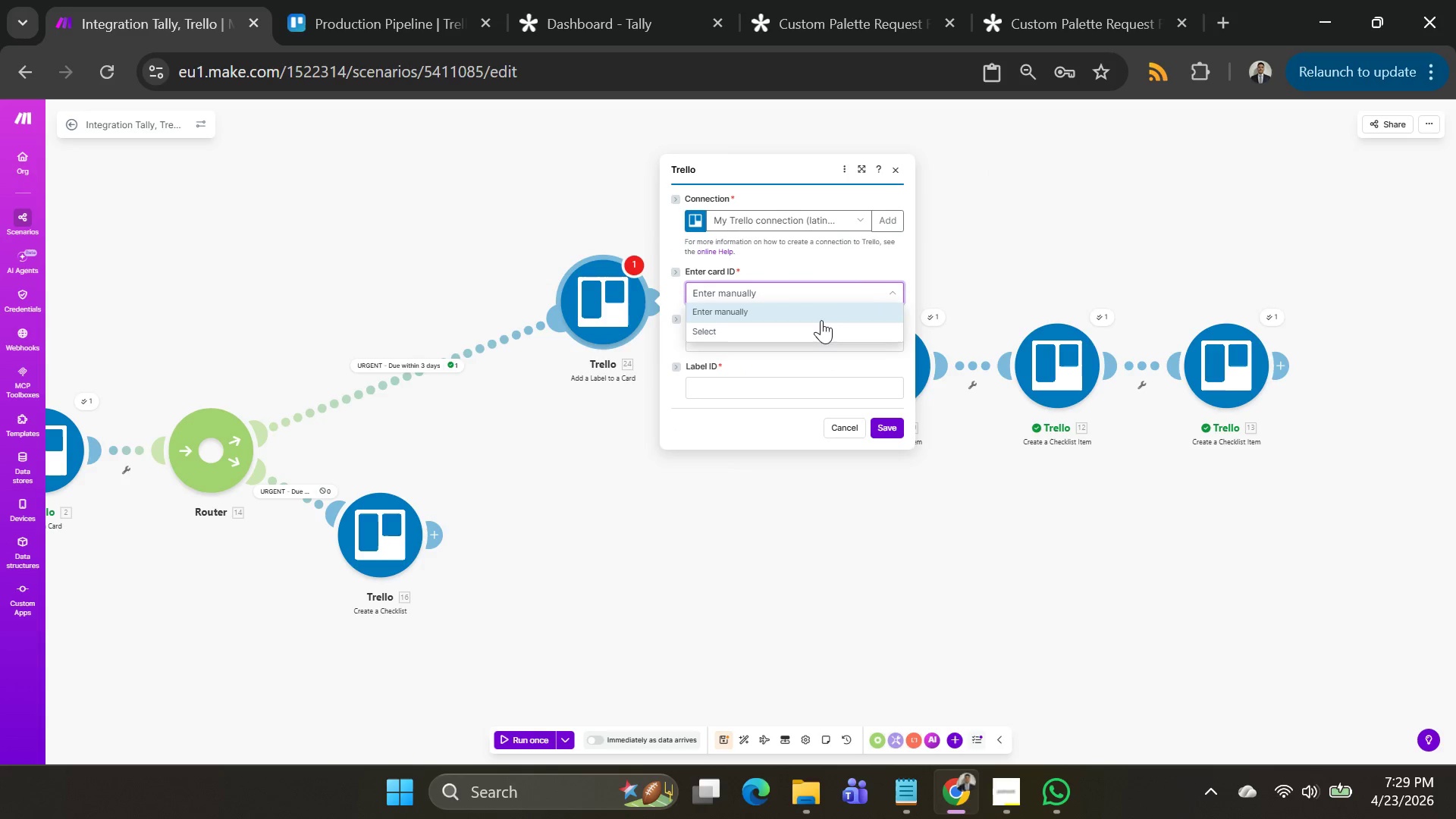 
left_click([1043, 202])
 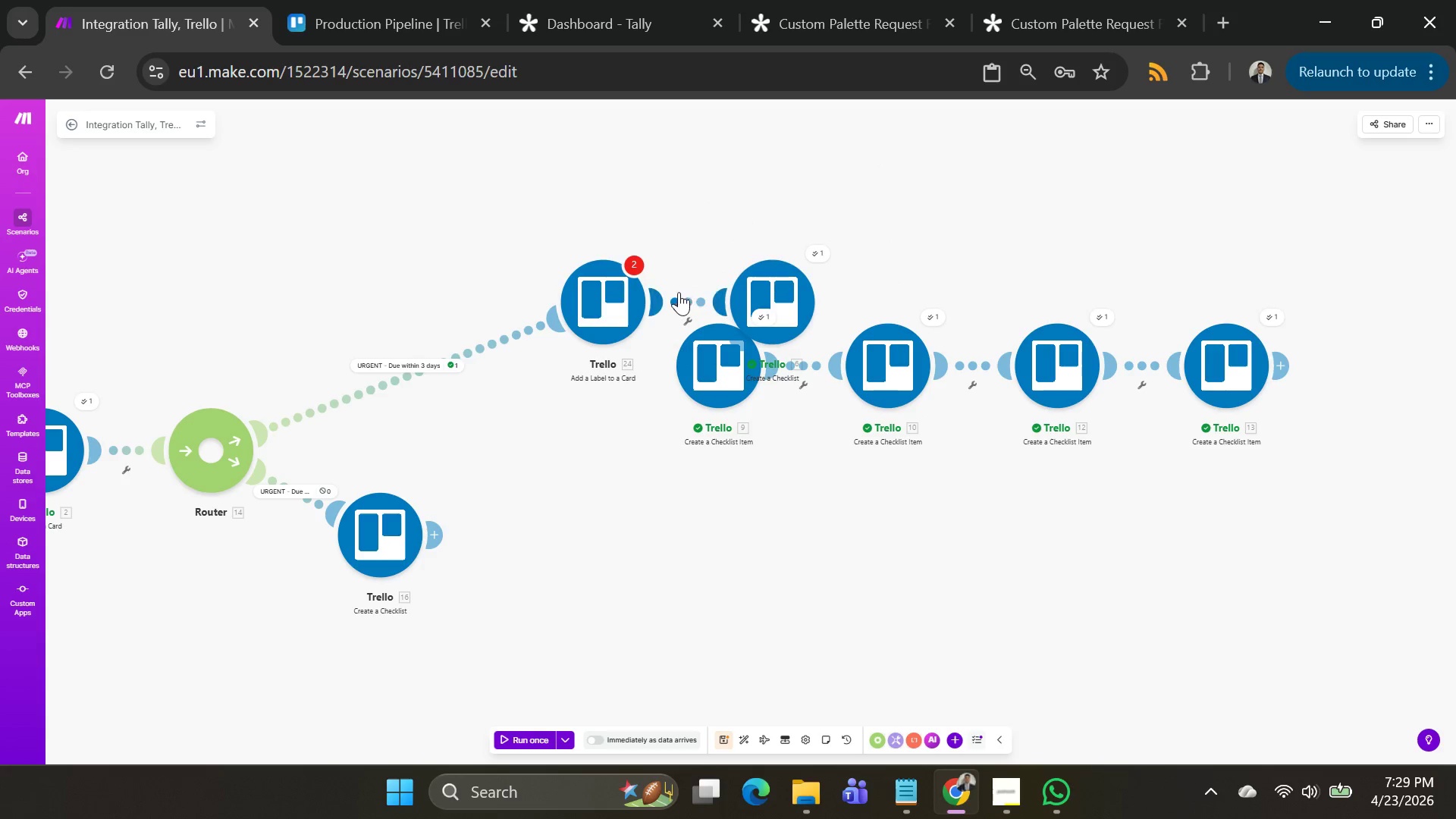 
left_click([625, 301])
 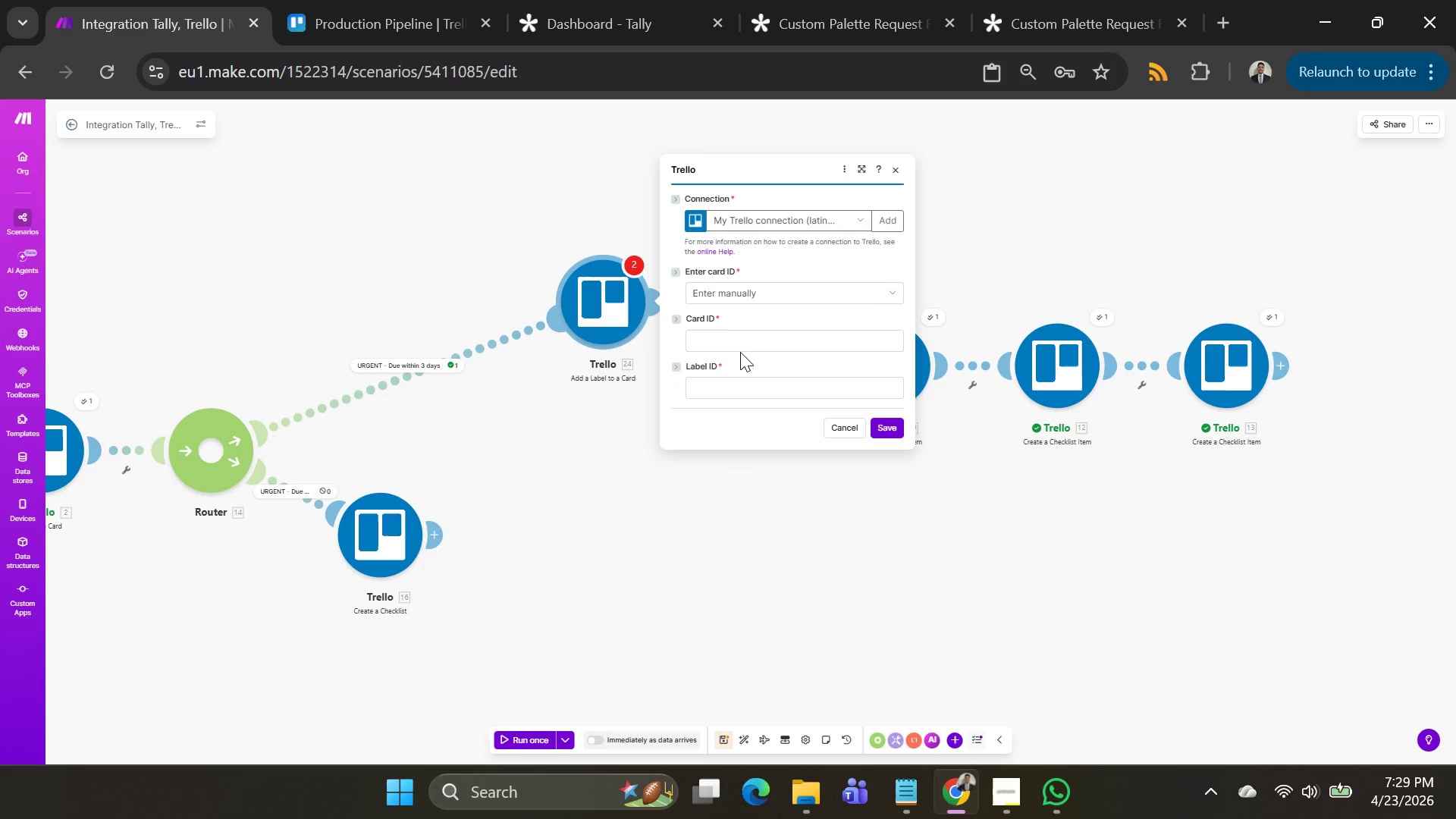 
left_click([744, 341])
 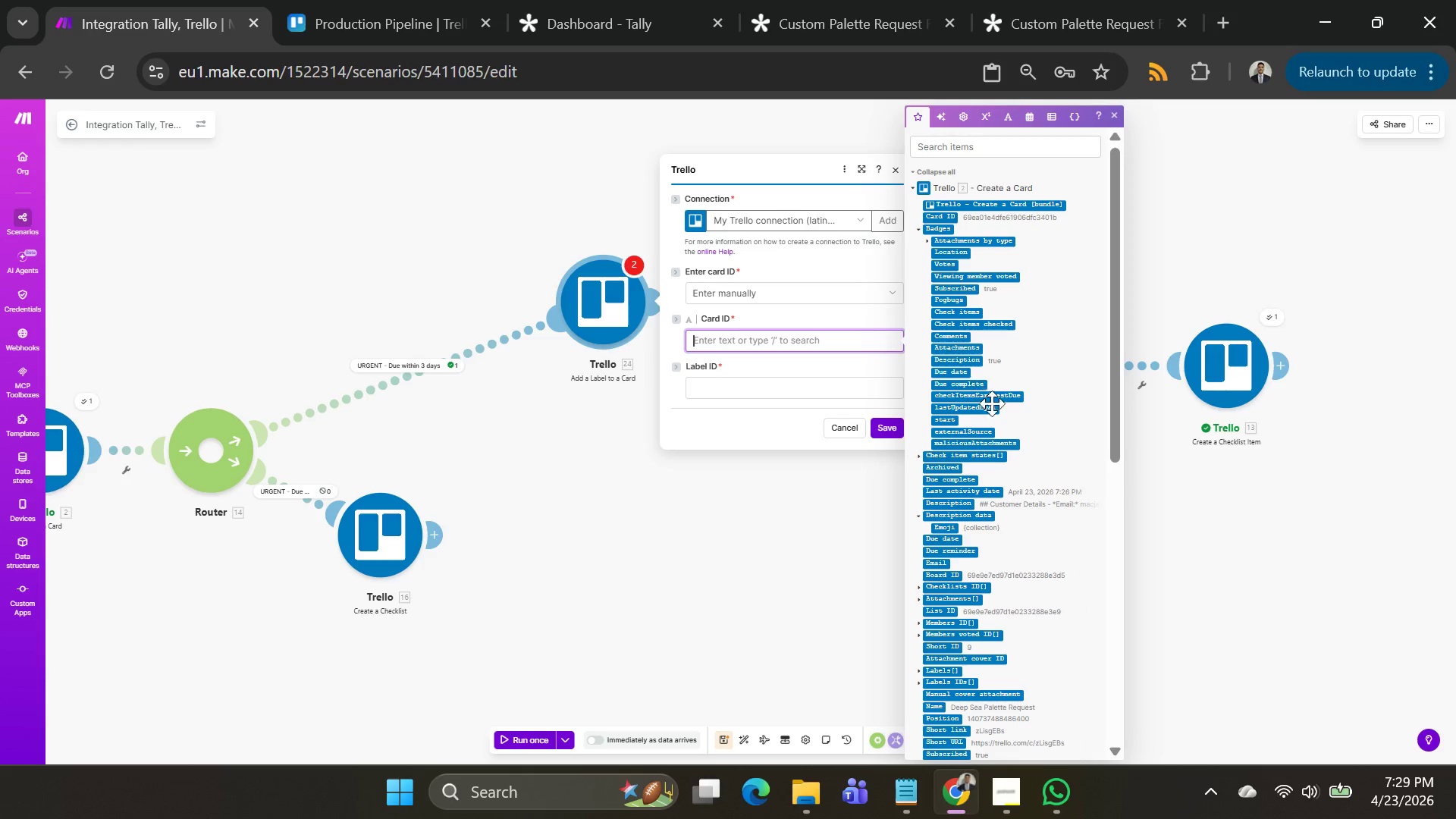 
hold_key(key=ControlLeft, duration=0.72)
scroll: coordinate [1051, 477], scroll_direction: up, amount: 3.0
 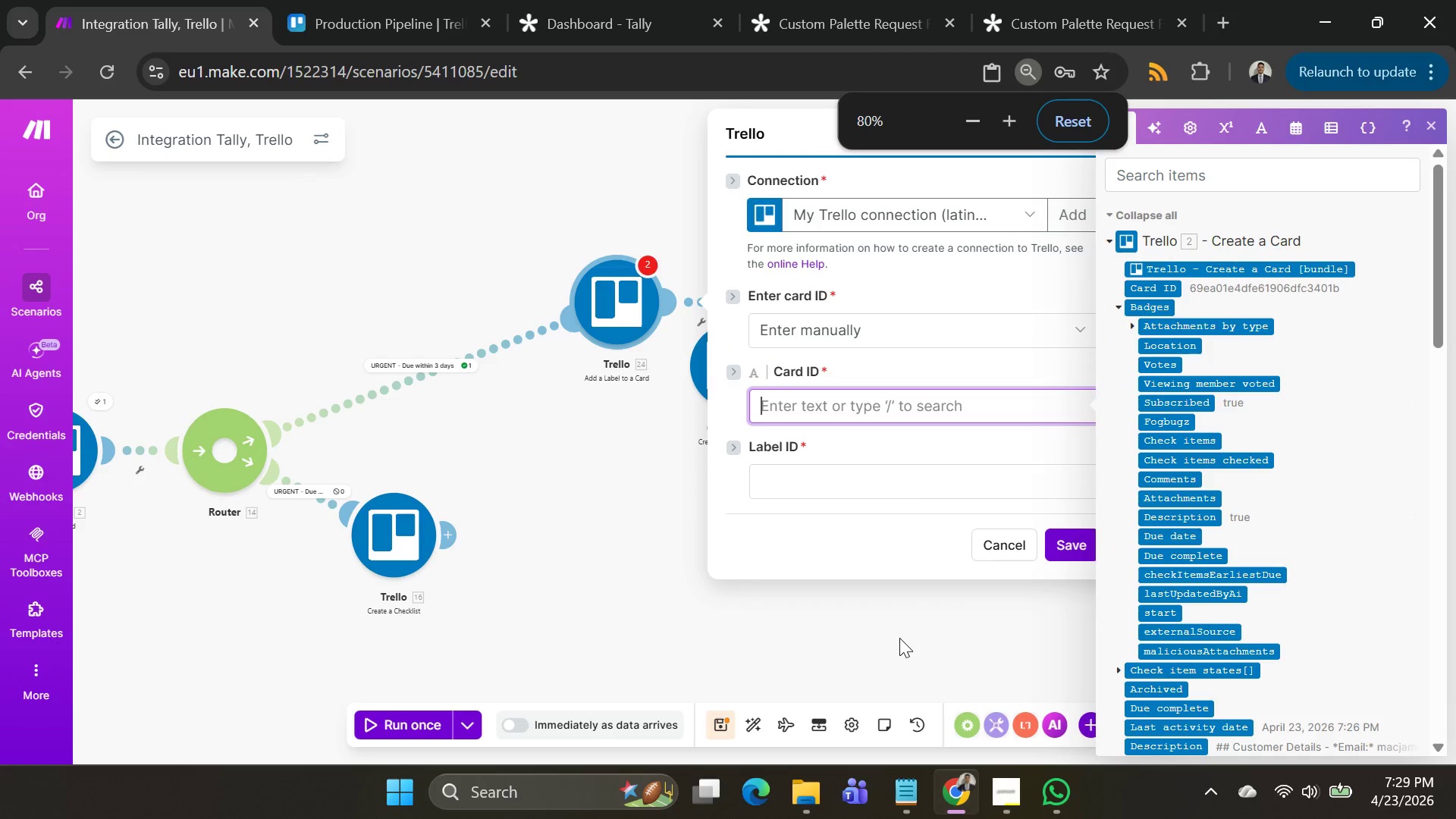 
left_click_drag(start_coordinate=[899, 640], to_coordinate=[573, 552])
 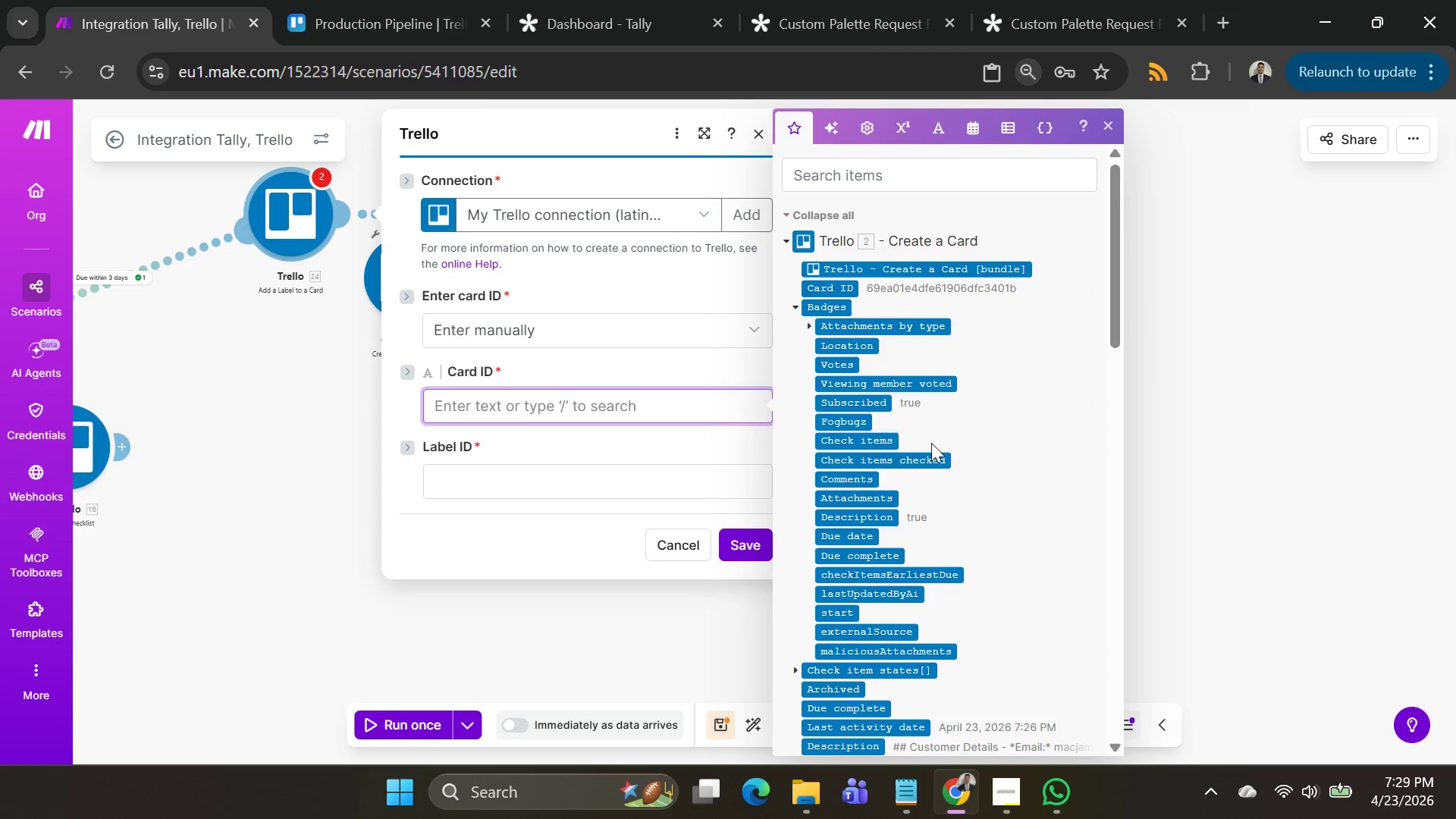 
scroll: coordinate [929, 450], scroll_direction: down, amount: 5.0
 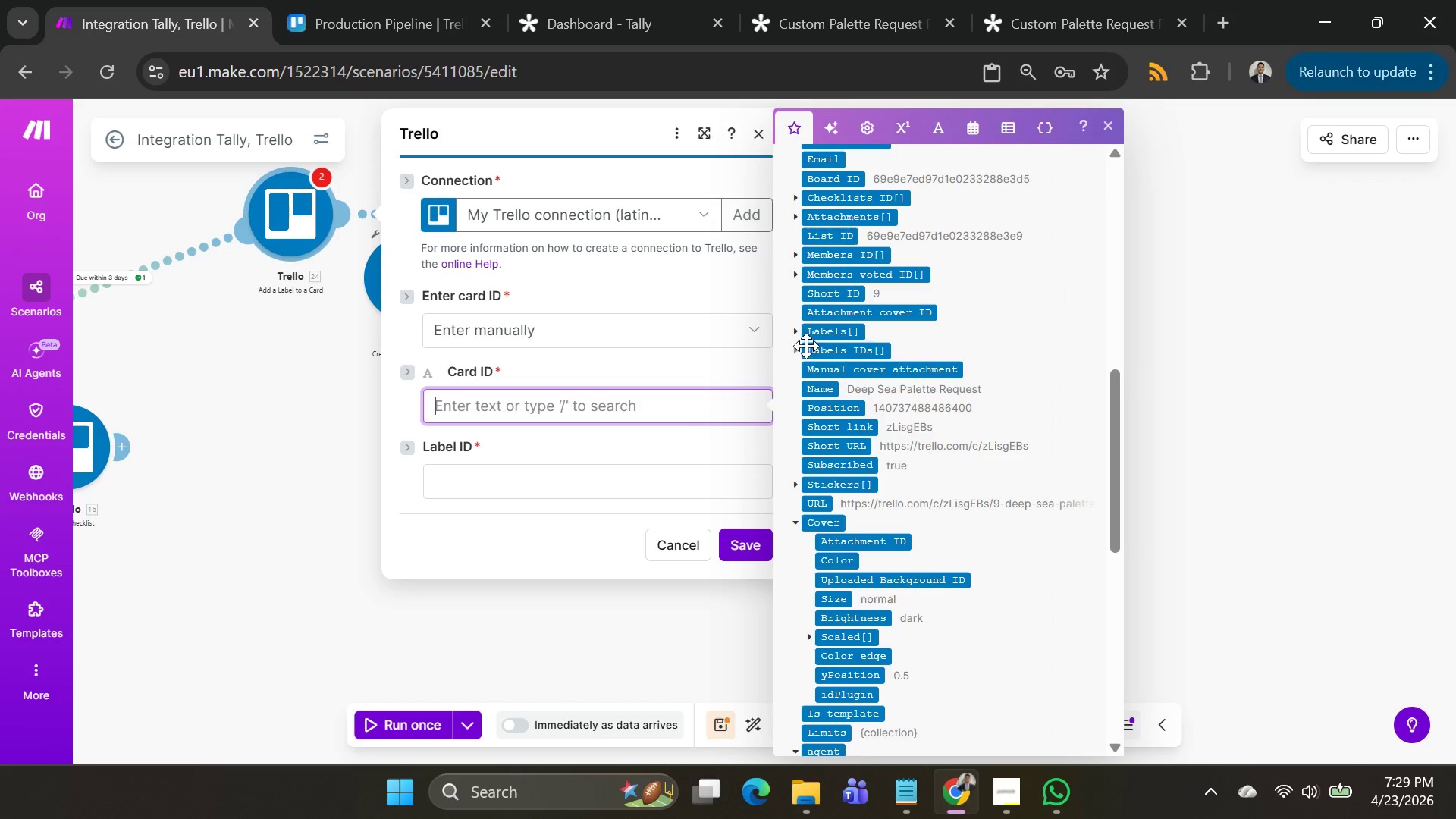 
left_click([796, 333])
 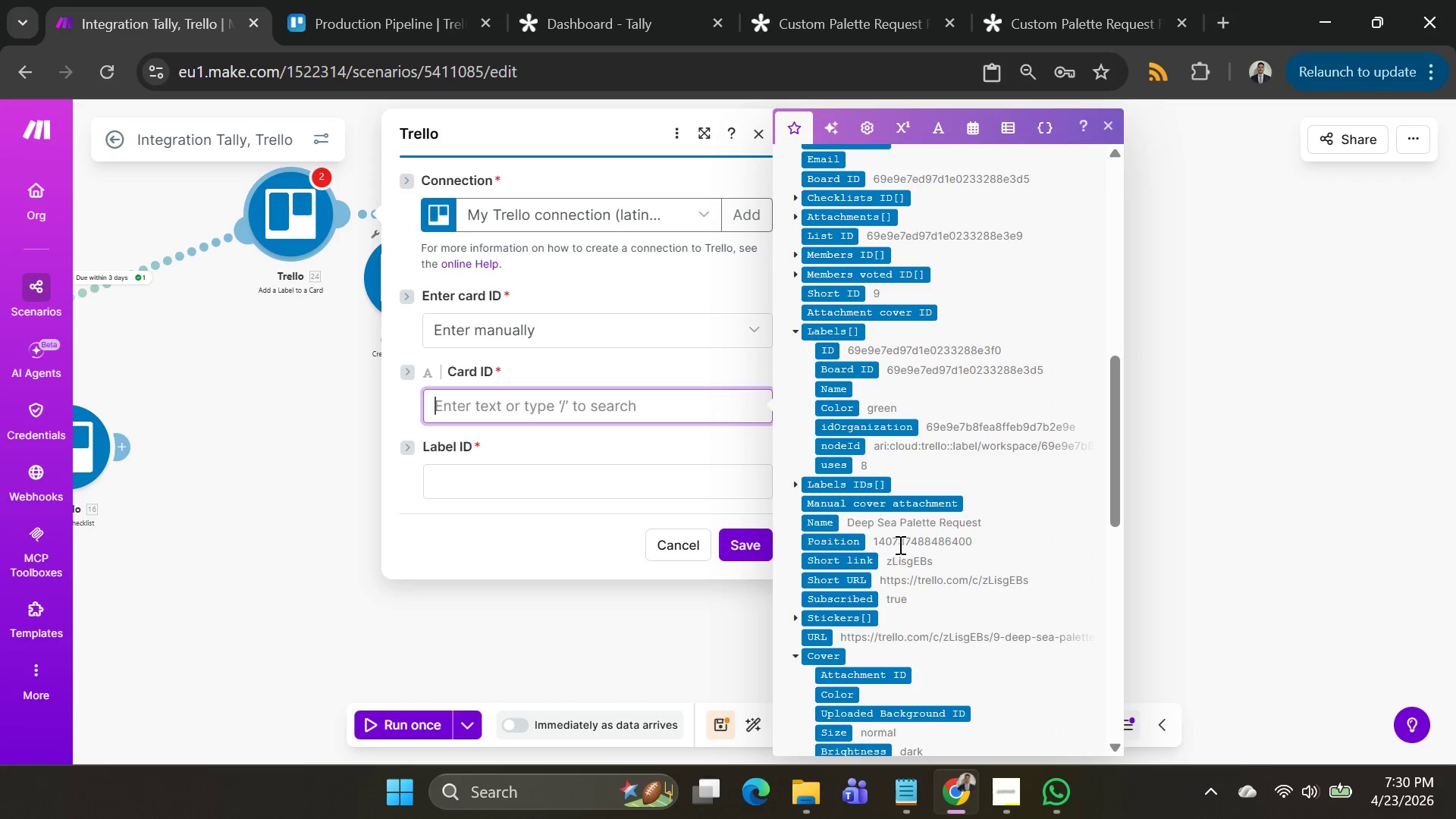 
scroll: coordinate [949, 517], scroll_direction: down, amount: 1.0
 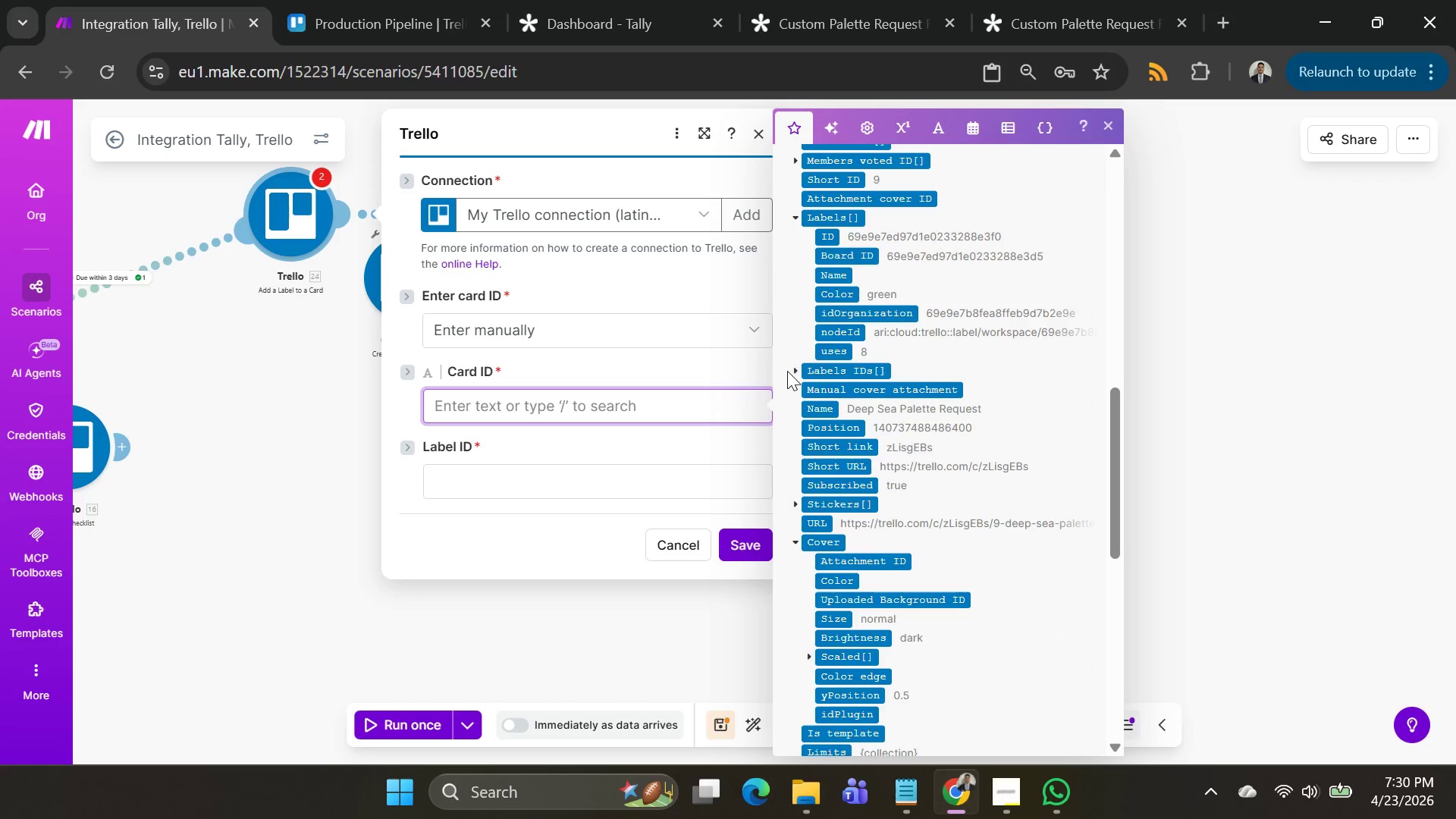 
left_click([792, 369])
 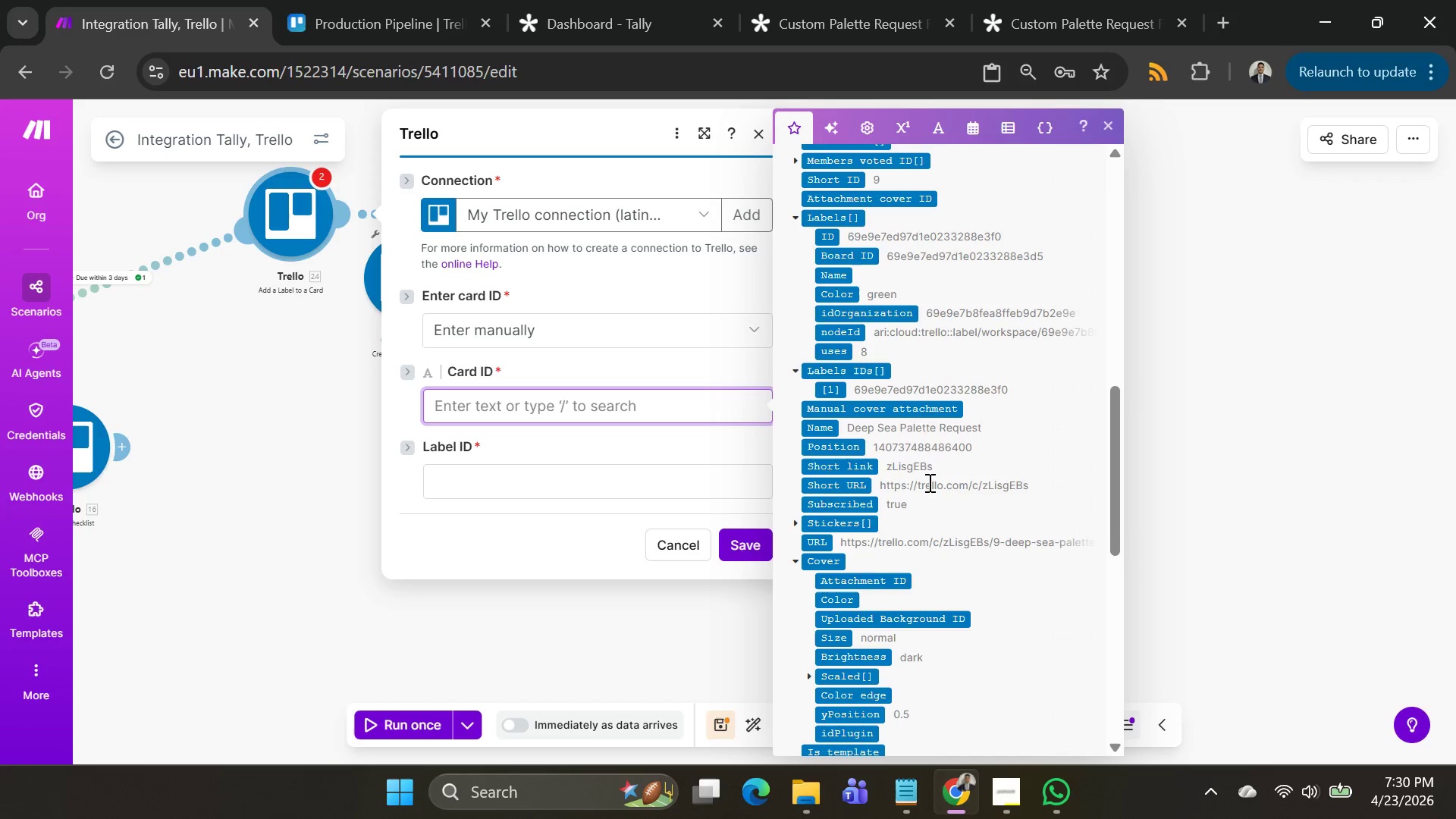 
scroll: coordinate [928, 482], scroll_direction: down, amount: 3.0
 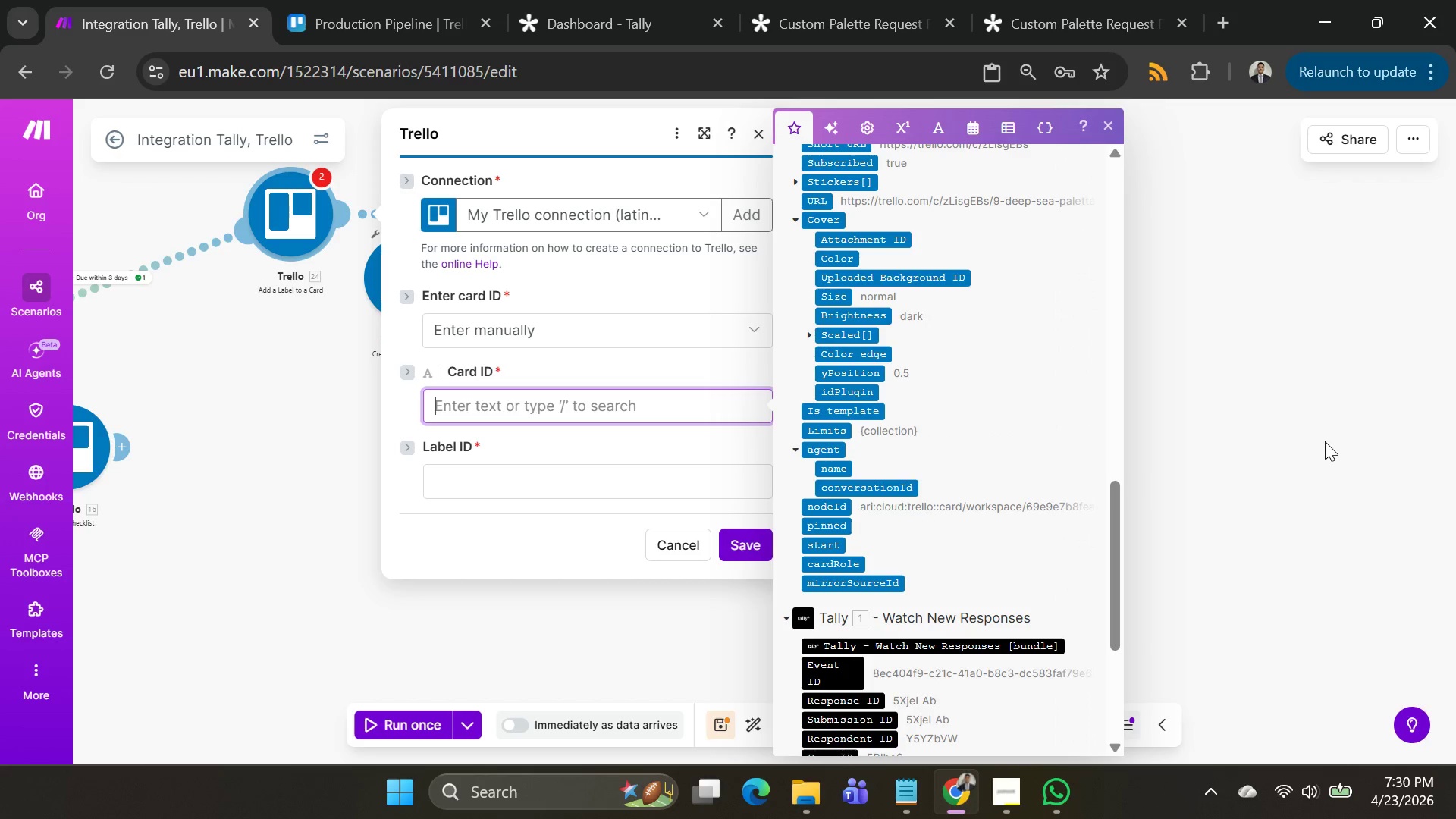 
left_click_drag(start_coordinate=[1325, 441], to_coordinate=[1451, 372])
 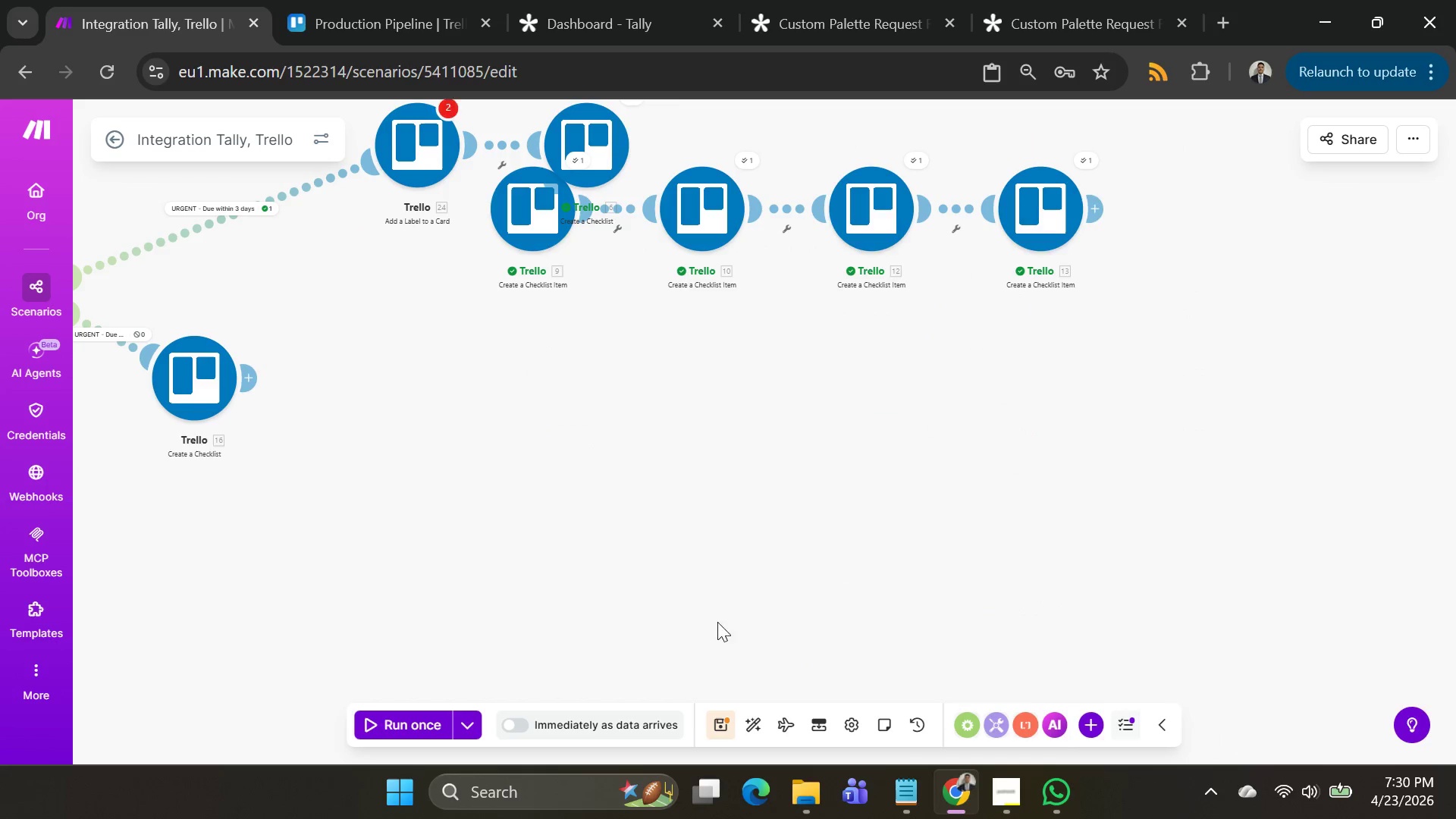 
left_click_drag(start_coordinate=[591, 510], to_coordinate=[1056, 553])
 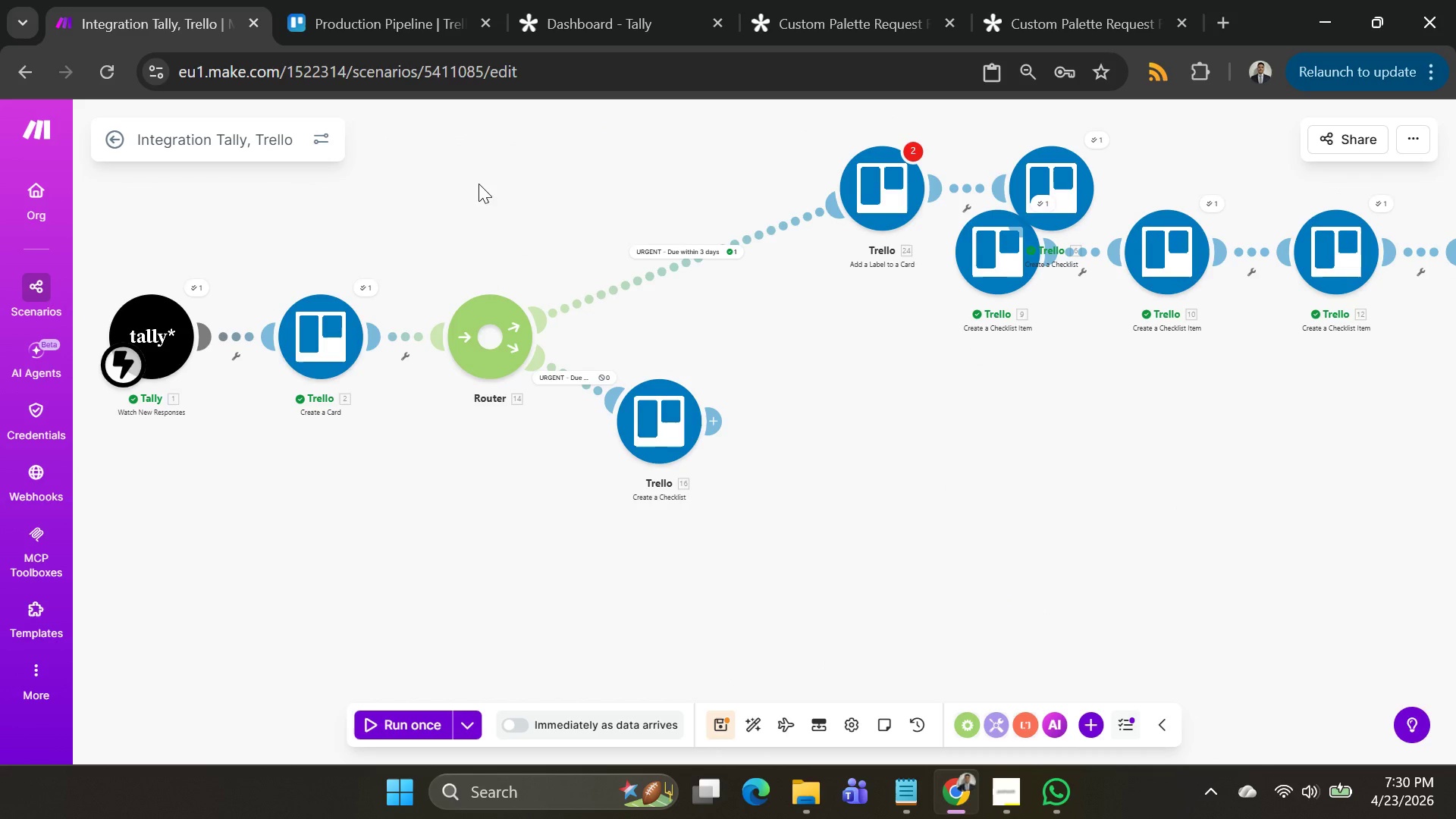 
left_click([328, 334])
 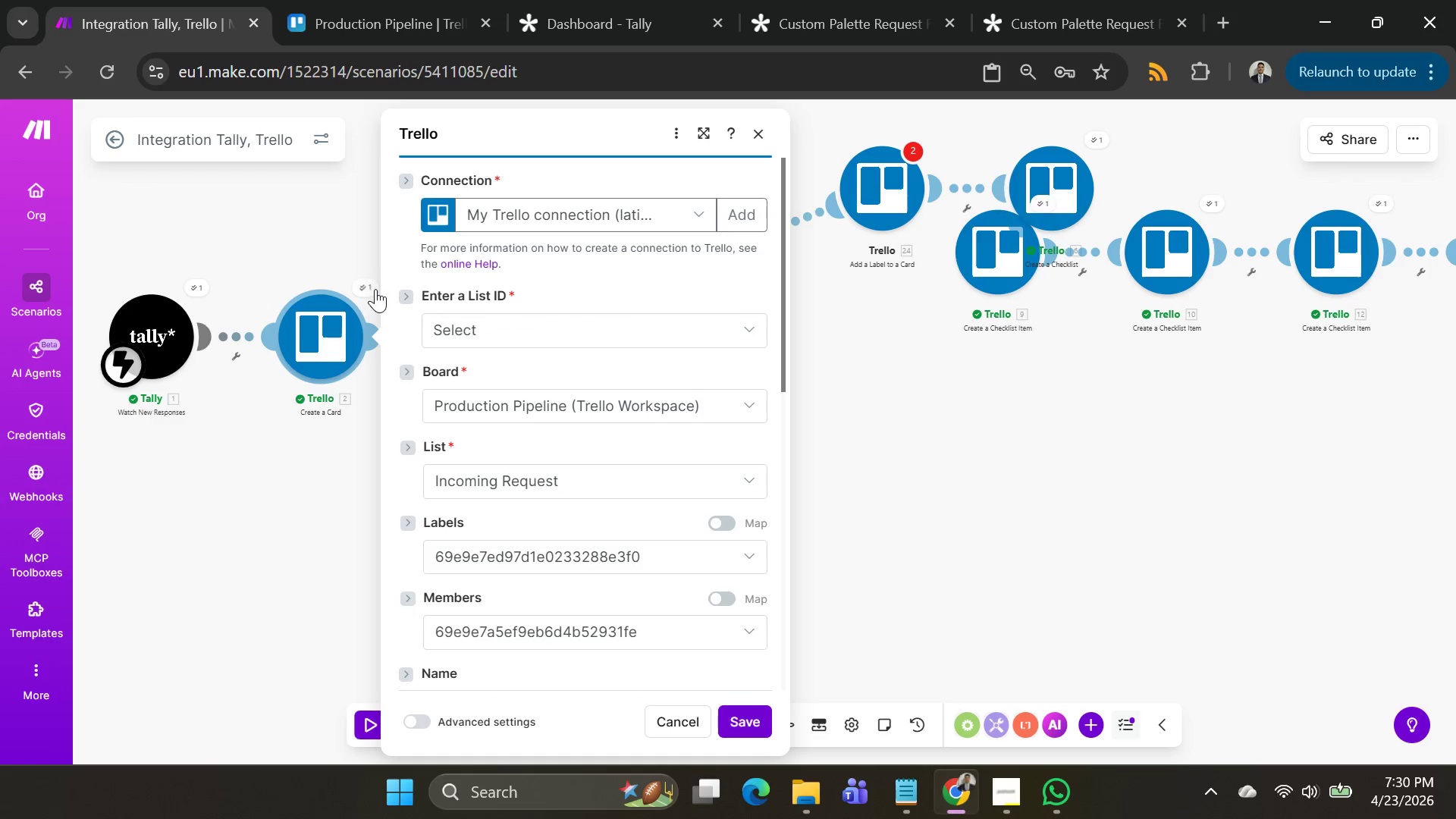 
left_click([375, 287])
 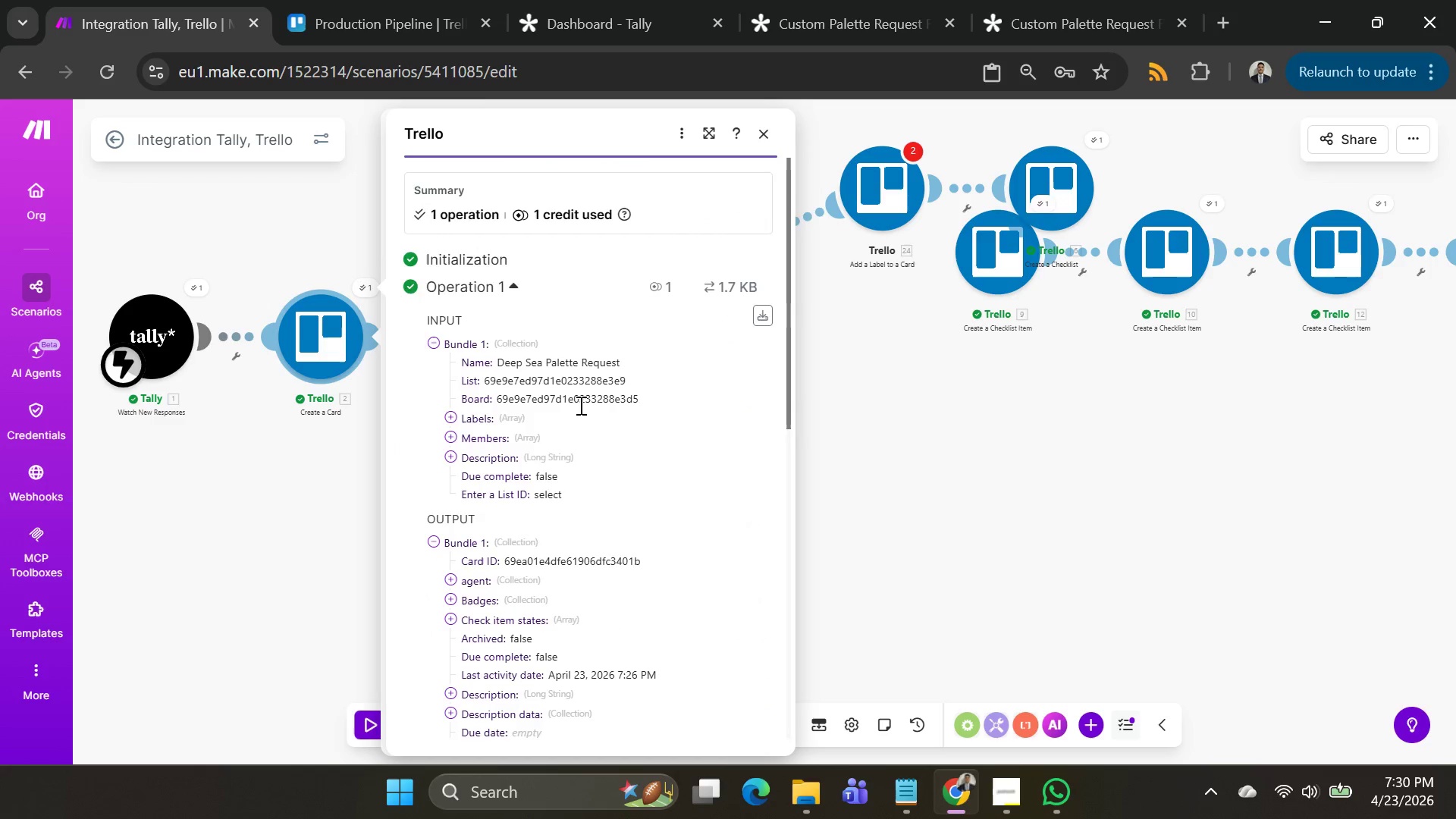 
scroll: coordinate [587, 405], scroll_direction: down, amount: 5.0
 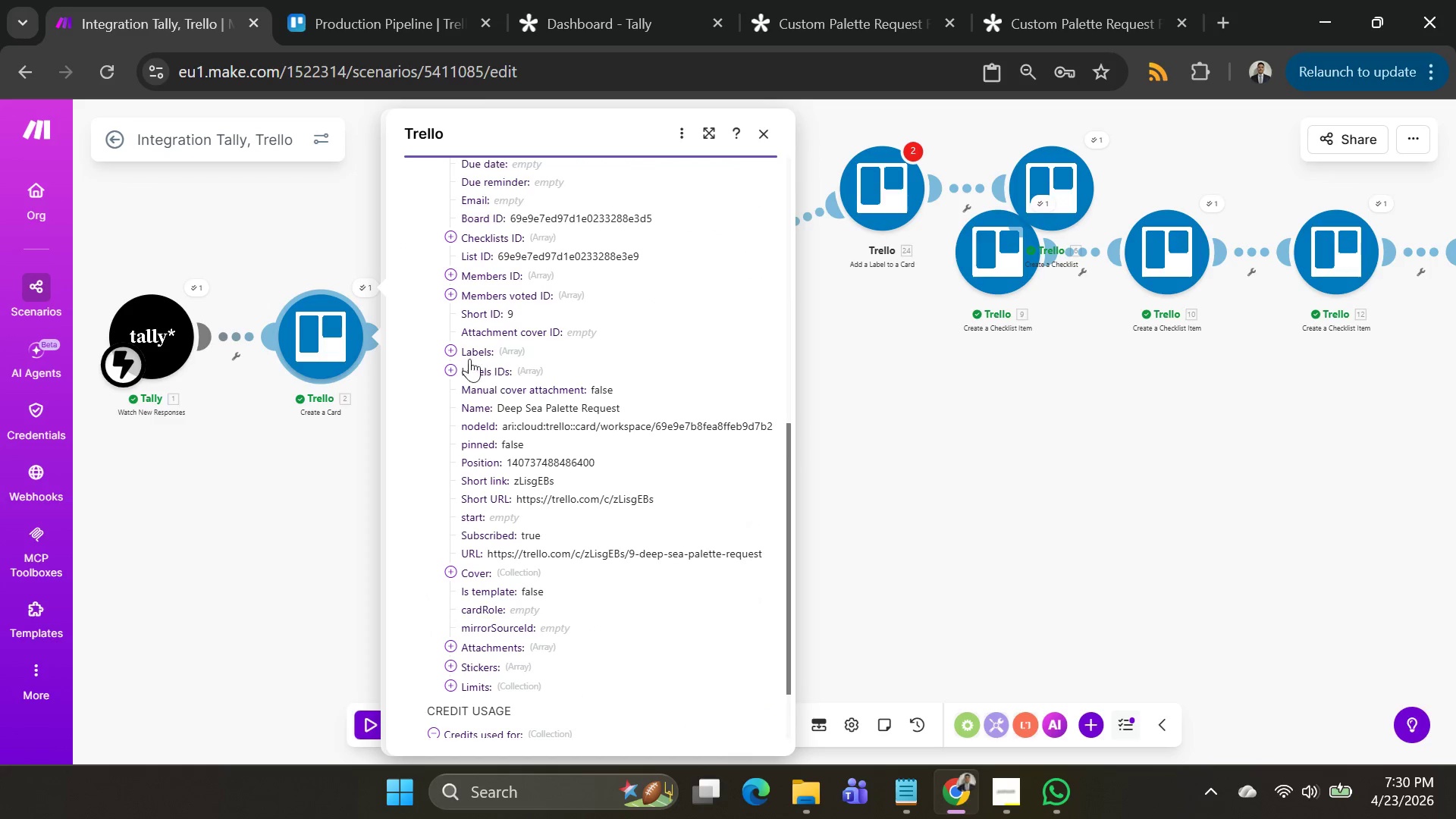 
left_click([453, 350])
 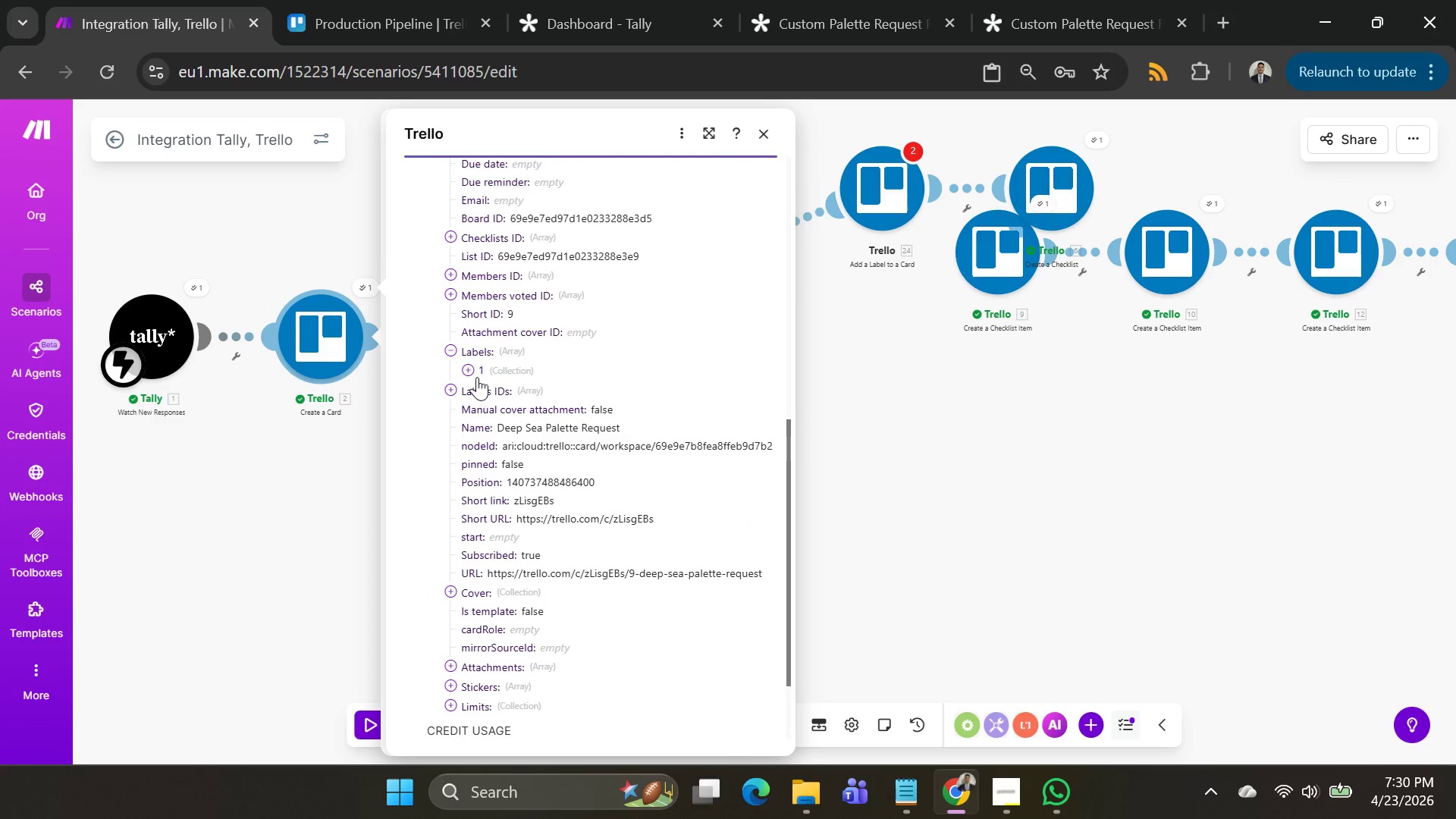 
left_click([472, 370])
 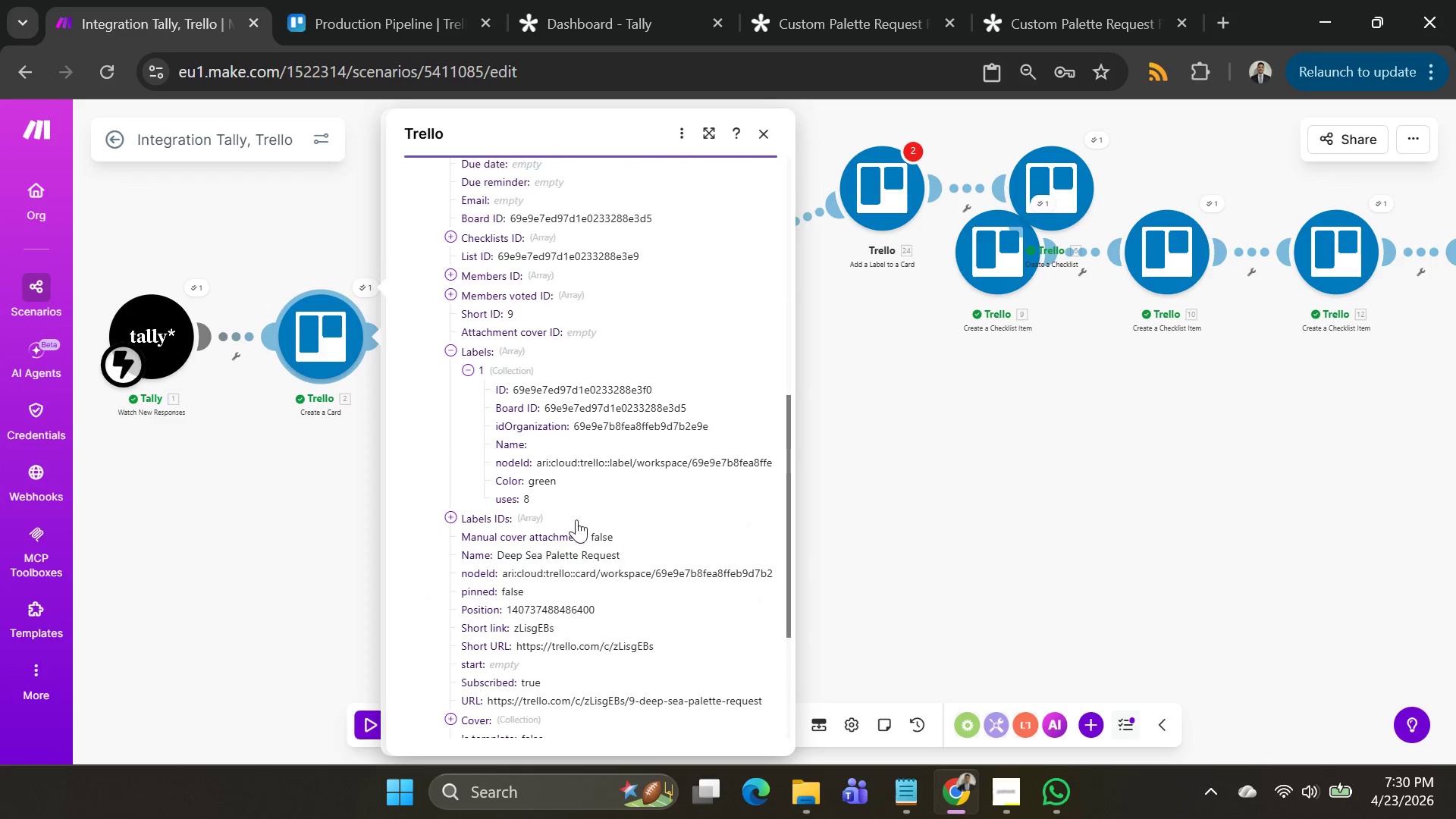 
left_click([460, 516])
 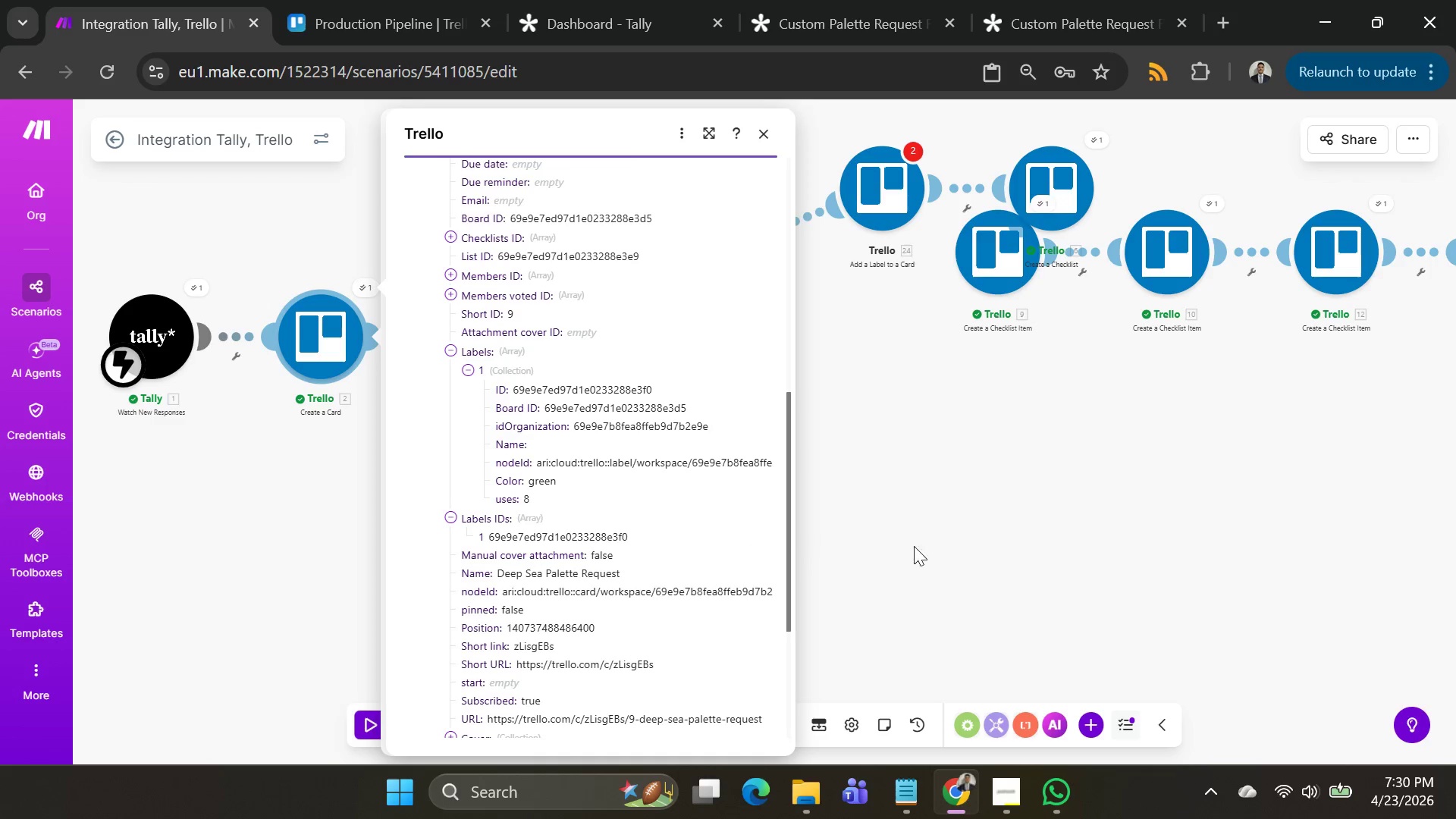 
left_click([962, 544])
 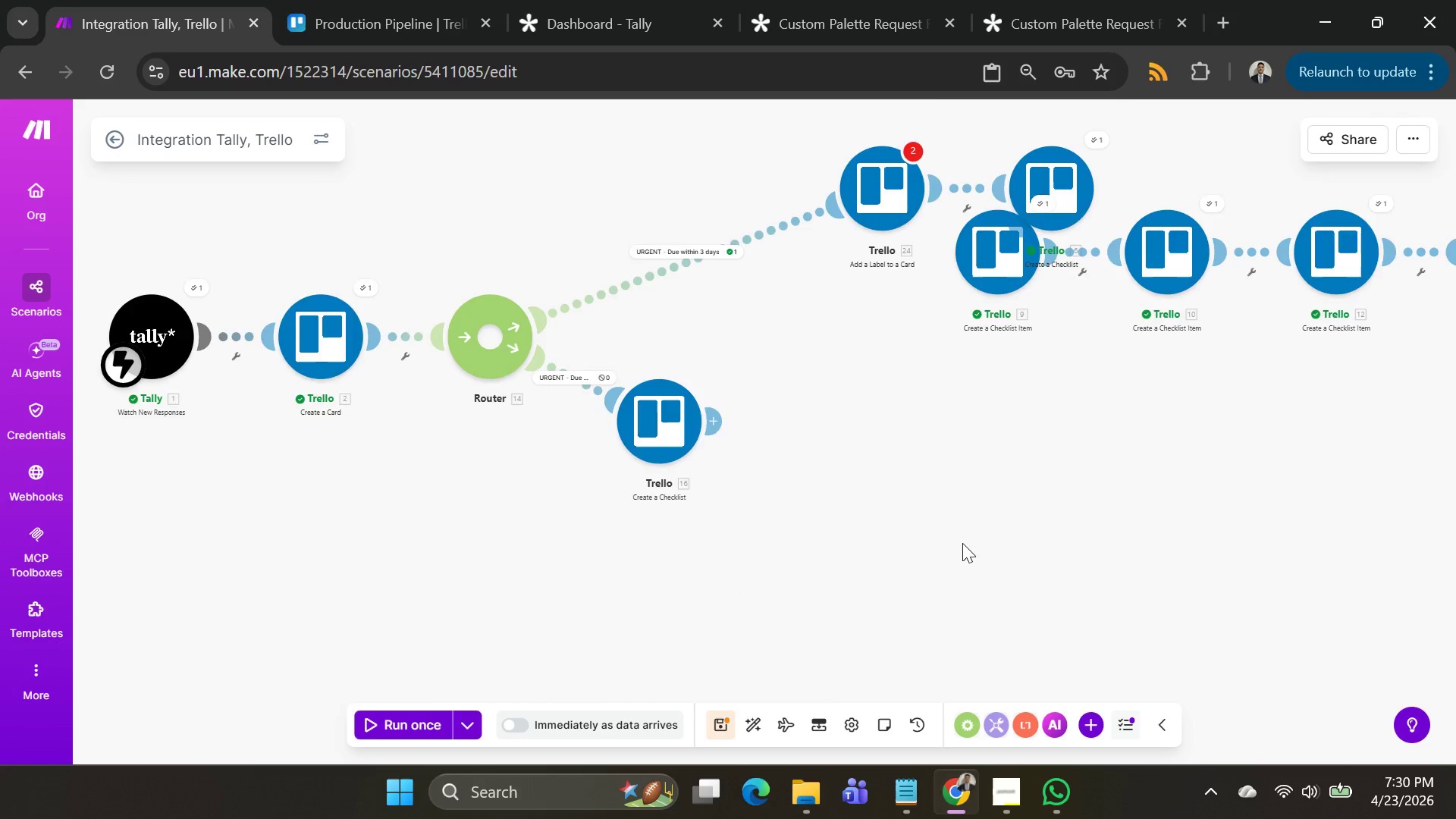 
scroll: coordinate [964, 541], scroll_direction: down, amount: 1.0
 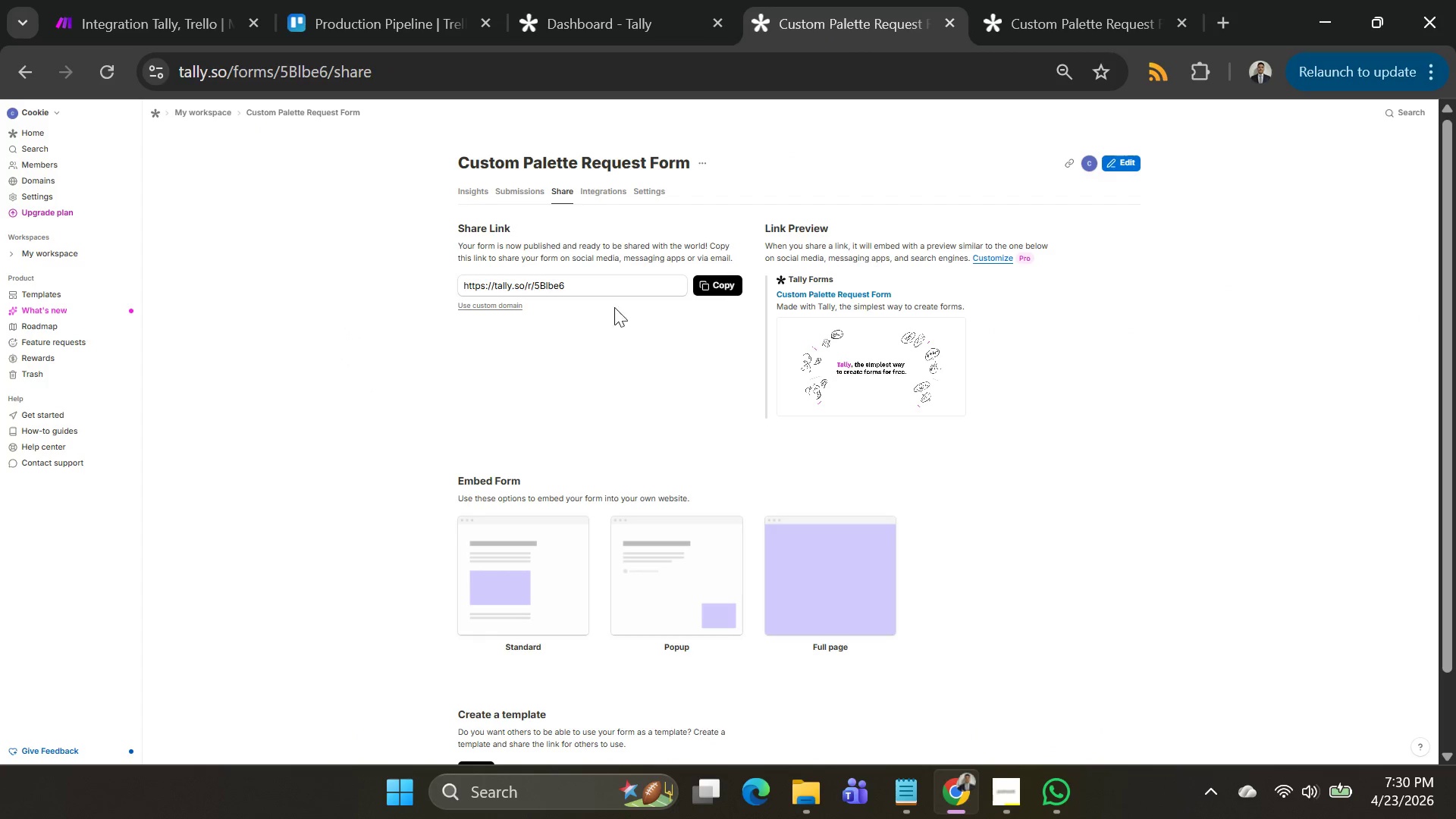 
left_click_drag(start_coordinate=[1062, 7], to_coordinate=[1059, 8])
 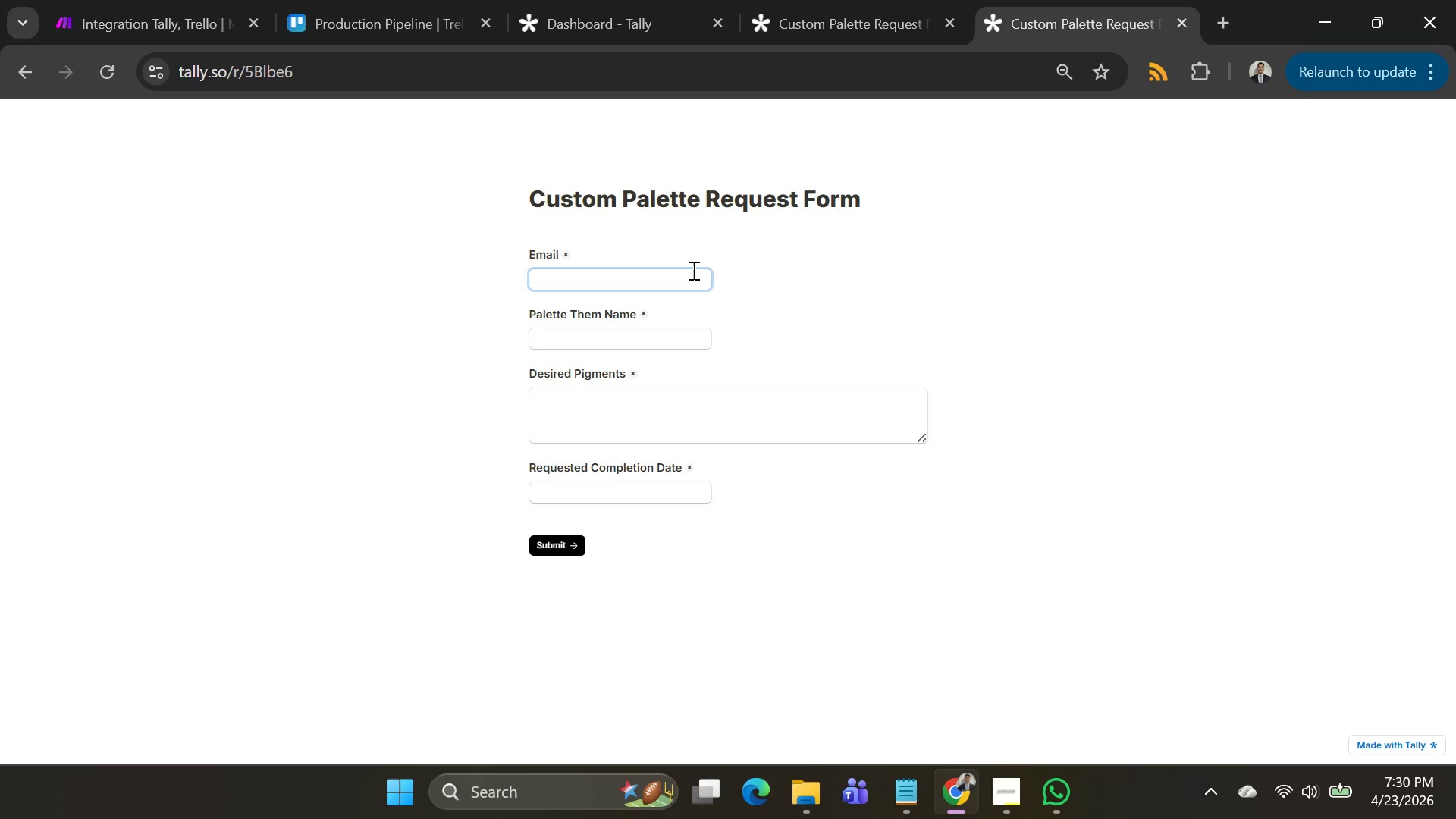 
left_click([664, 267])
 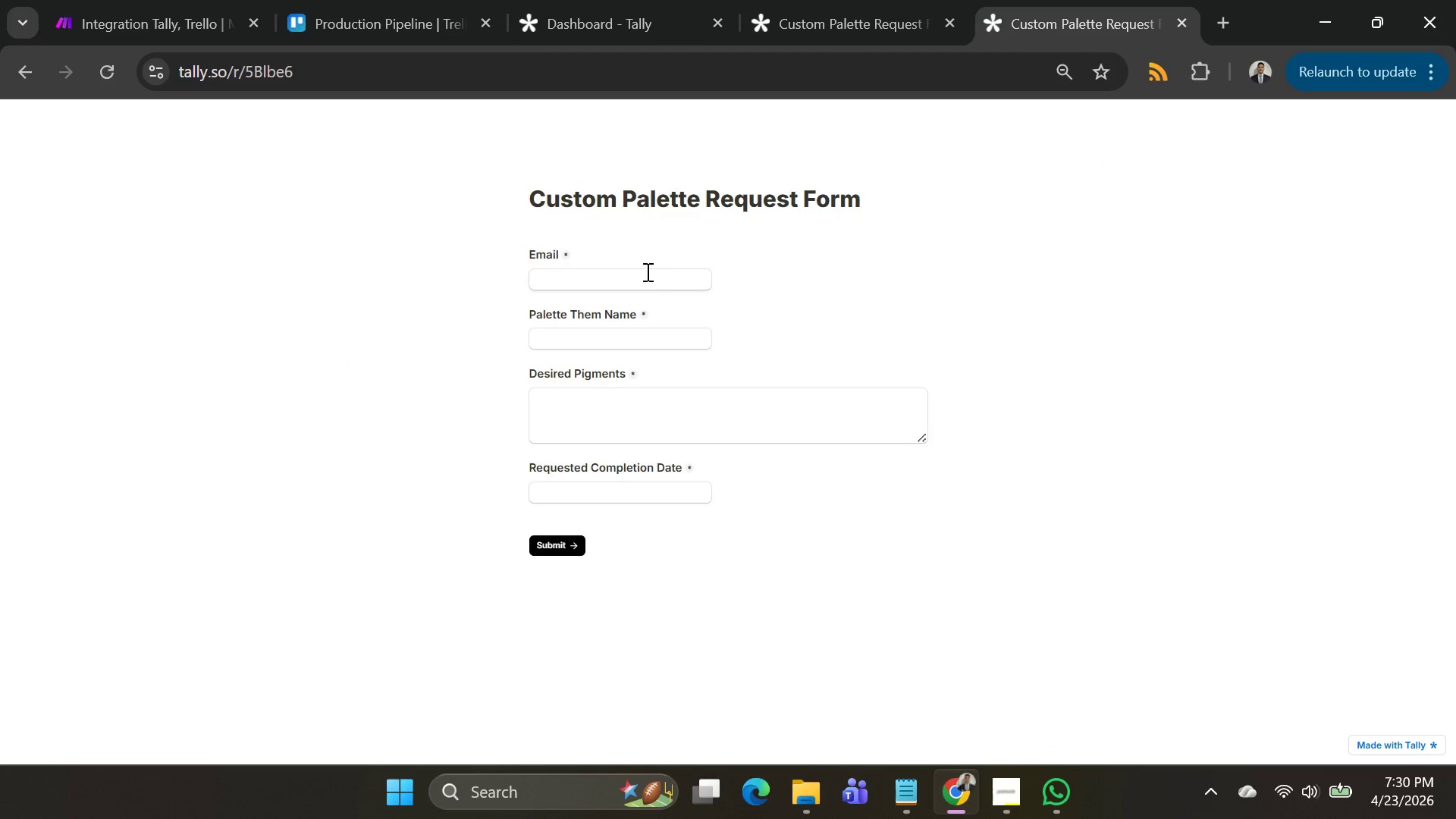 
left_click([646, 271])
 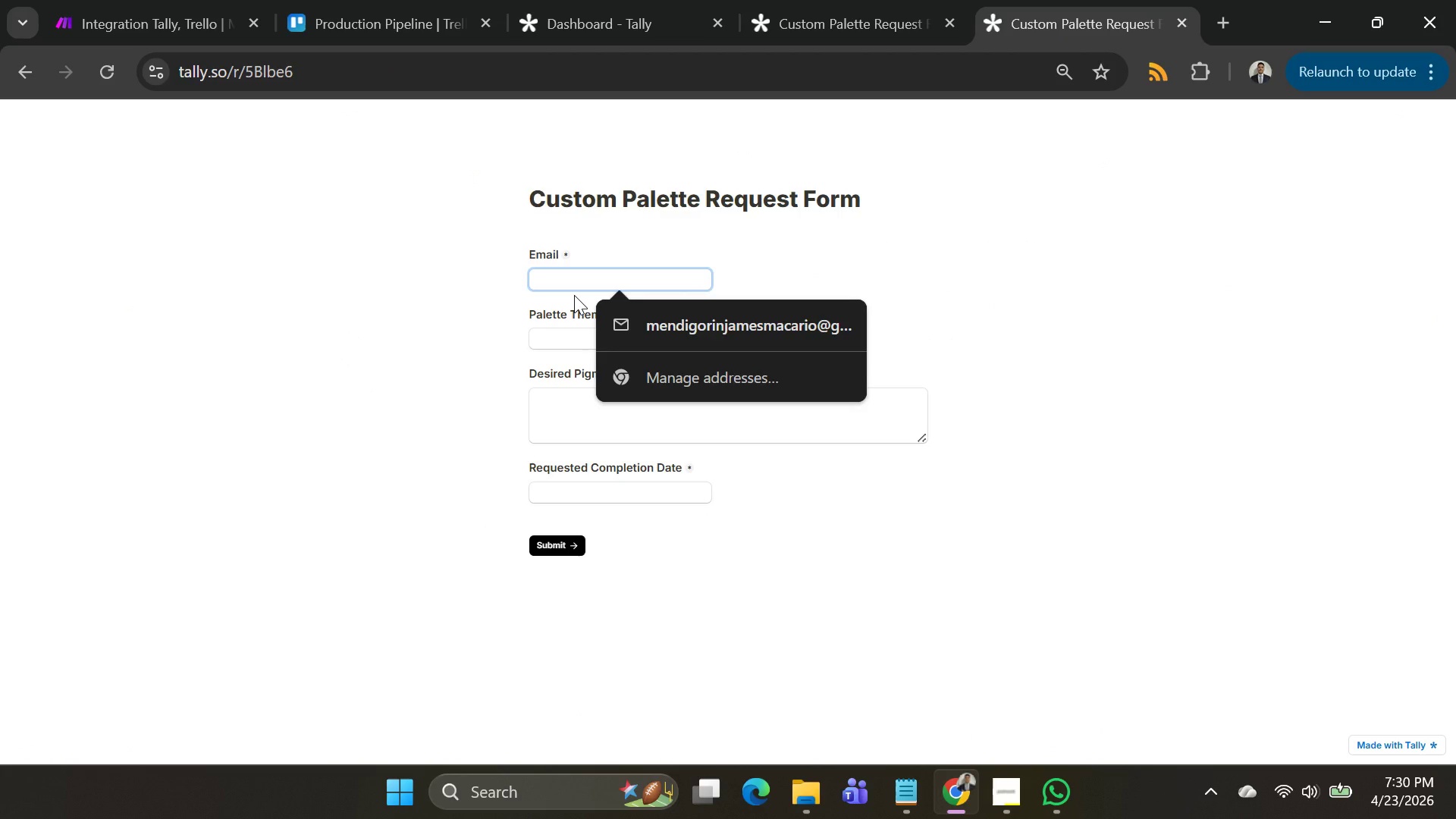 
type(macjaes)
 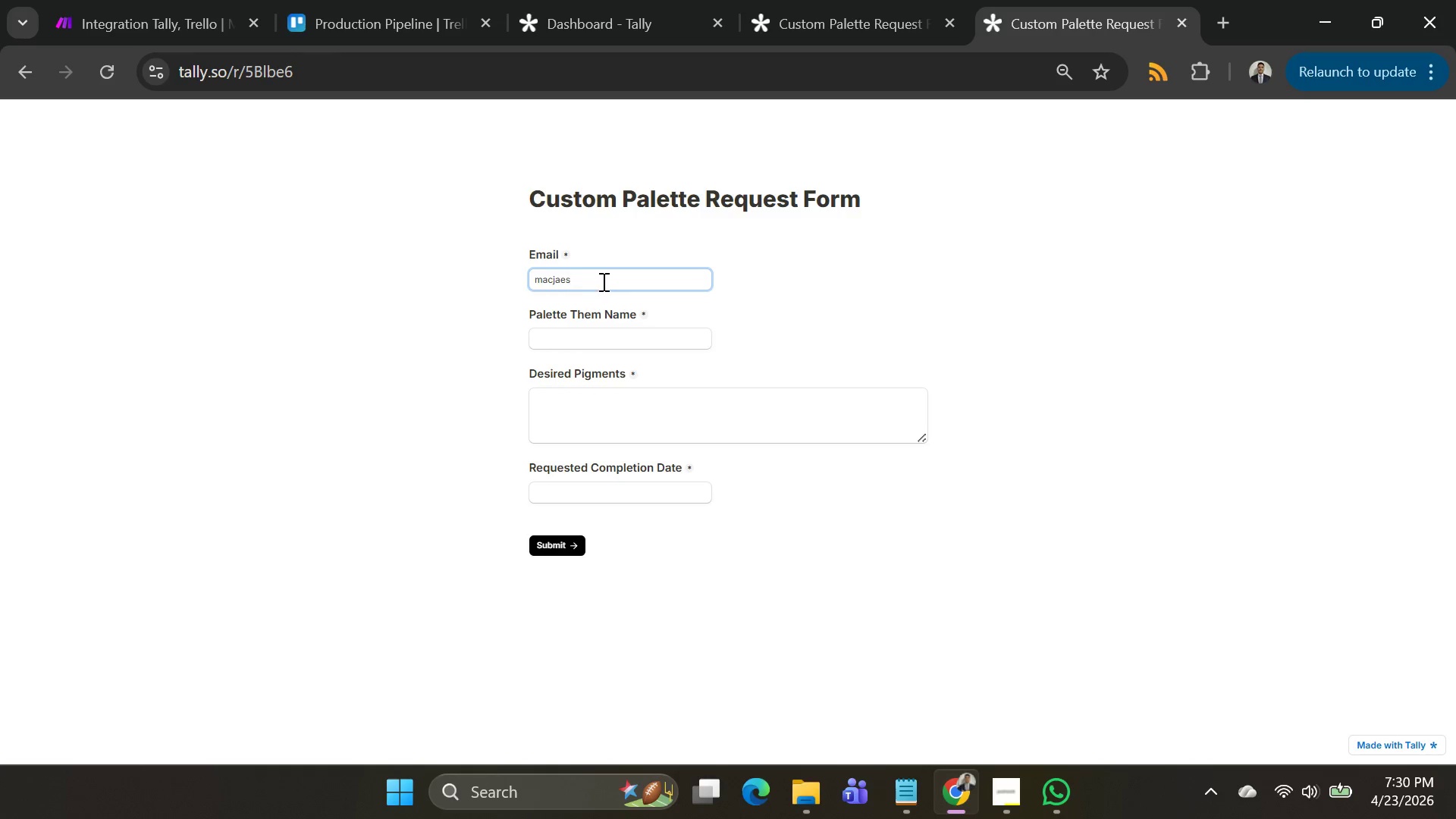 
left_click([604, 281])
 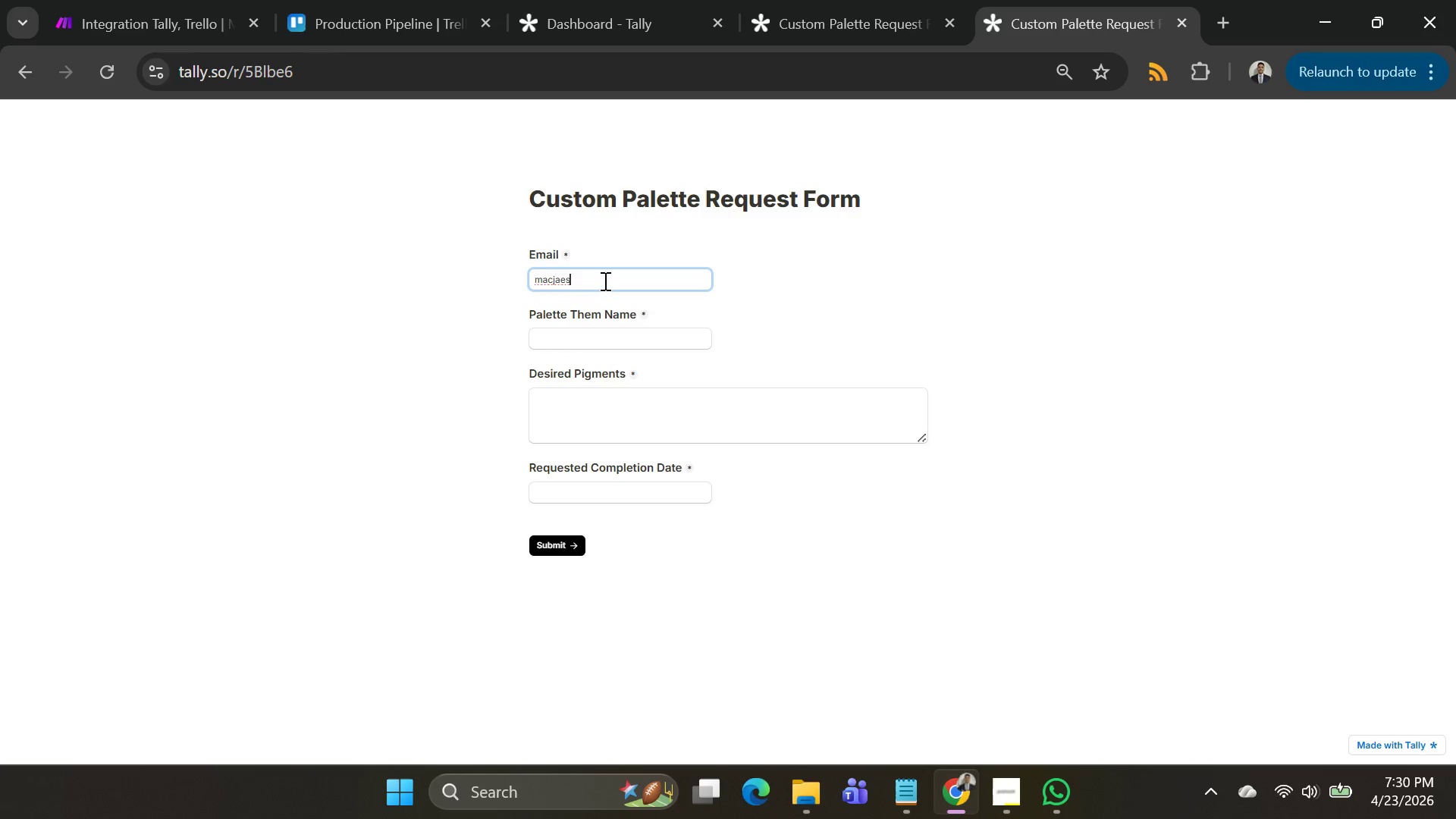 
left_click([604, 281])
 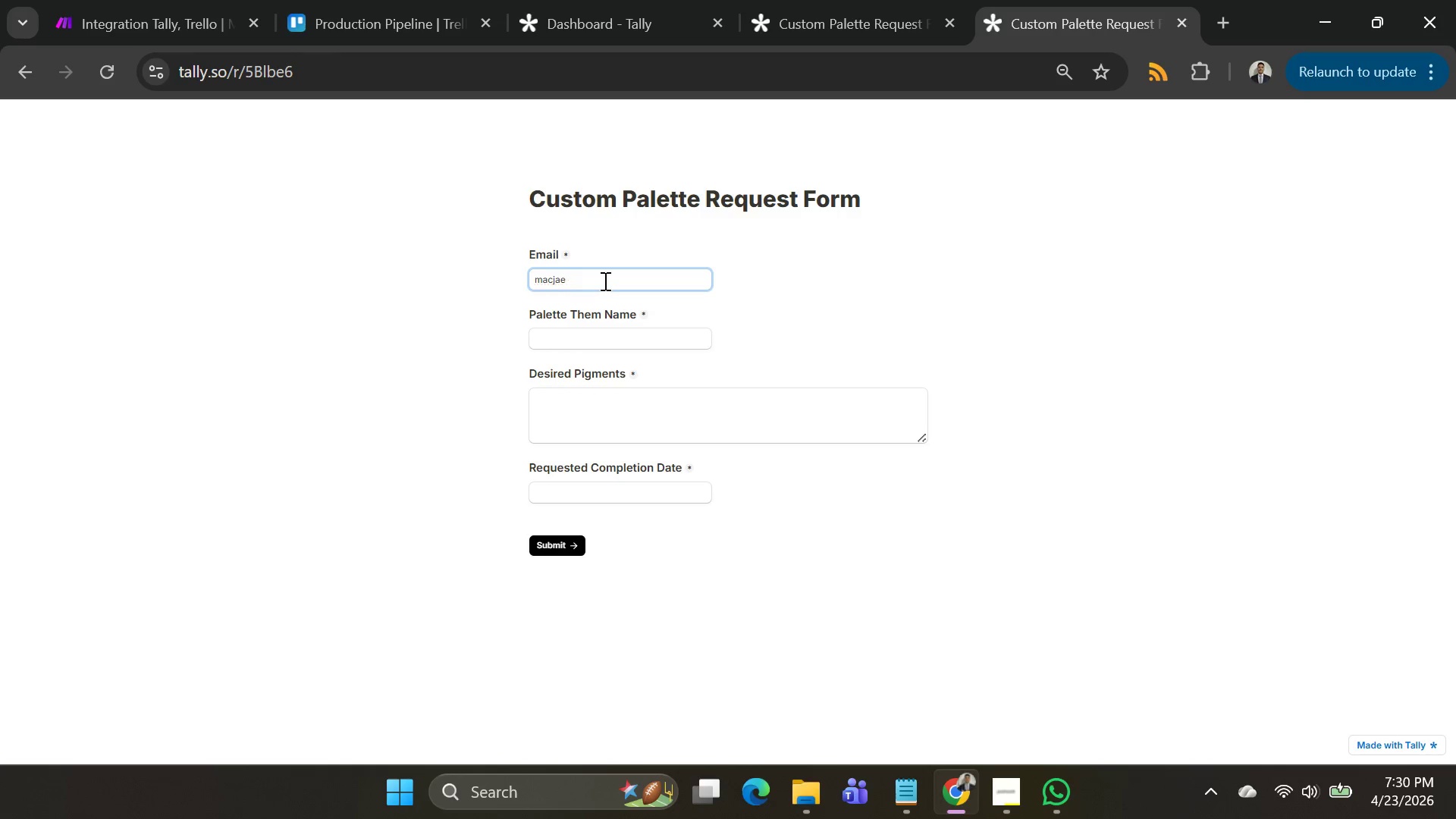 
key(Backspace)
 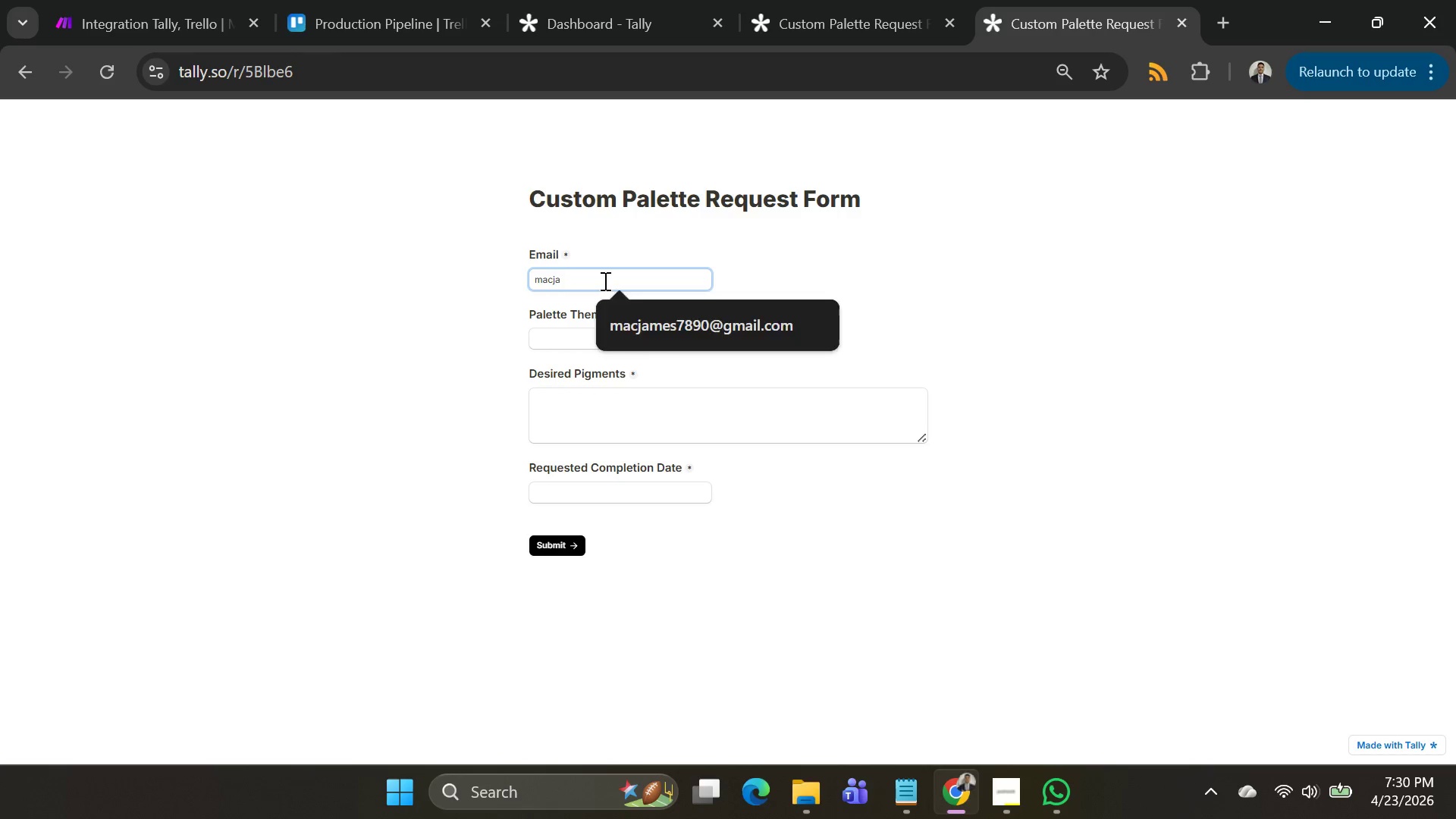 
key(Backspace)
 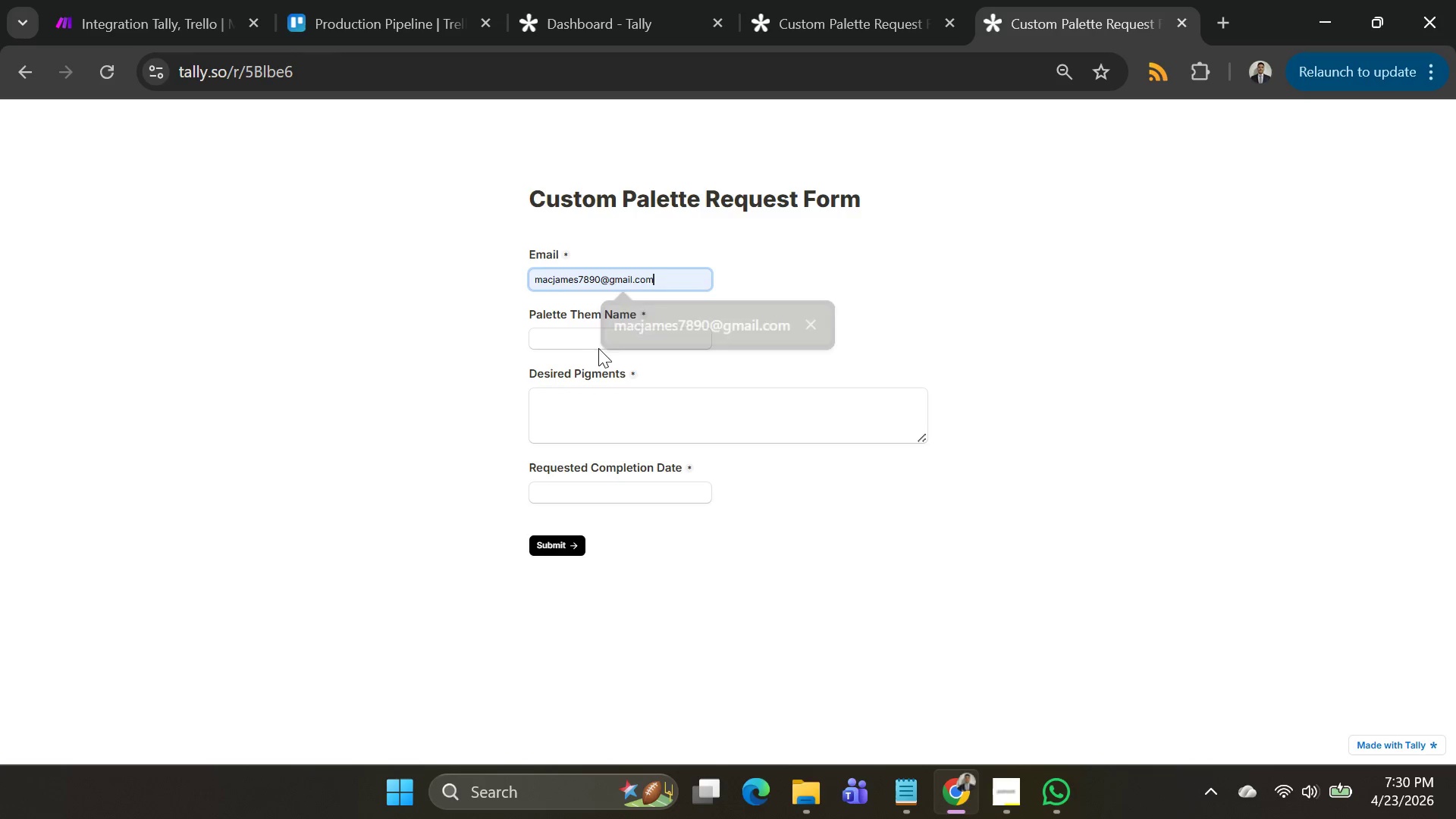 
double_click([598, 348])
 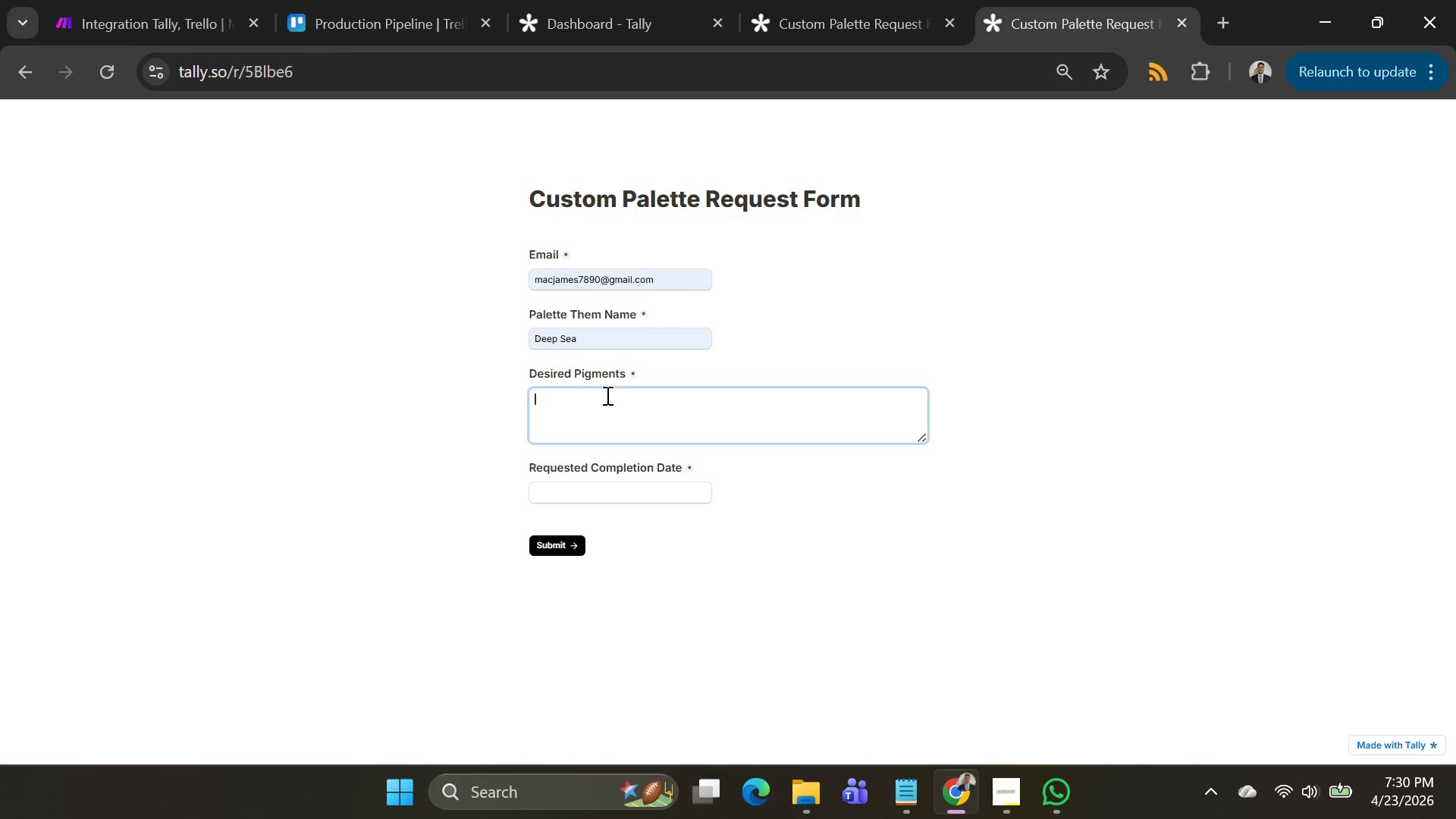 
wait(5.58)
 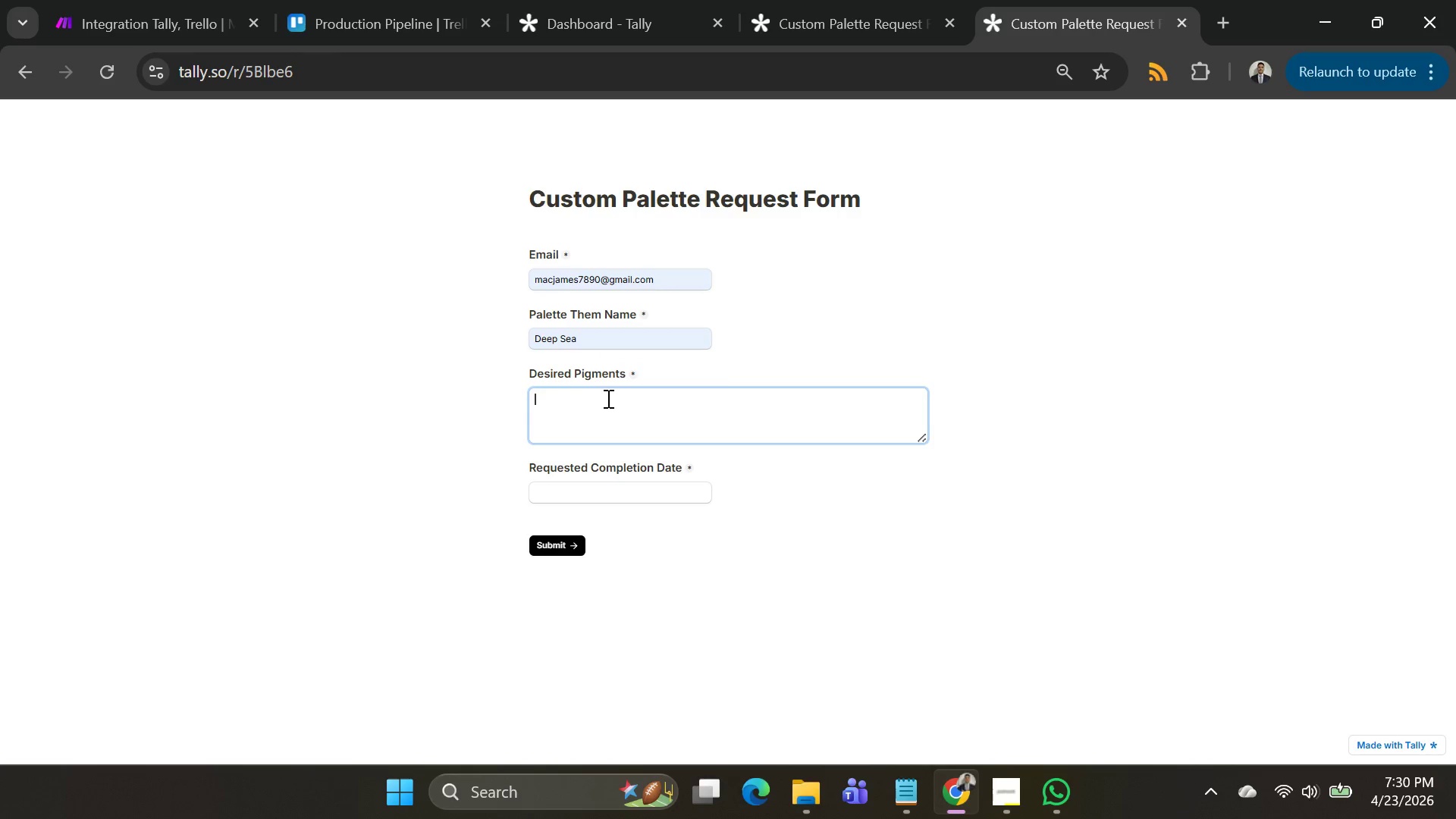 
type(asd)
 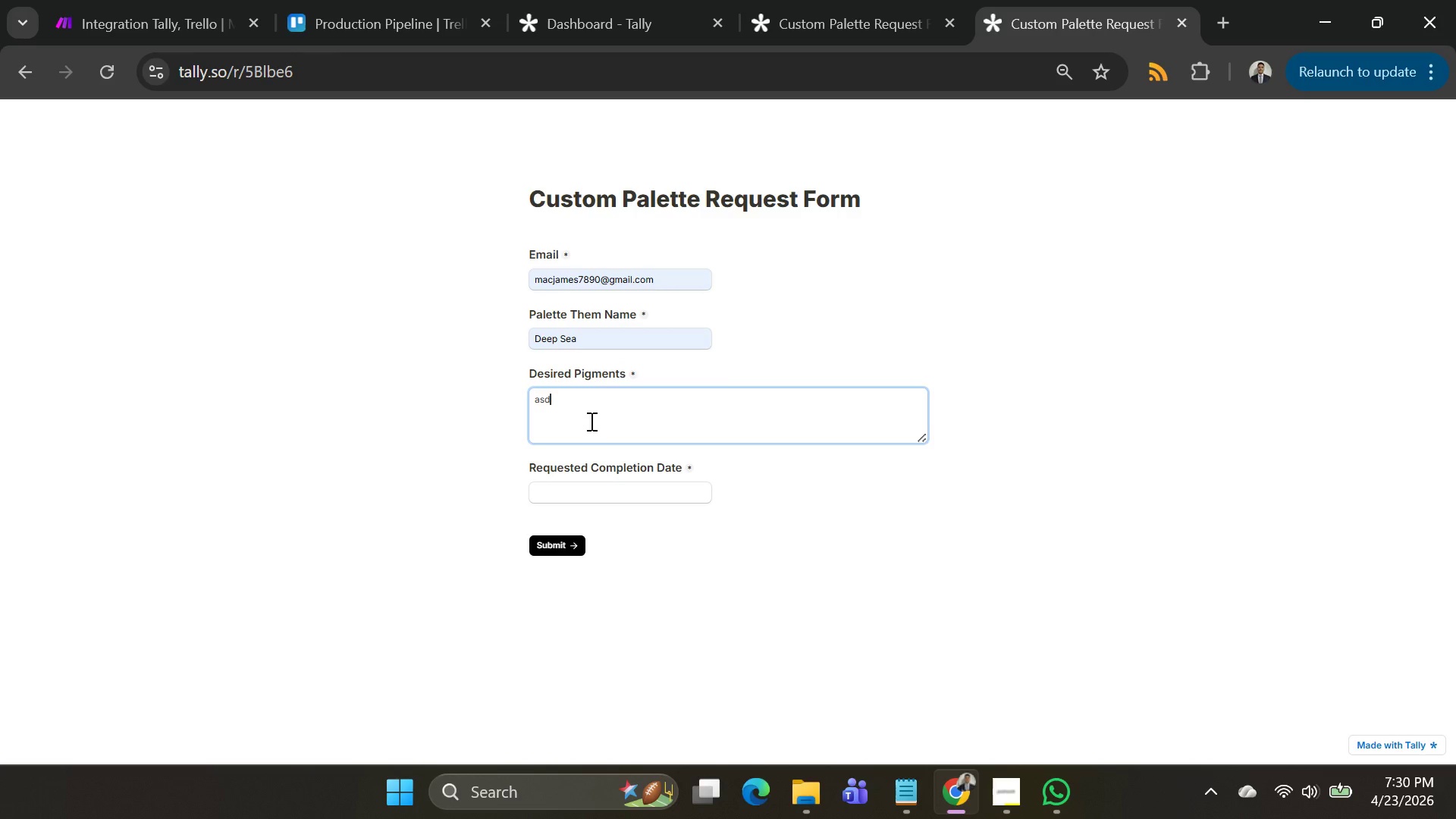 
left_click([590, 421])
 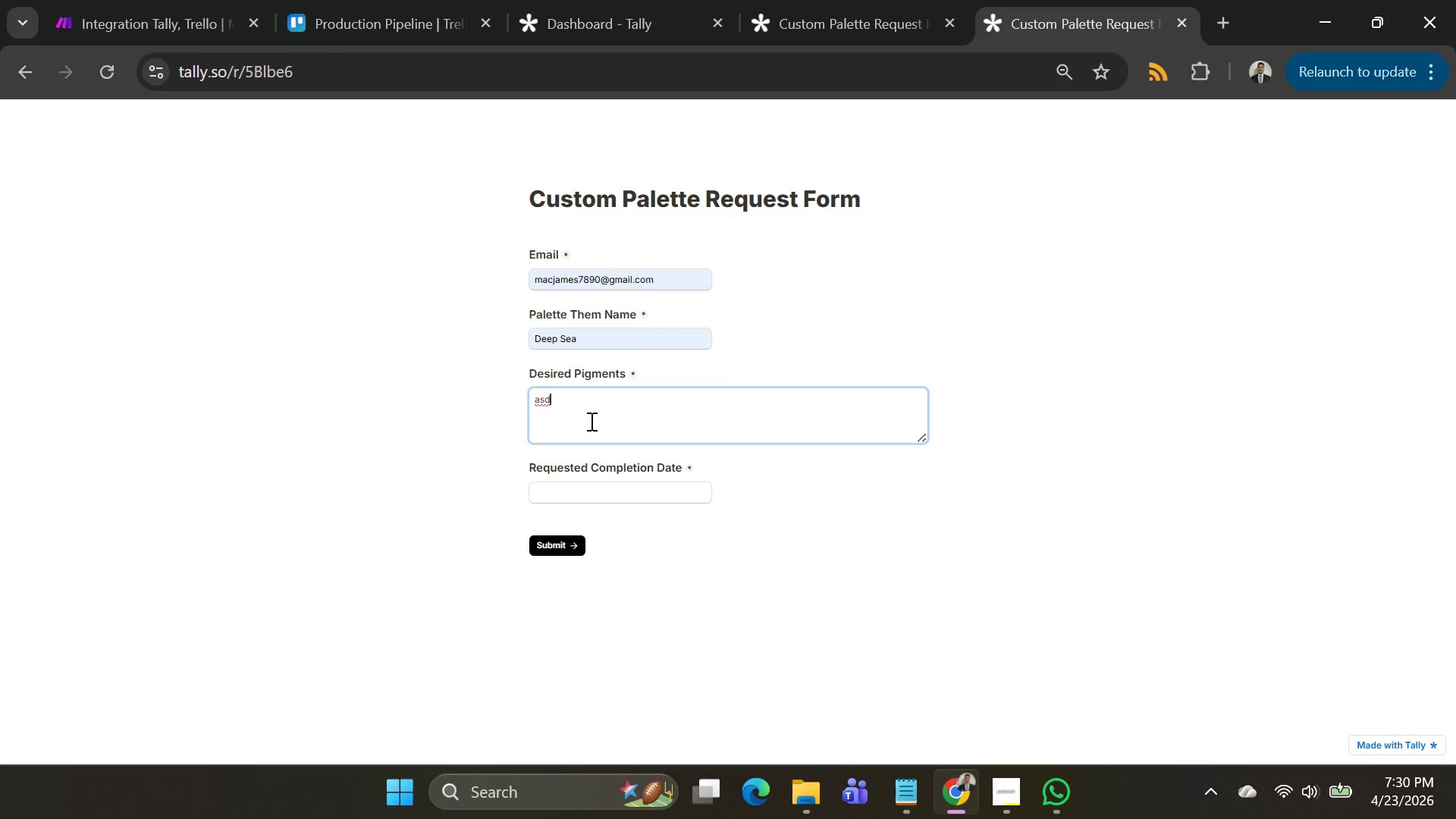 
key(Shift+ShiftRight)
 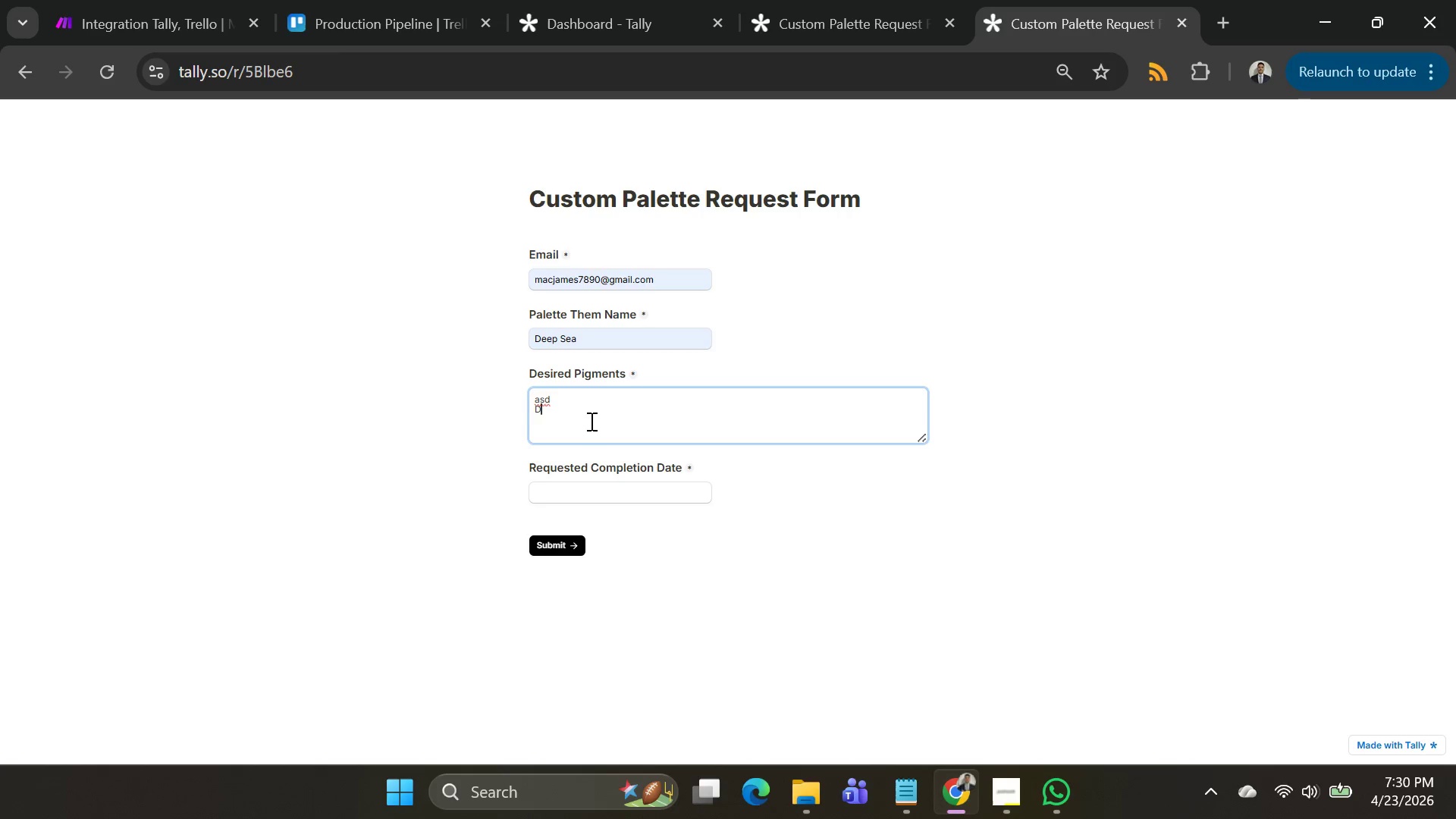 
key(Shift+Enter)
 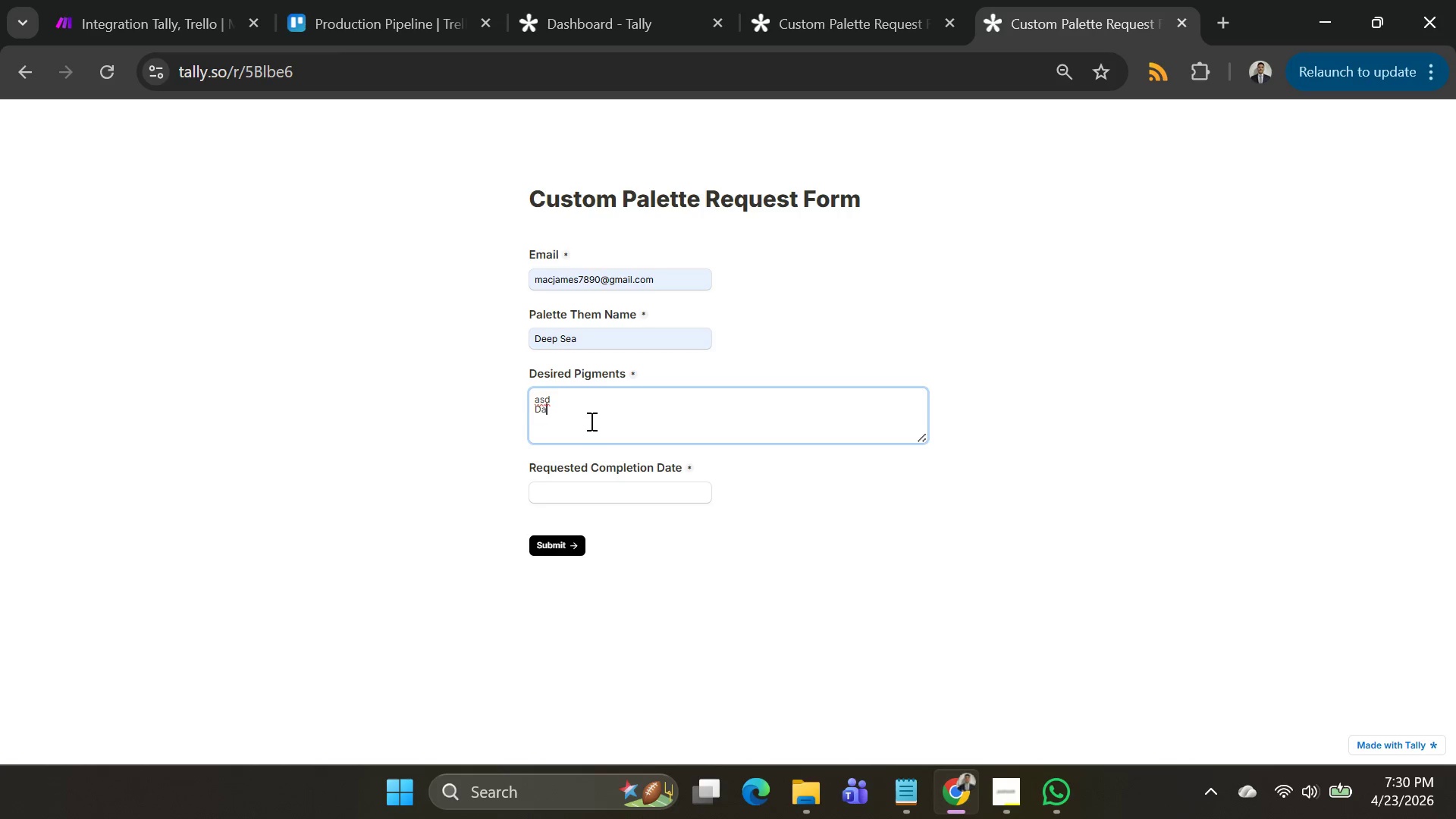 
type(Das)
 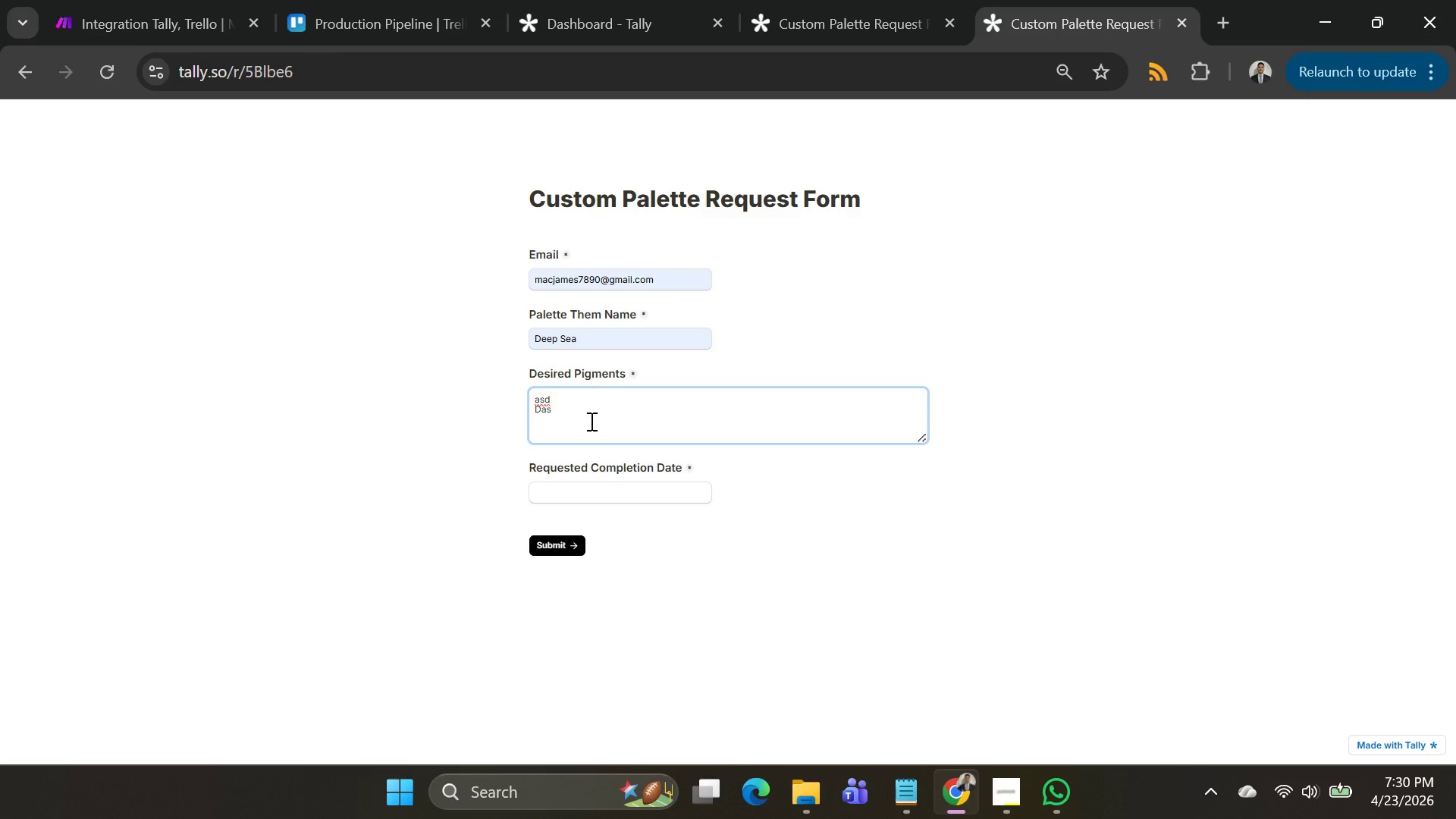 
key(Shift+Enter)
 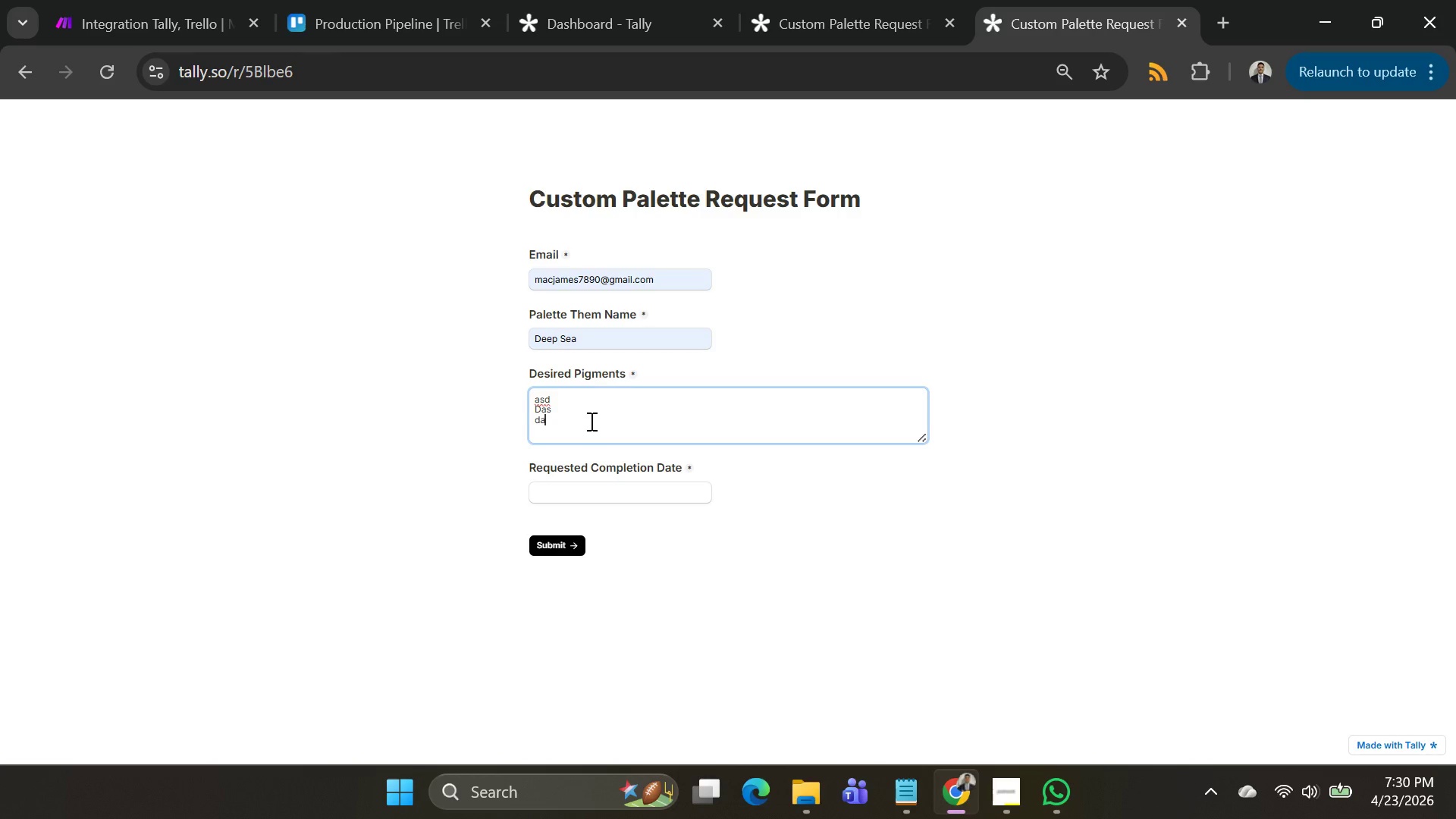 
type(ads)
 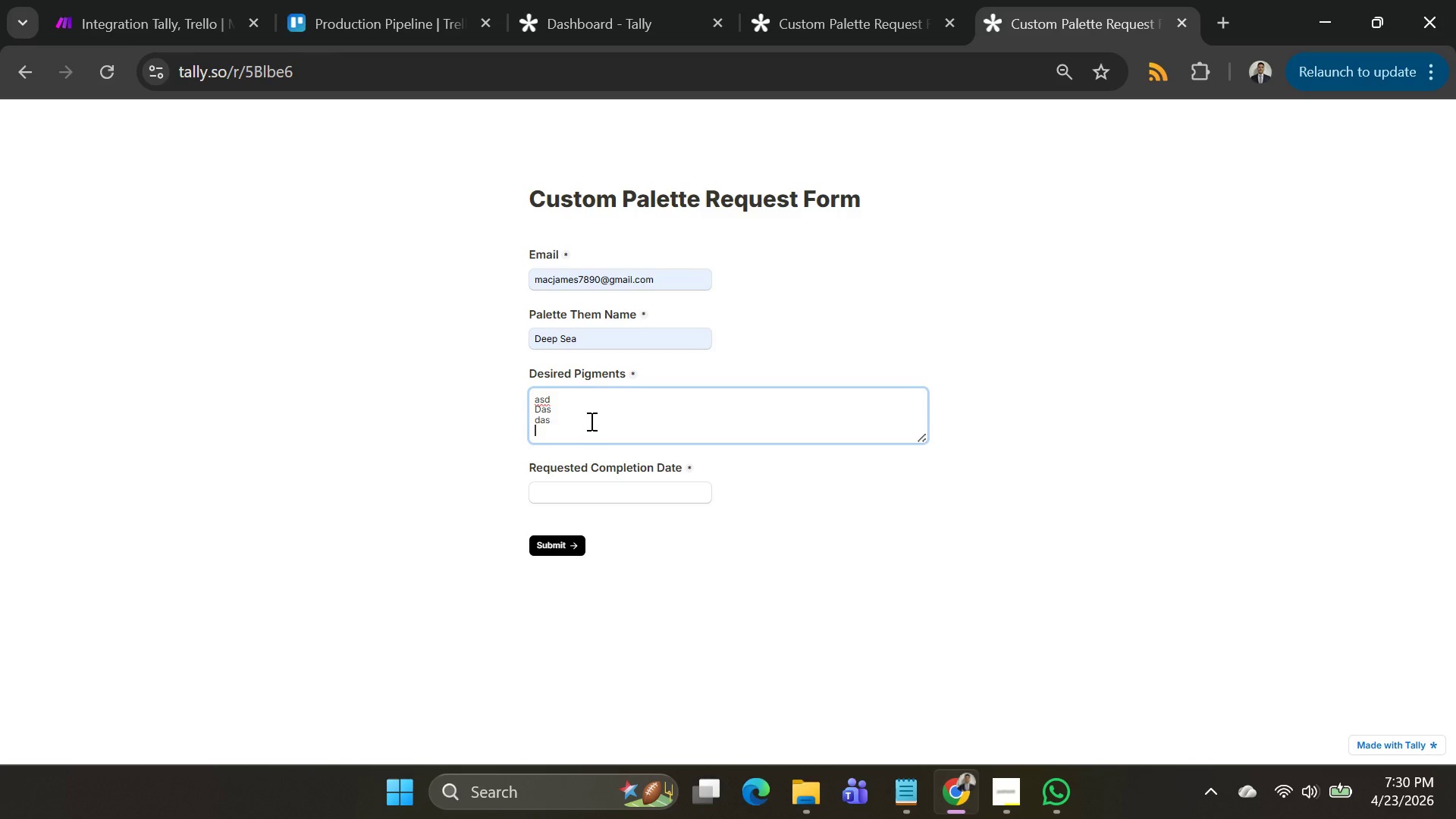 
key(Shift+Enter)
 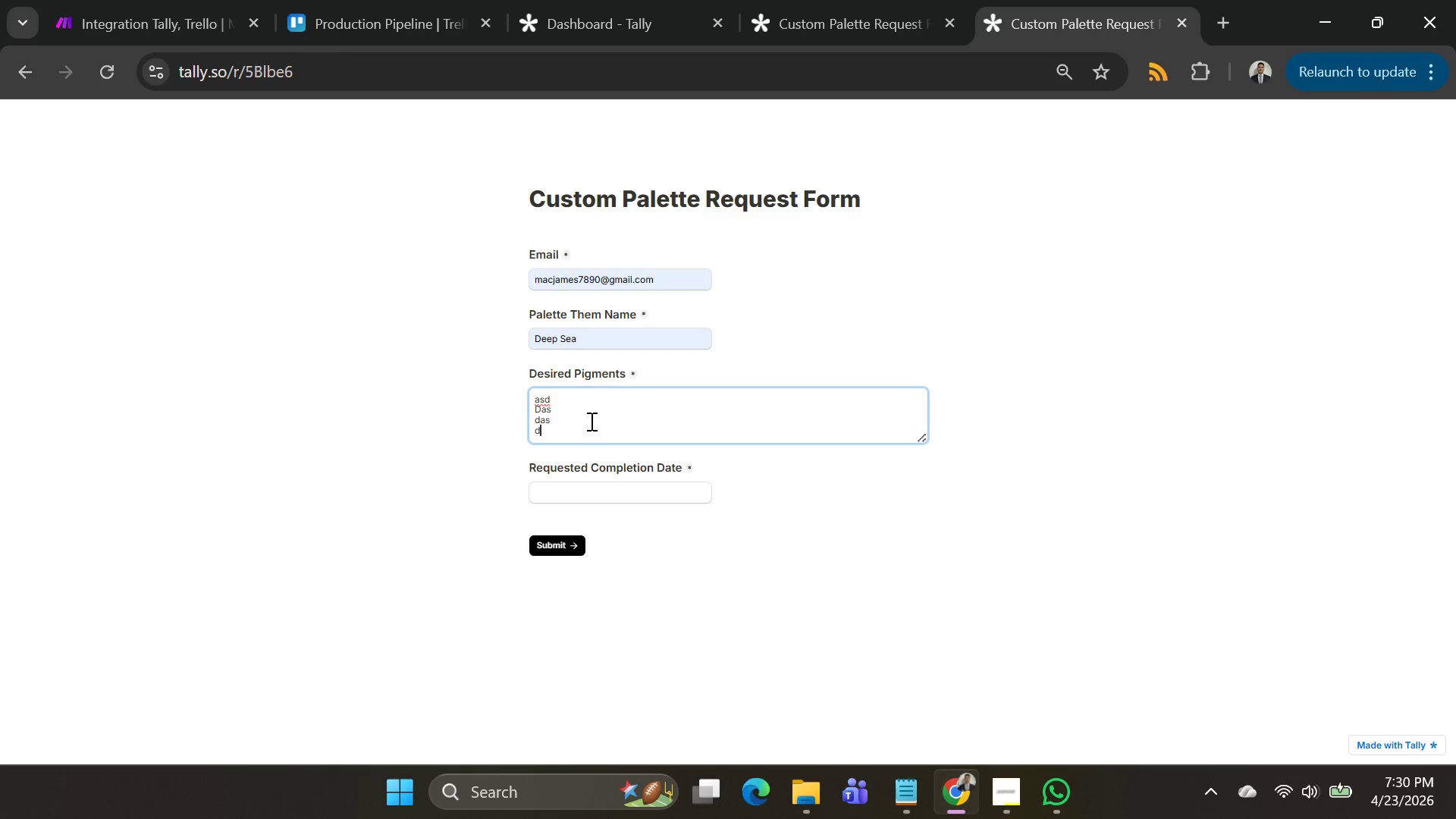 
type(da)
 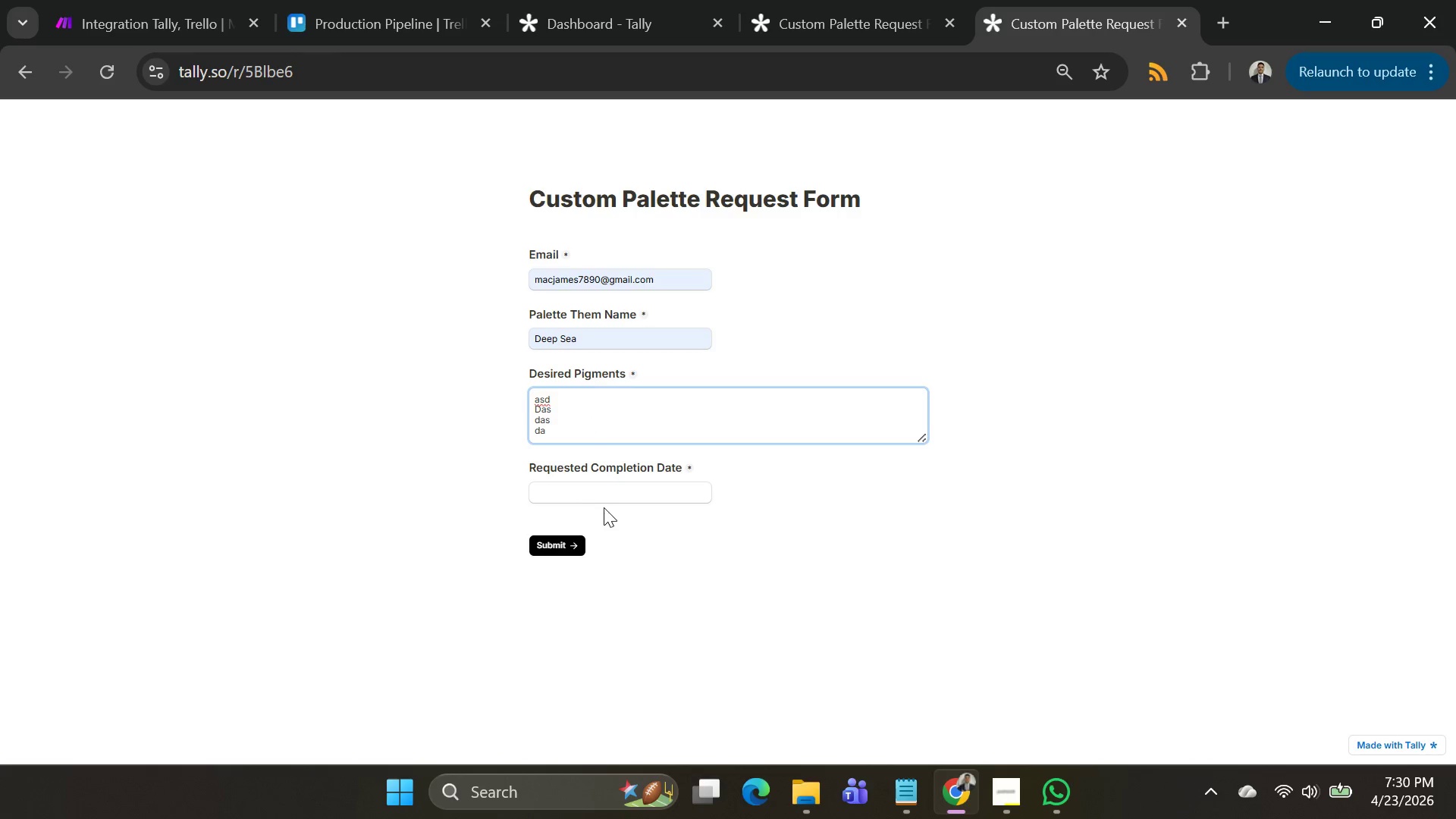 
left_click([605, 495])
 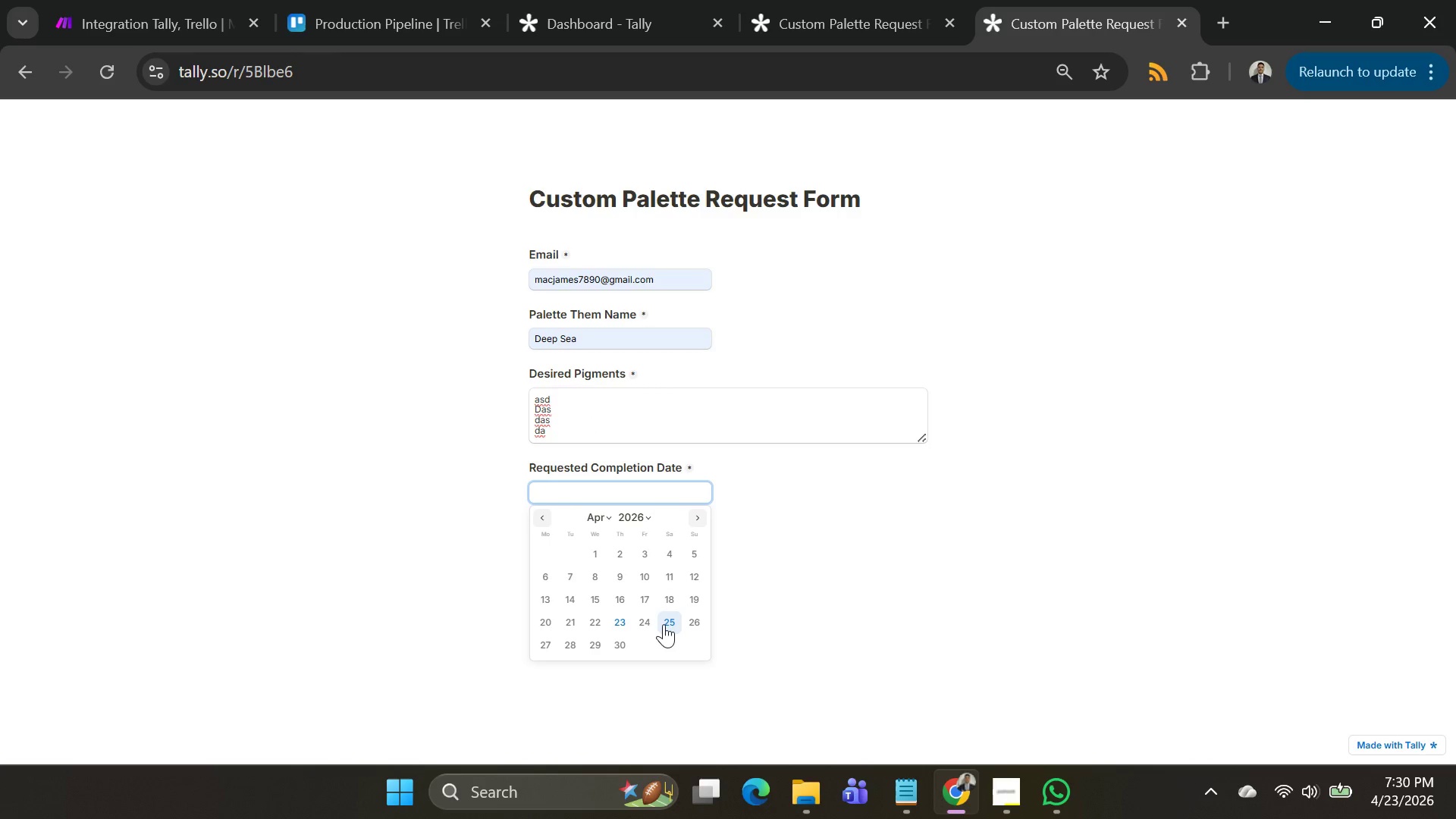 
left_click([664, 624])
 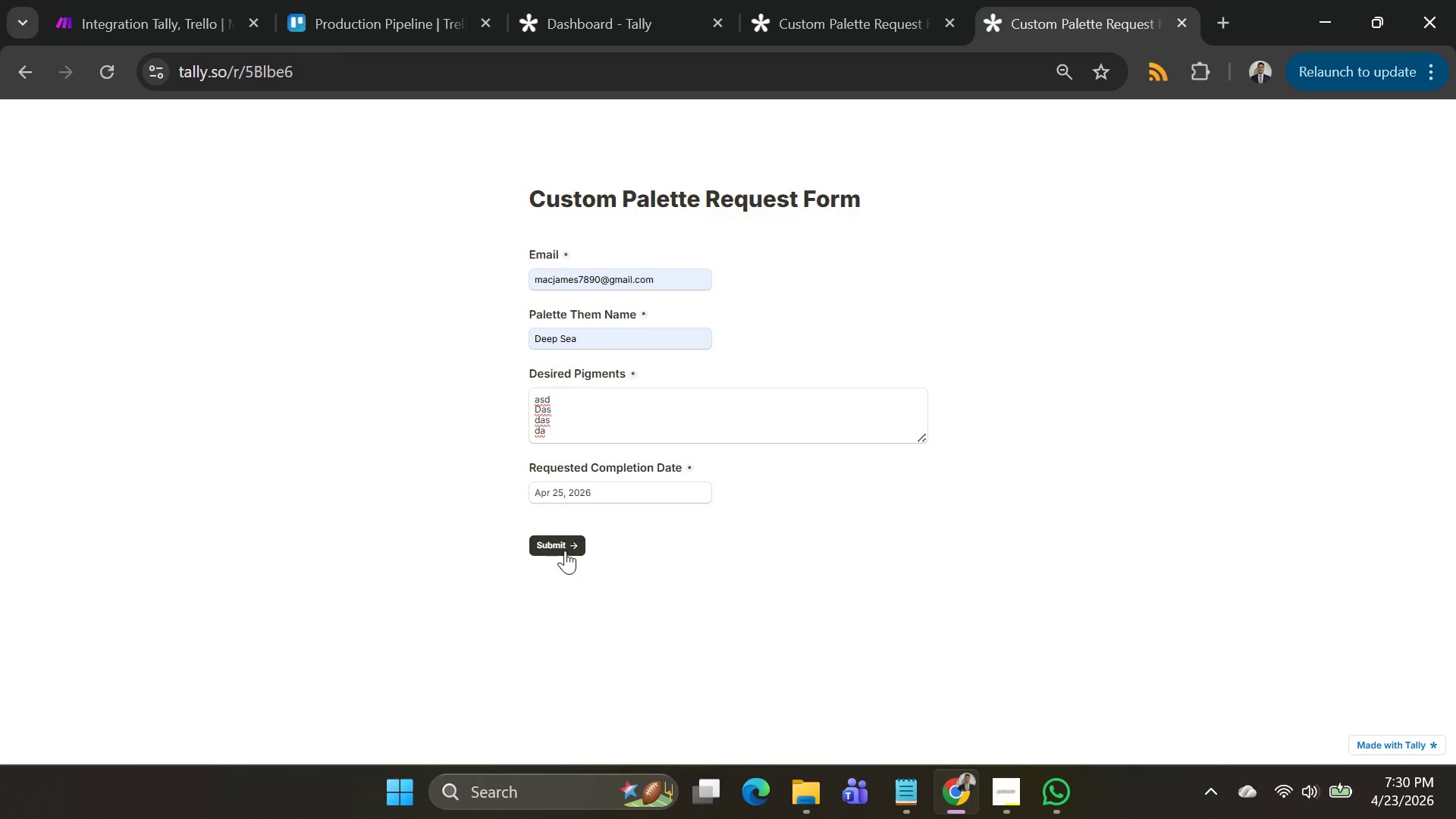 
left_click([565, 550])
 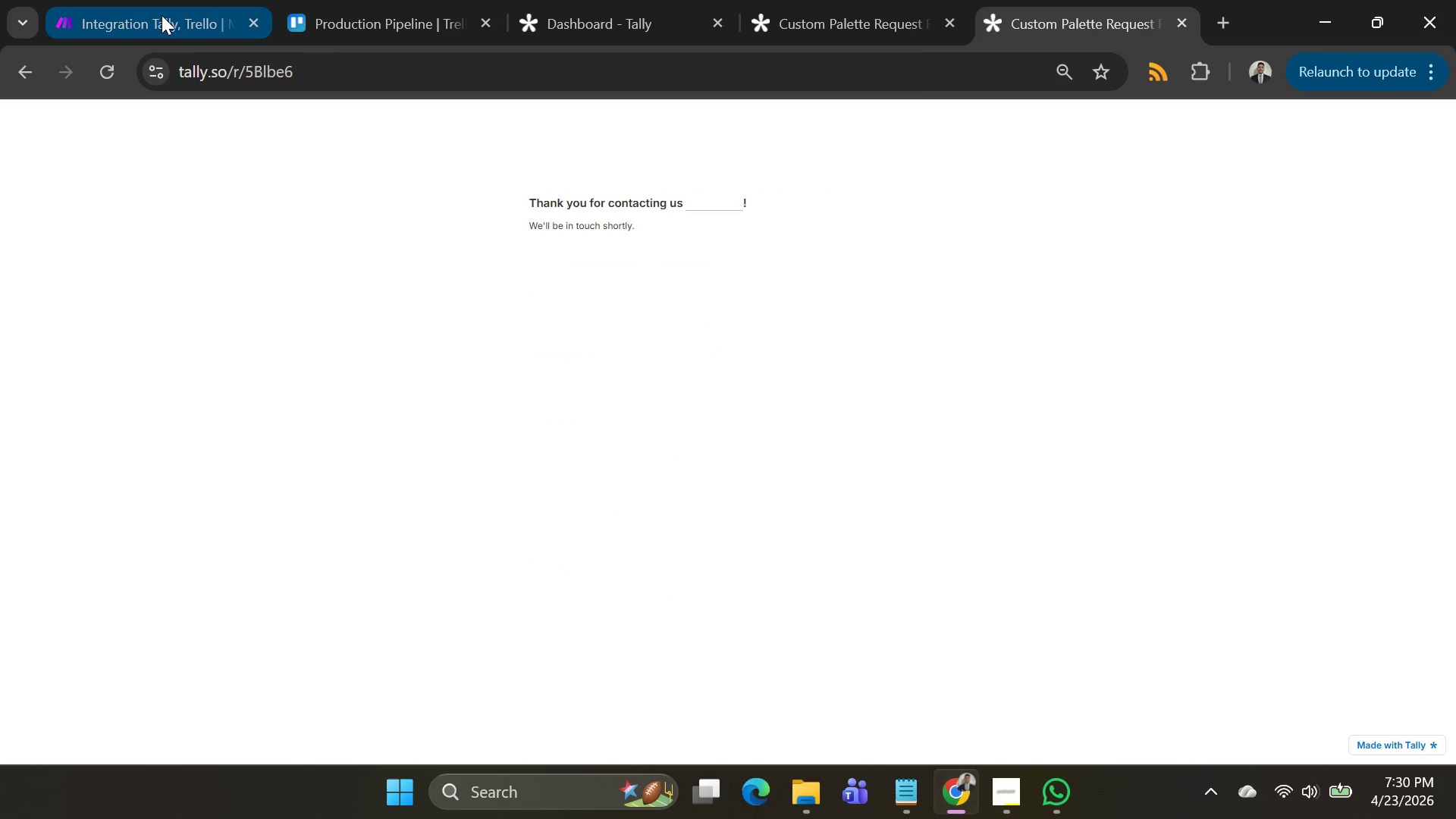 
left_click([162, 15])
 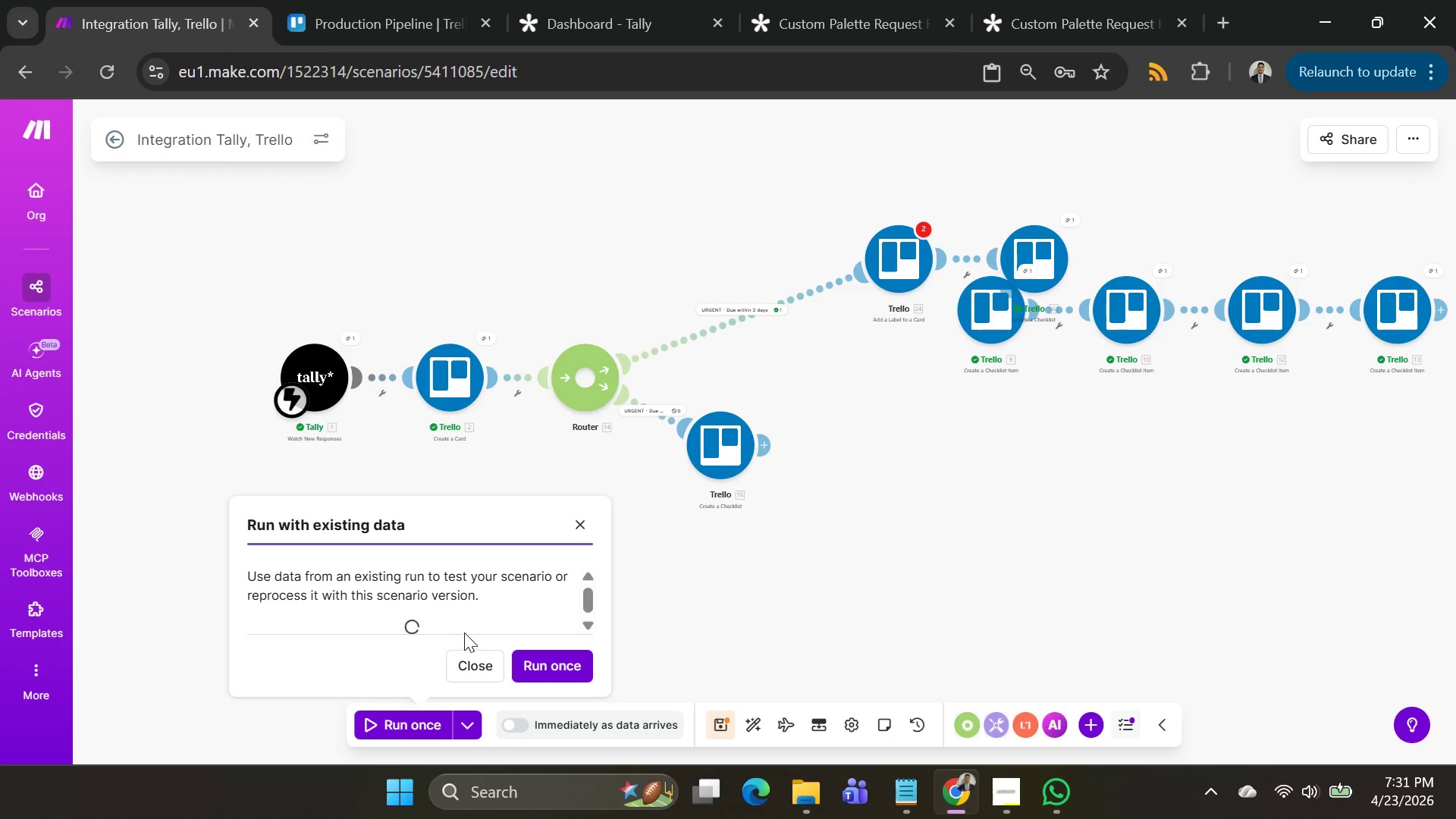 
left_click([531, 667])
 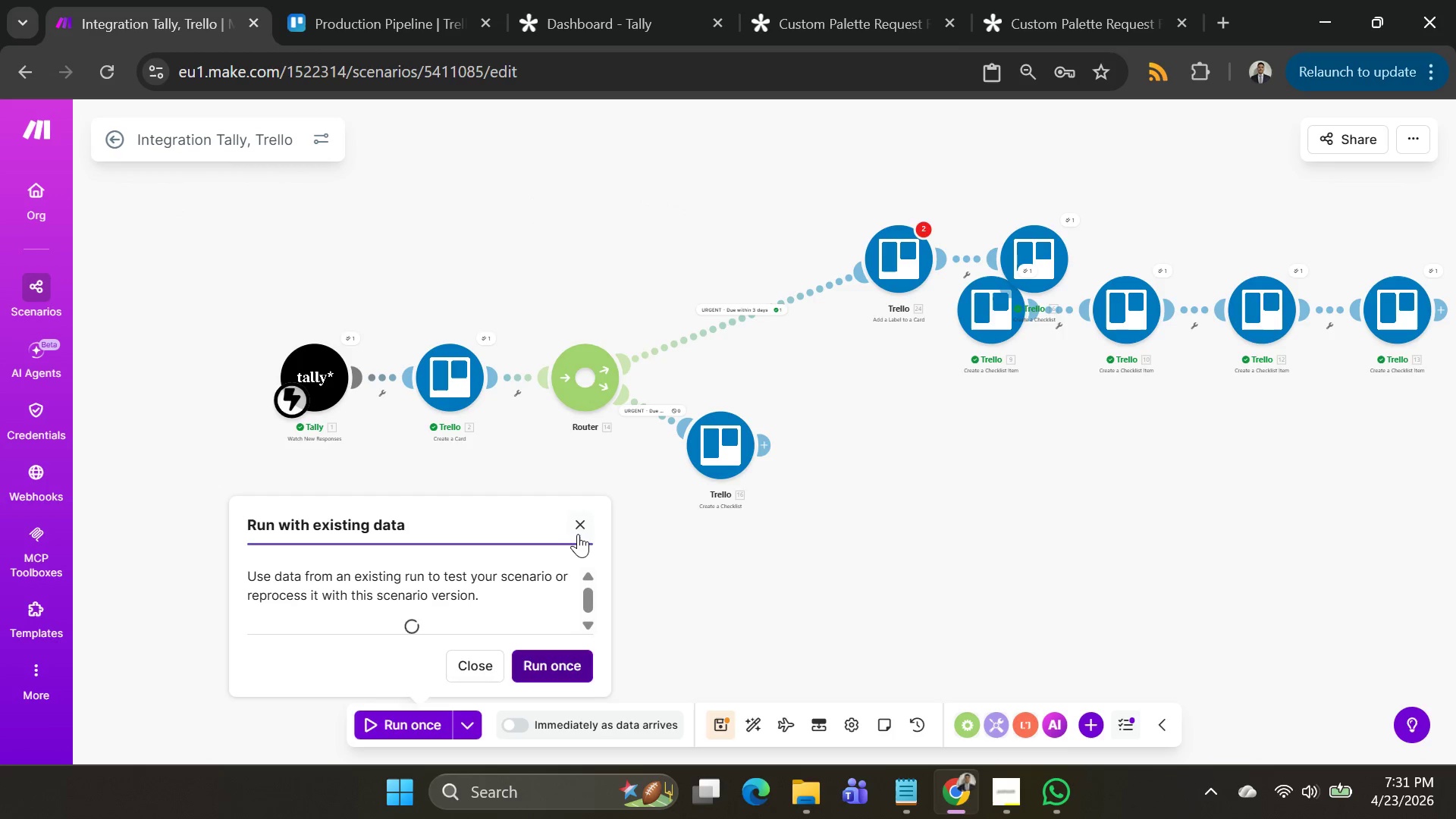 
left_click([580, 529])
 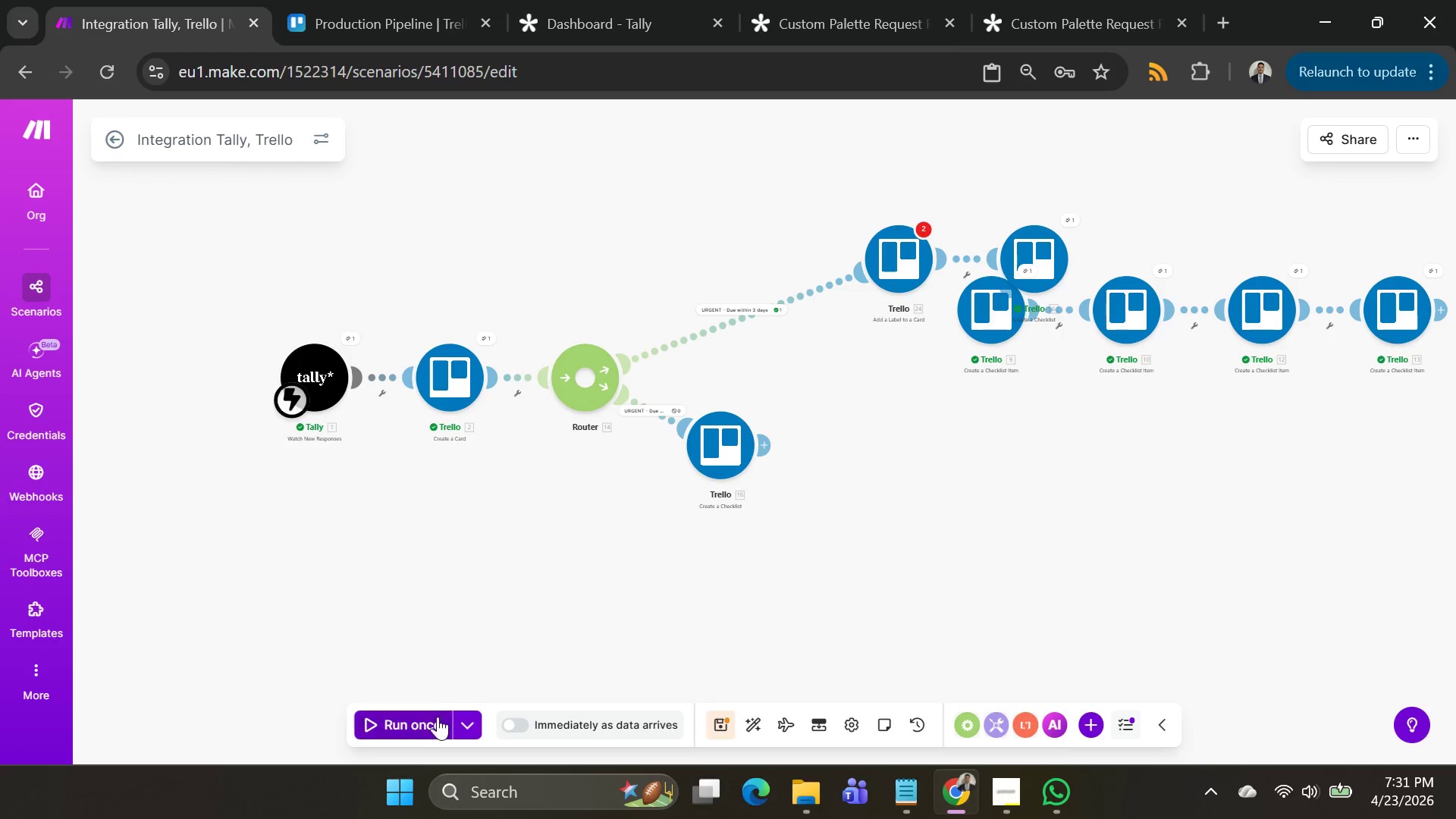 
left_click([435, 720])
 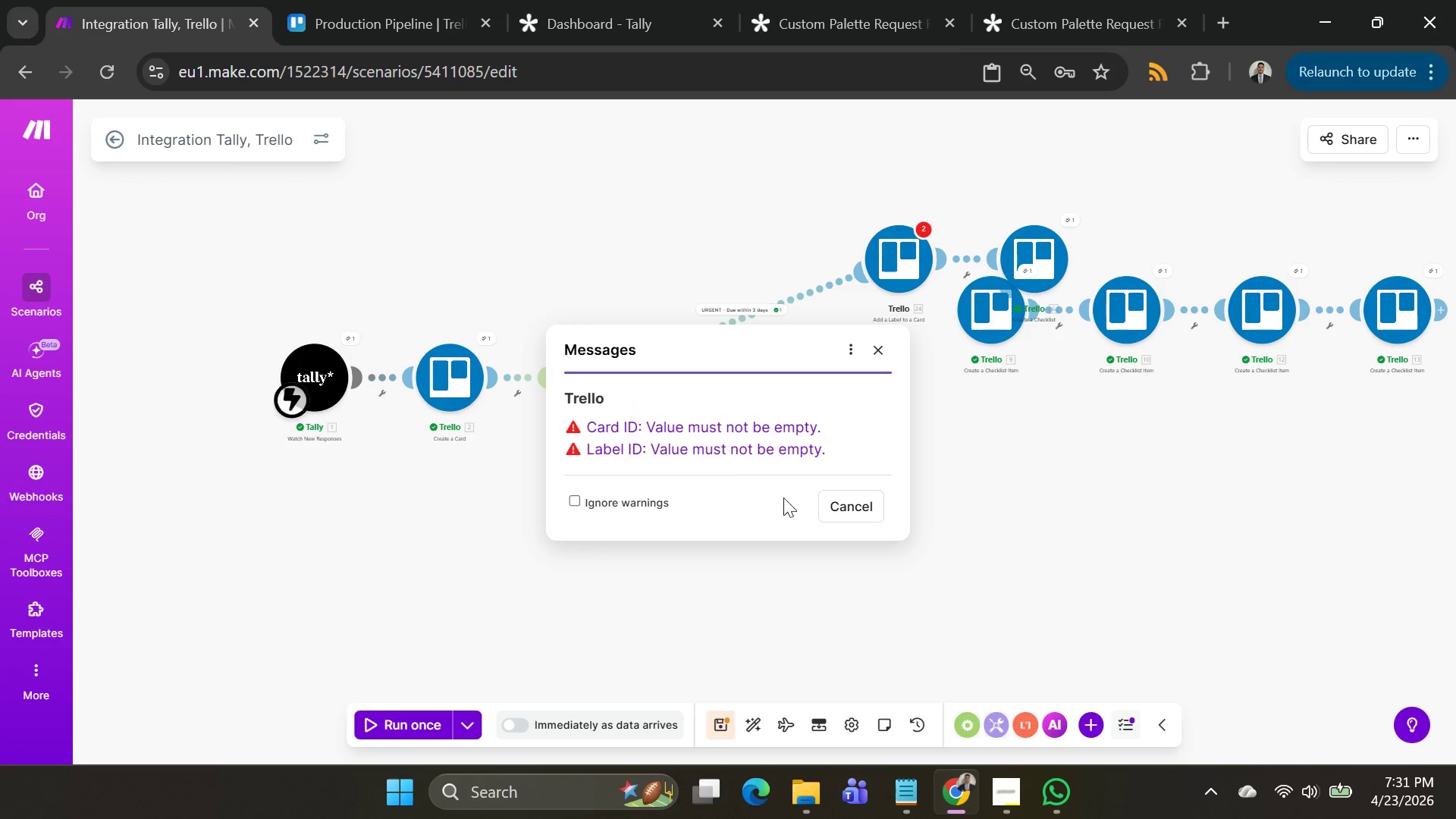 
left_click([832, 504])
 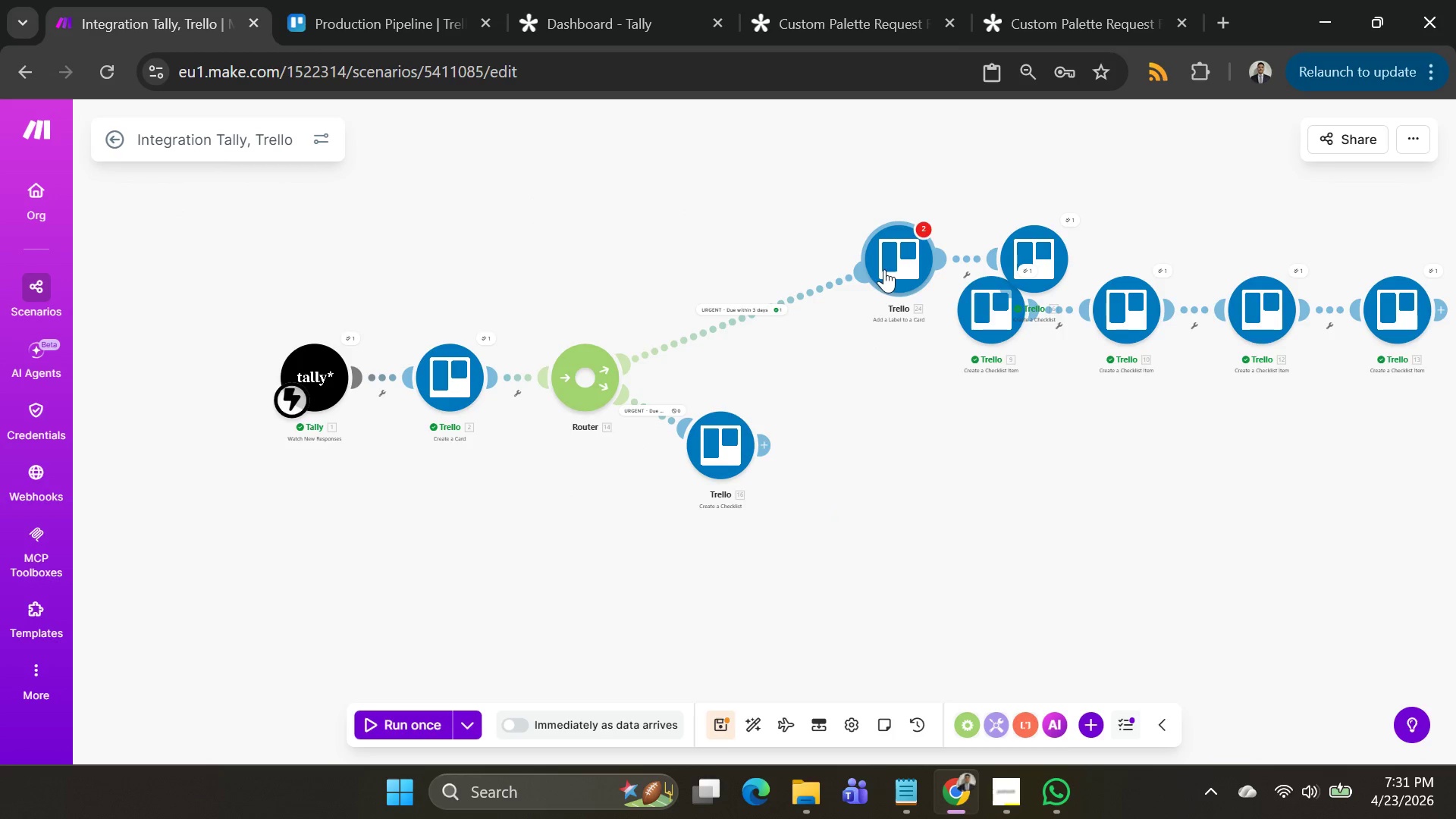 
left_click_drag(start_coordinate=[884, 269], to_coordinate=[693, 224])
 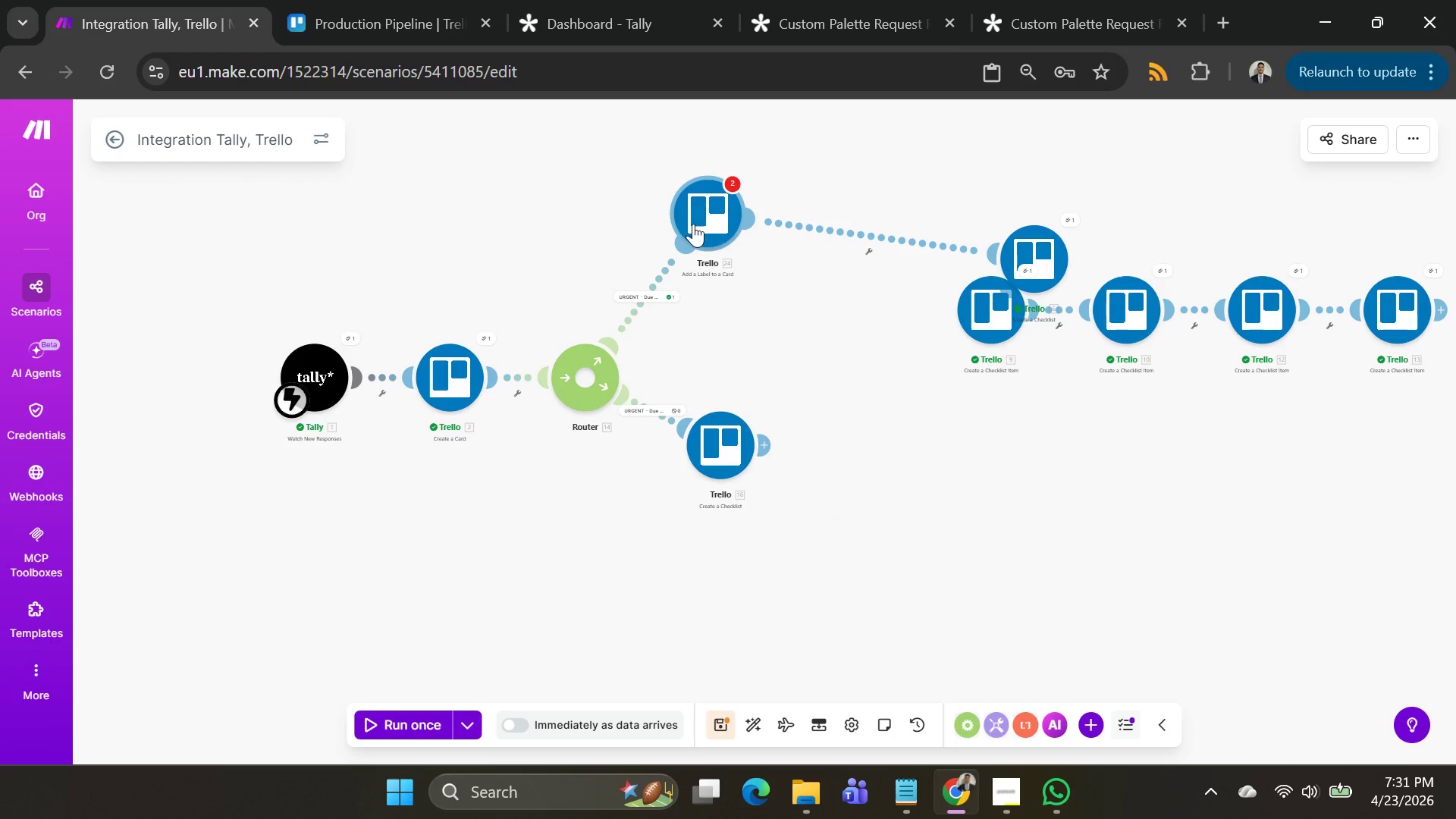 
right_click([693, 224])
 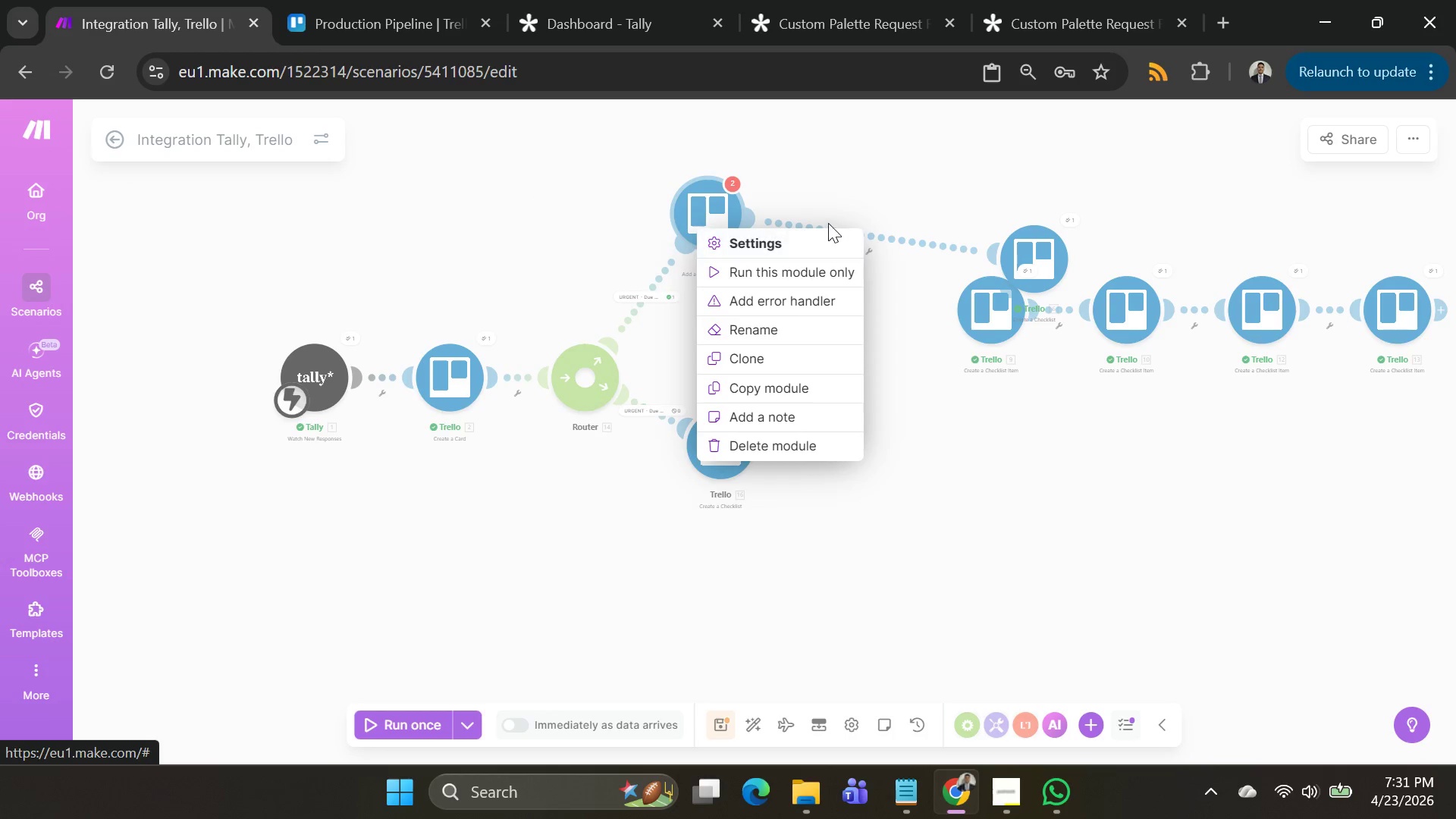 
right_click([885, 237])
 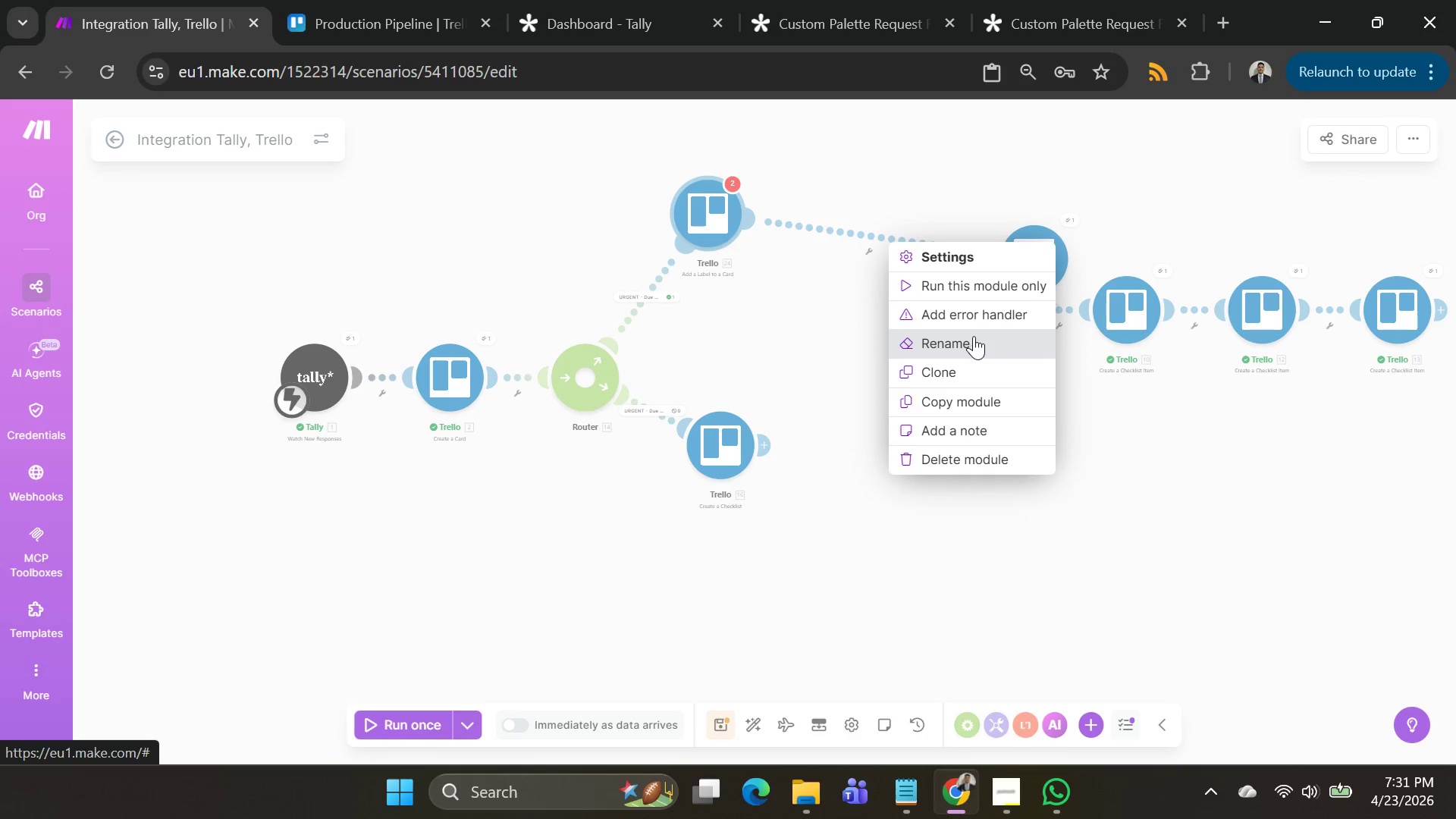 
left_click([732, 318])
 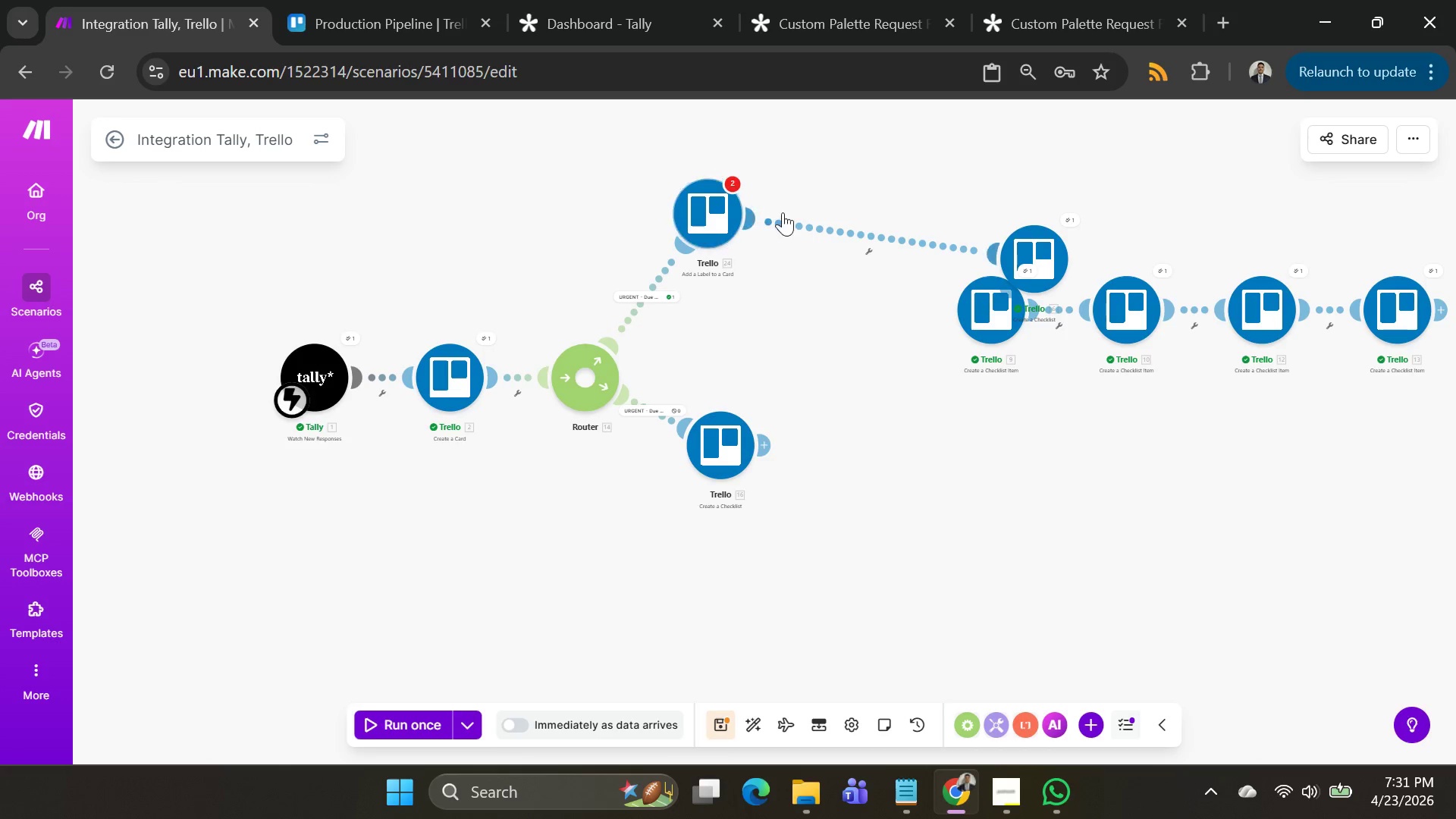 
right_click([799, 219])
 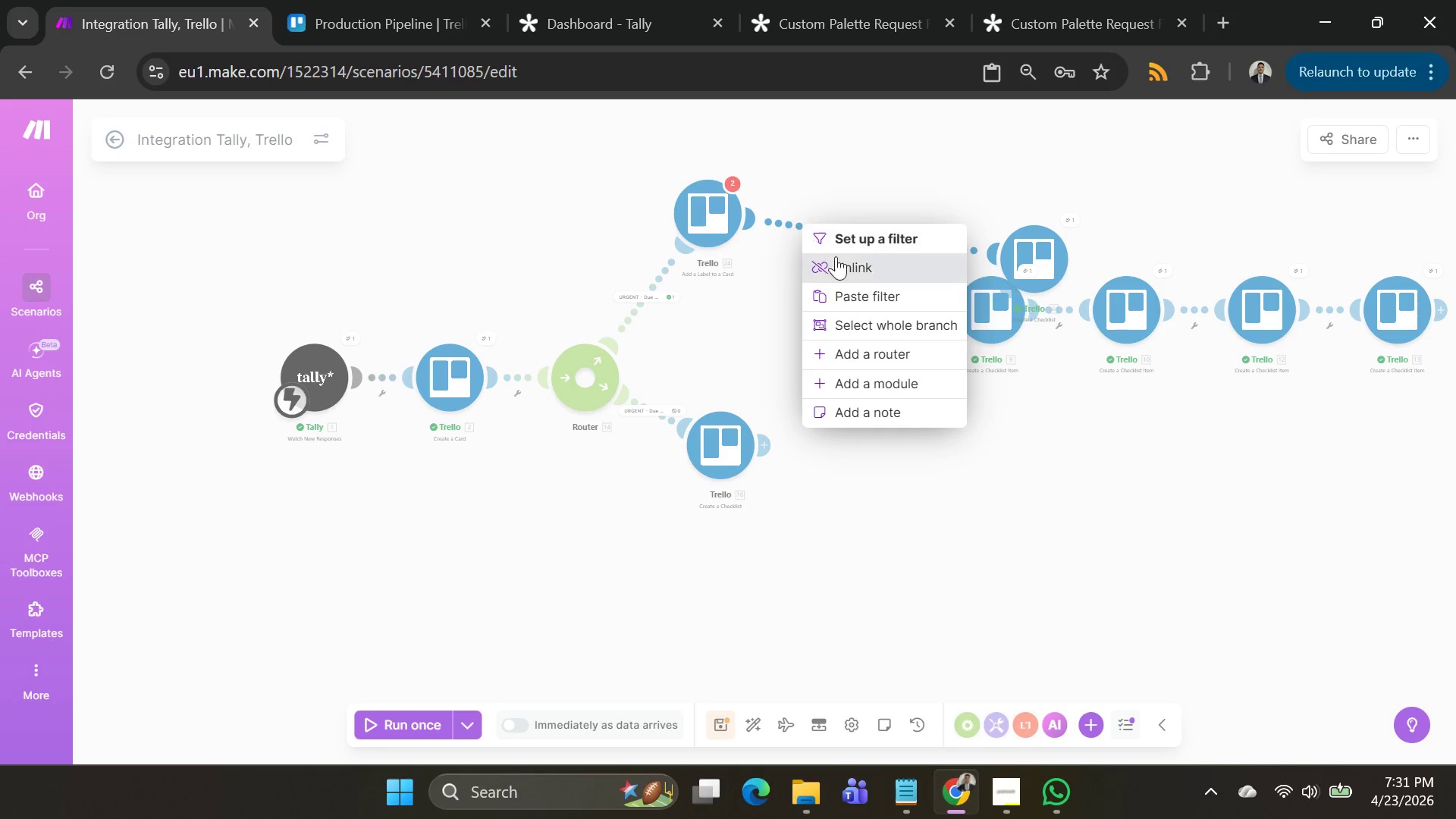 
left_click([846, 263])
 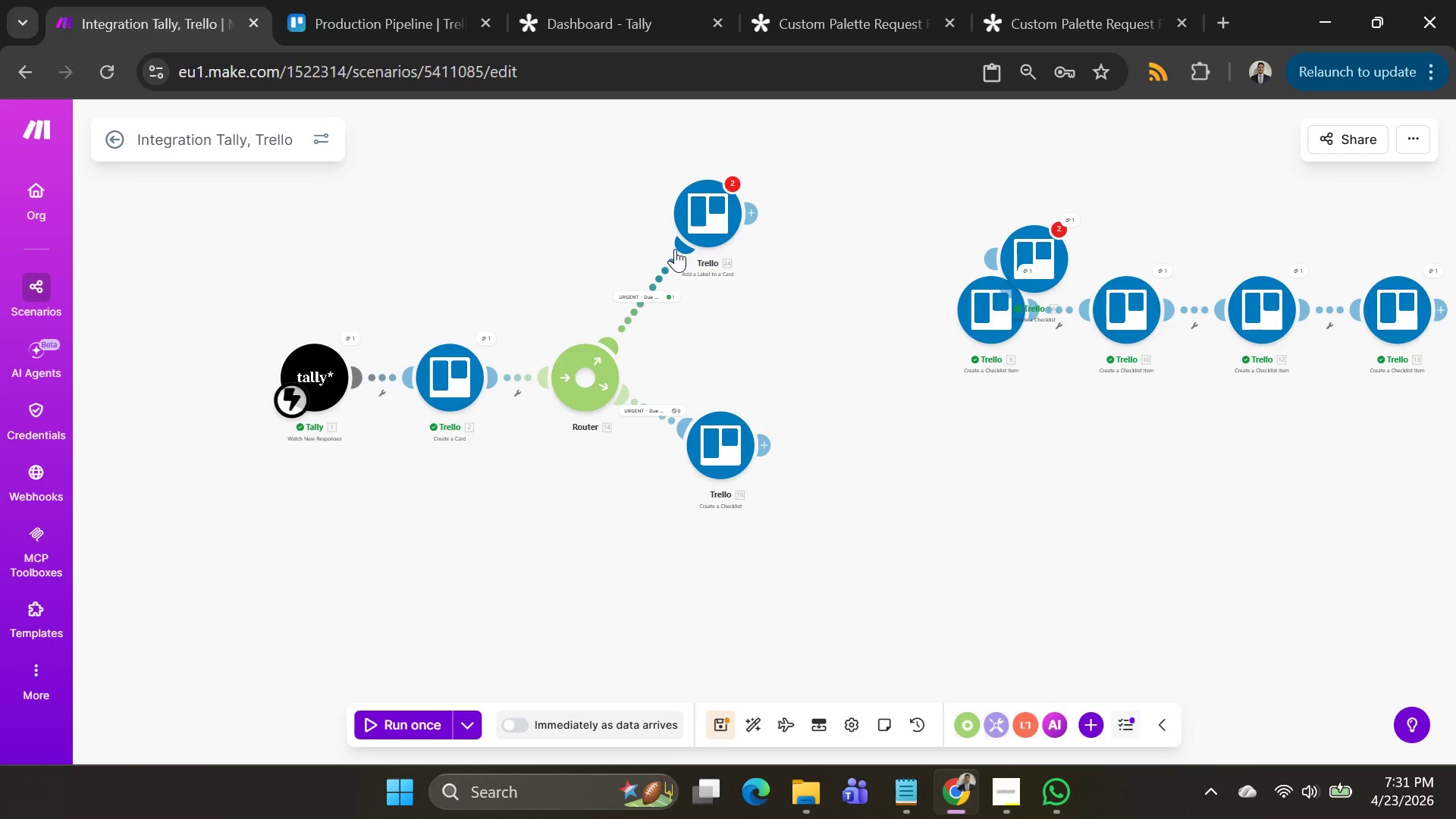 
right_click([672, 253])
 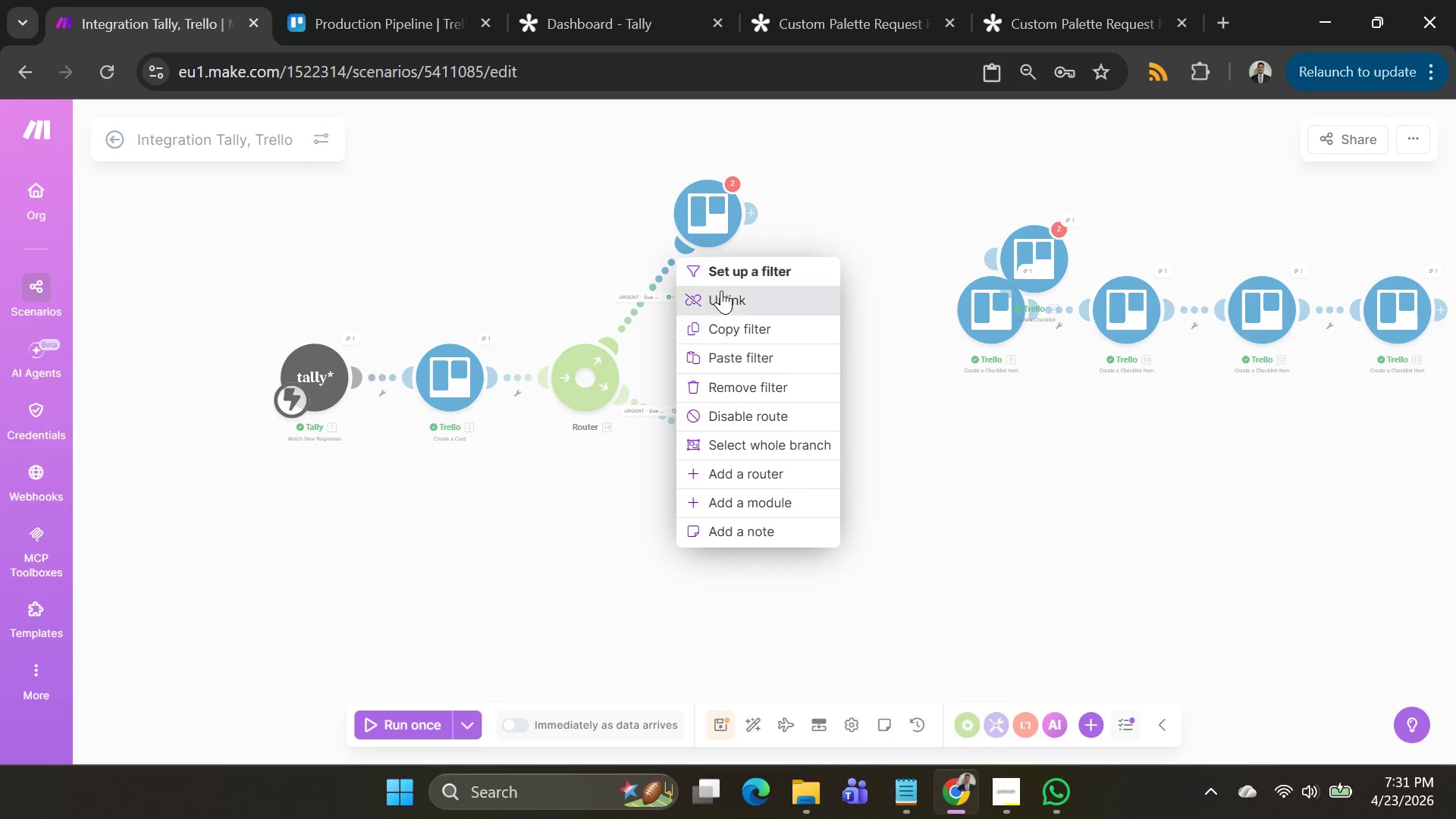 
left_click([728, 297])
 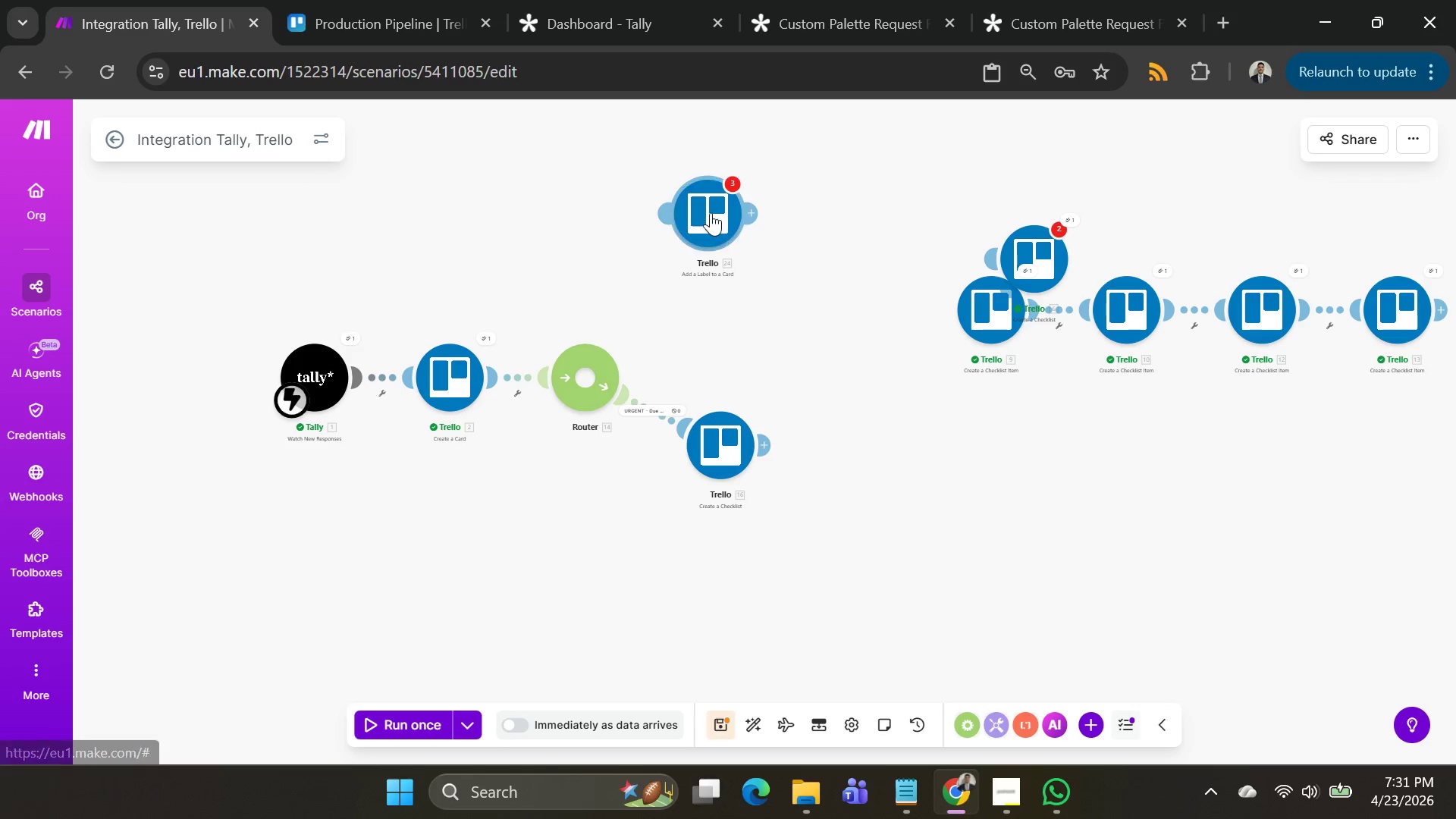 
left_click_drag(start_coordinate=[711, 212], to_coordinate=[697, 158])
 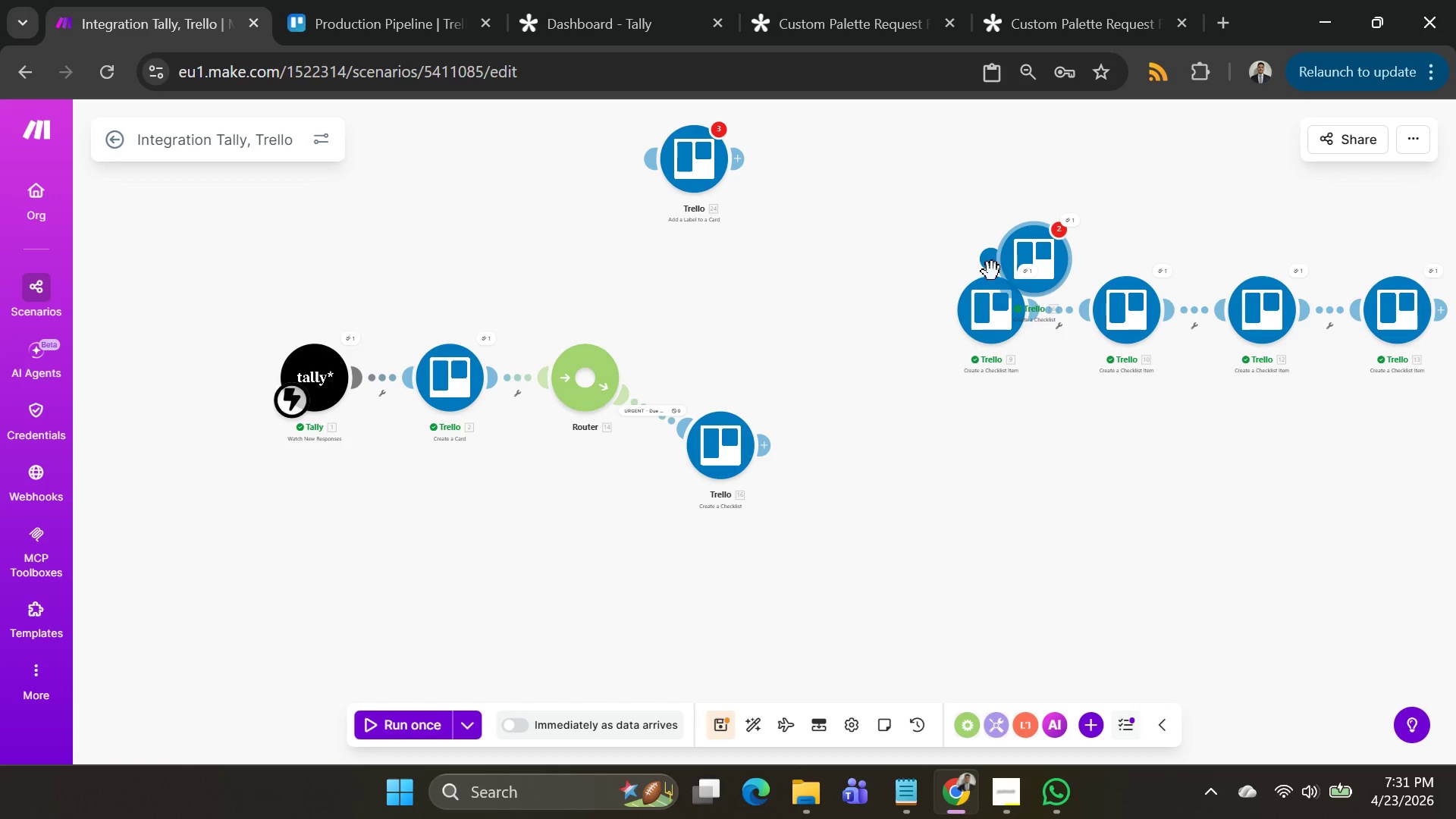 
left_click_drag(start_coordinate=[990, 268], to_coordinate=[600, 357])
 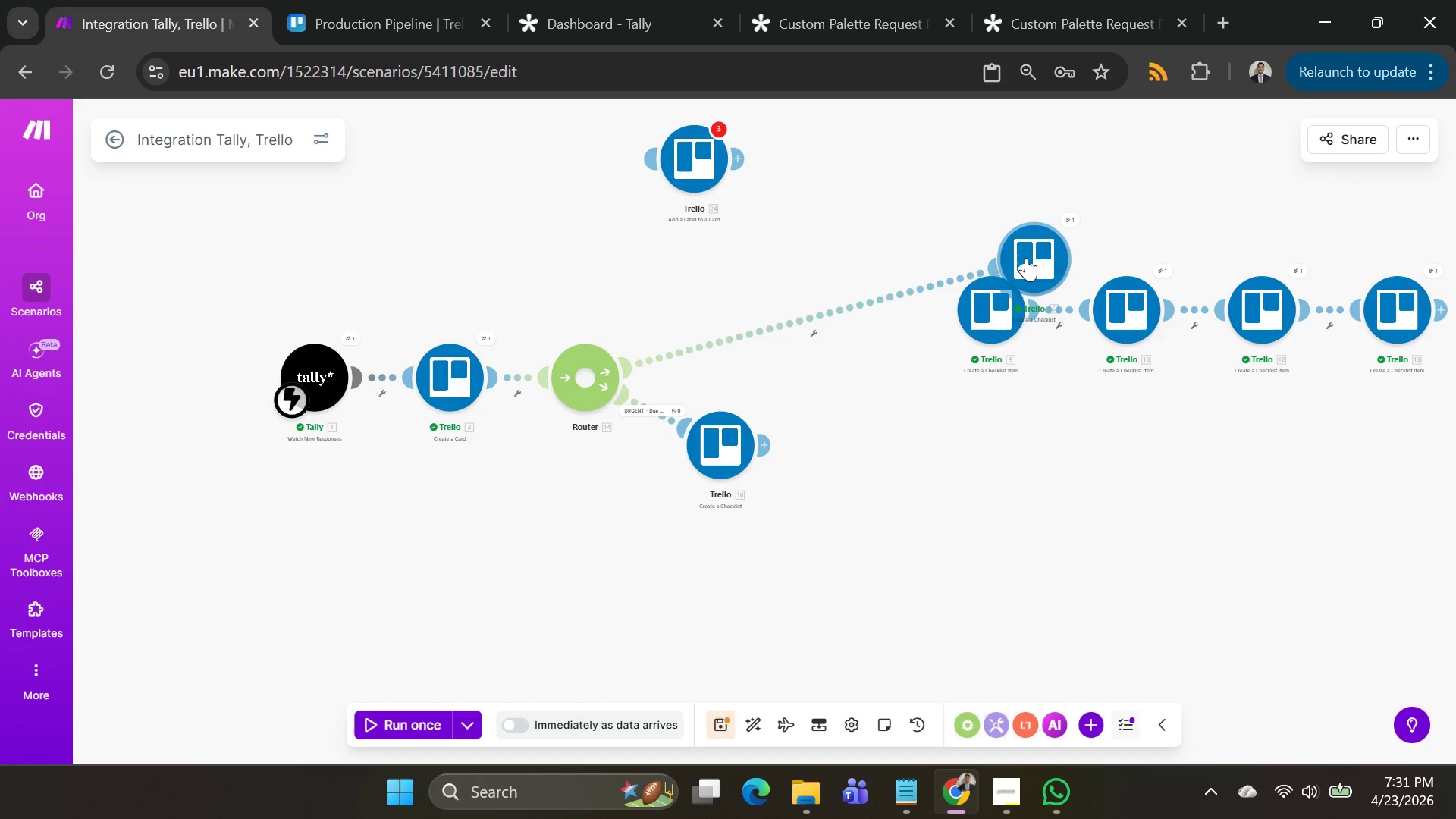 
left_click_drag(start_coordinate=[1037, 258], to_coordinate=[788, 285])
 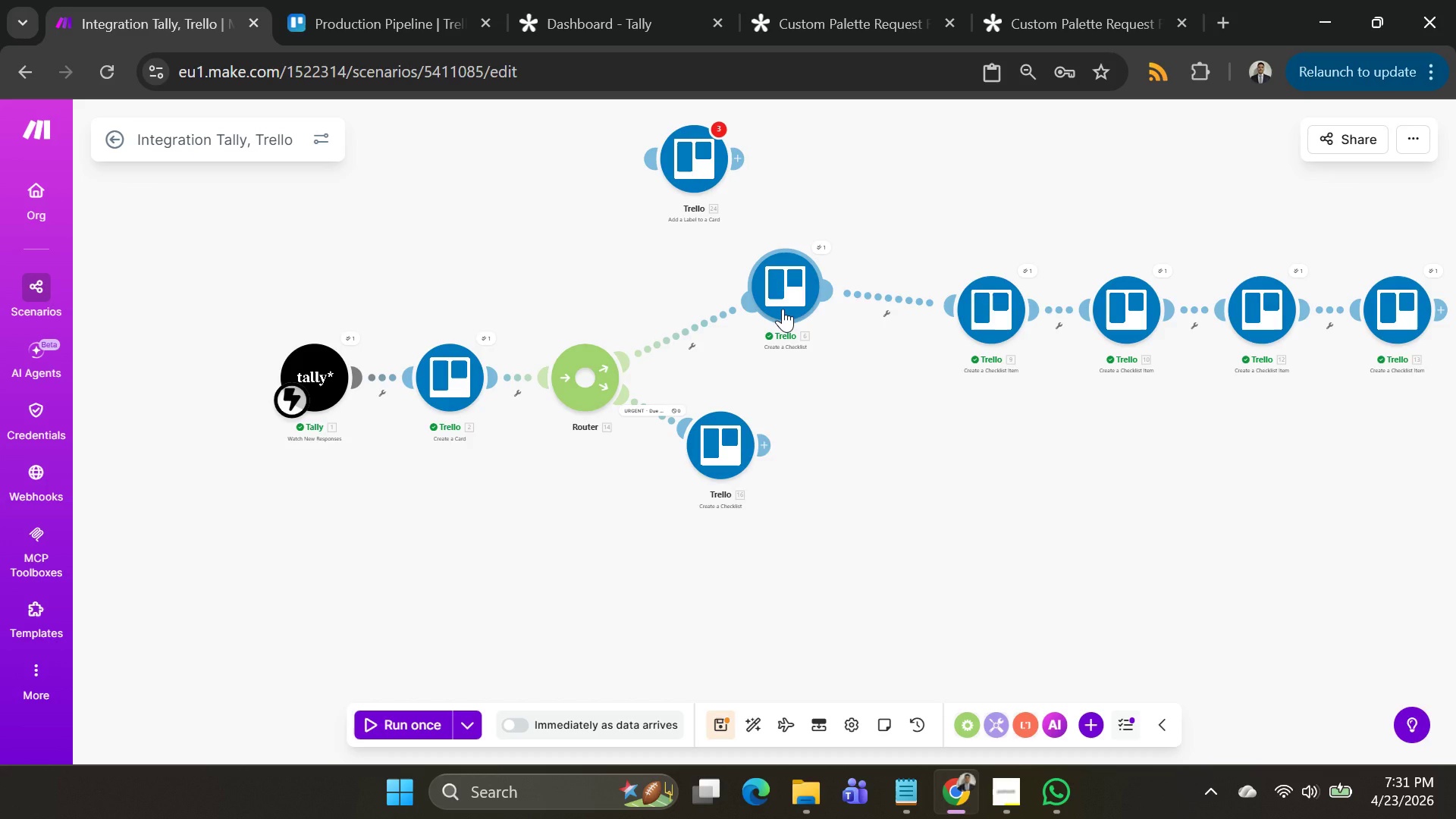 
wait(5.98)
 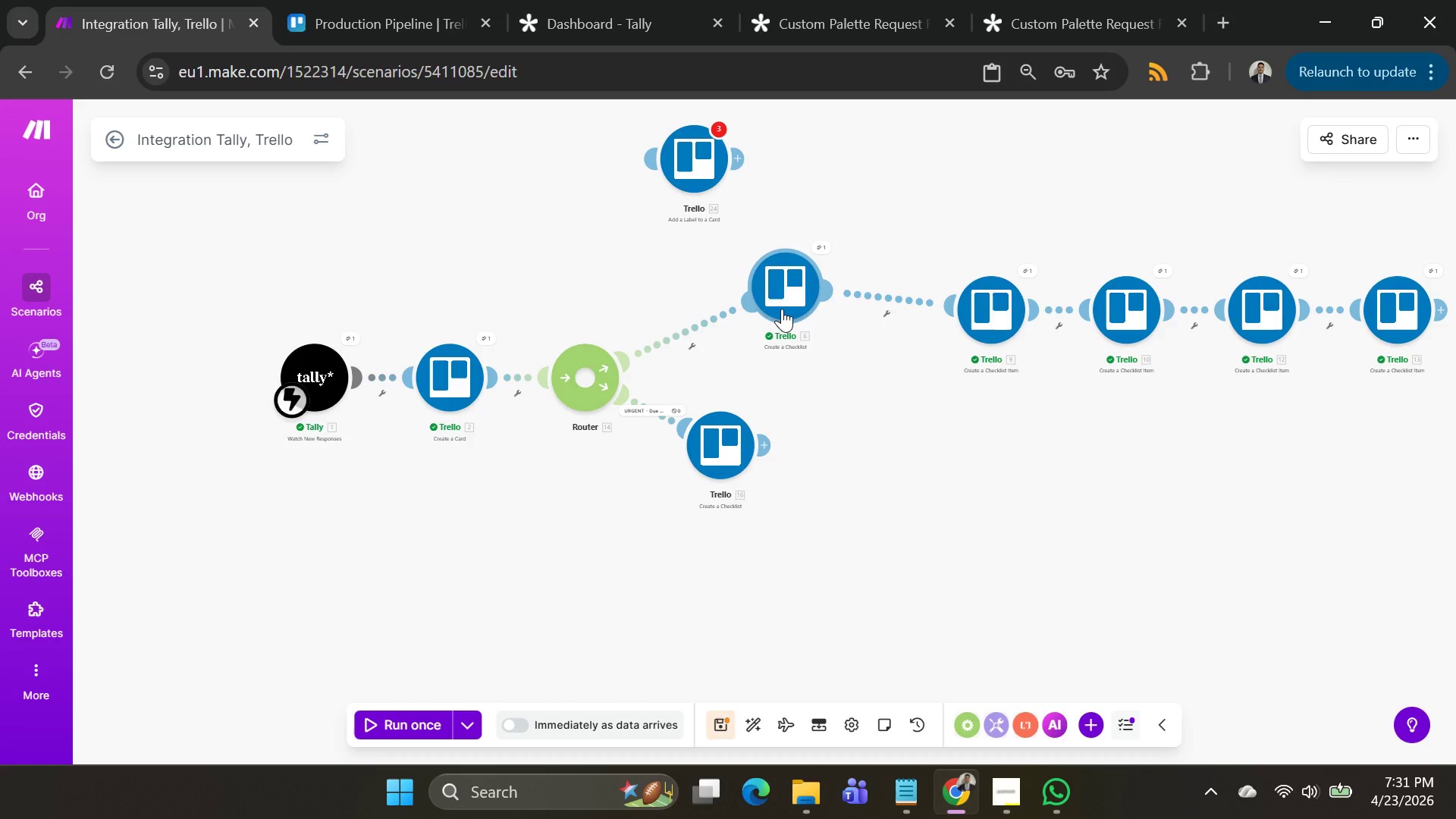 
left_click_drag(start_coordinate=[689, 177], to_coordinate=[707, 316])
 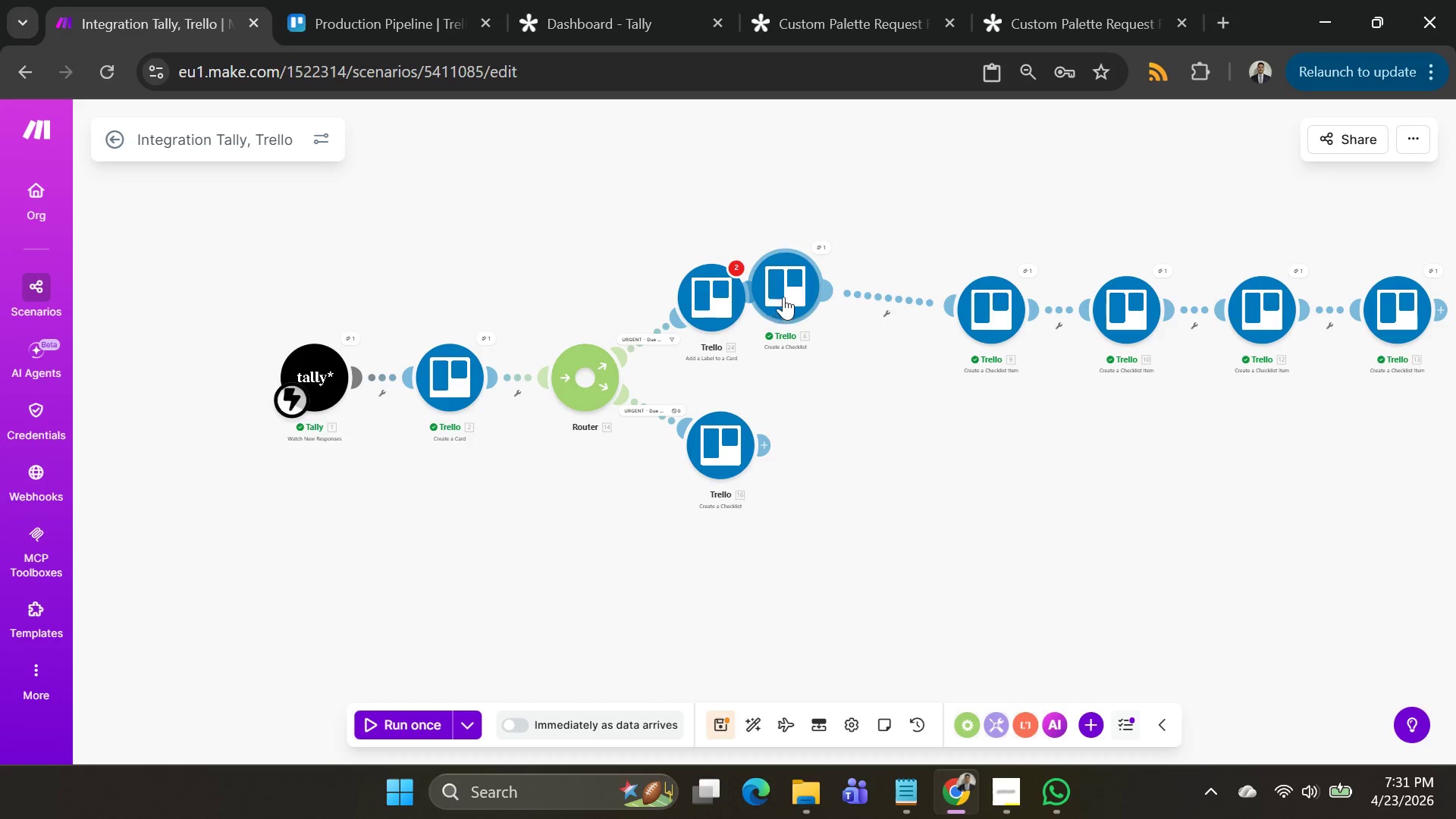 
left_click_drag(start_coordinate=[791, 293], to_coordinate=[886, 255])
 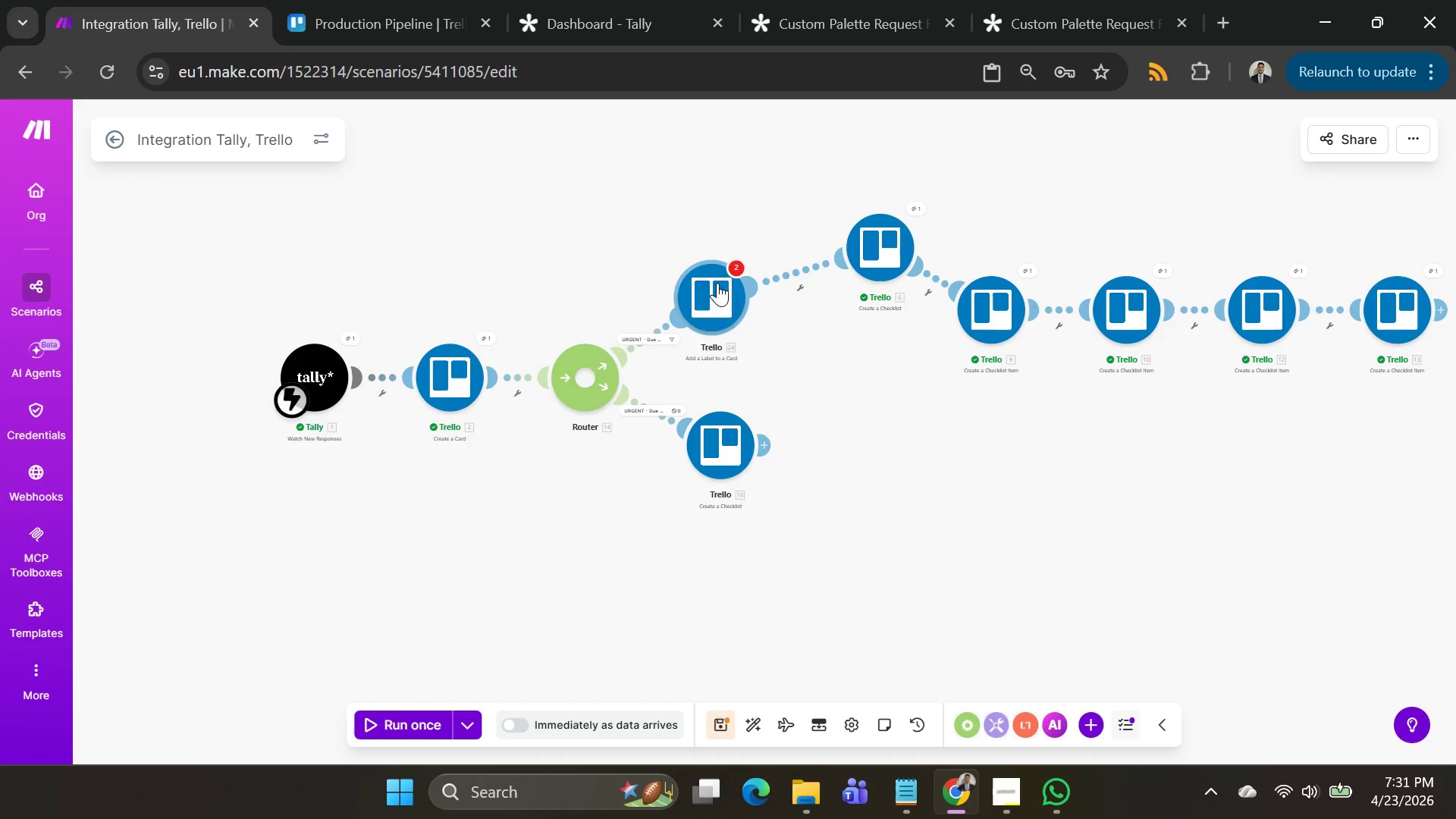 
left_click_drag(start_coordinate=[717, 283], to_coordinate=[742, 205])
 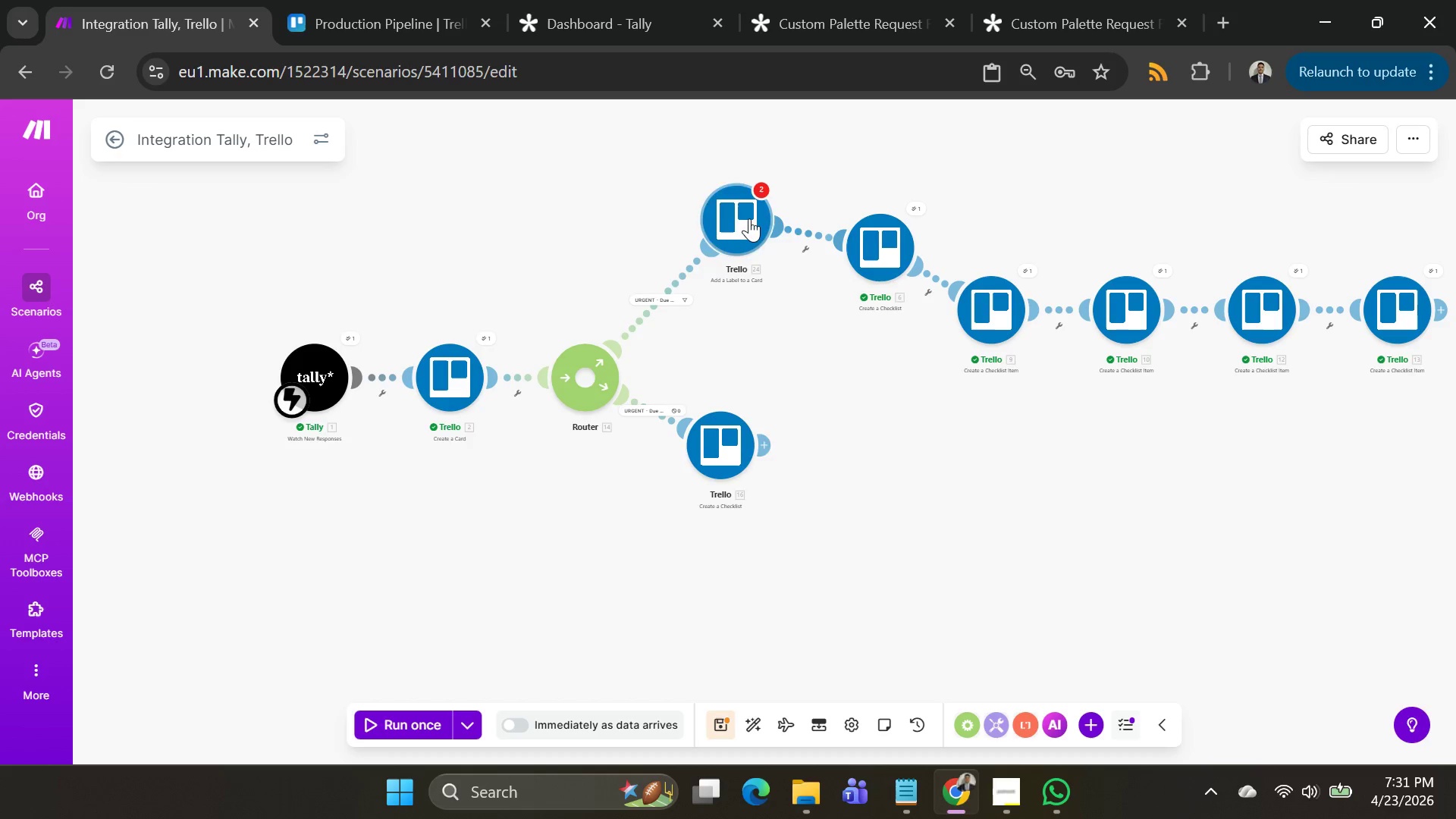 
right_click([748, 218])
 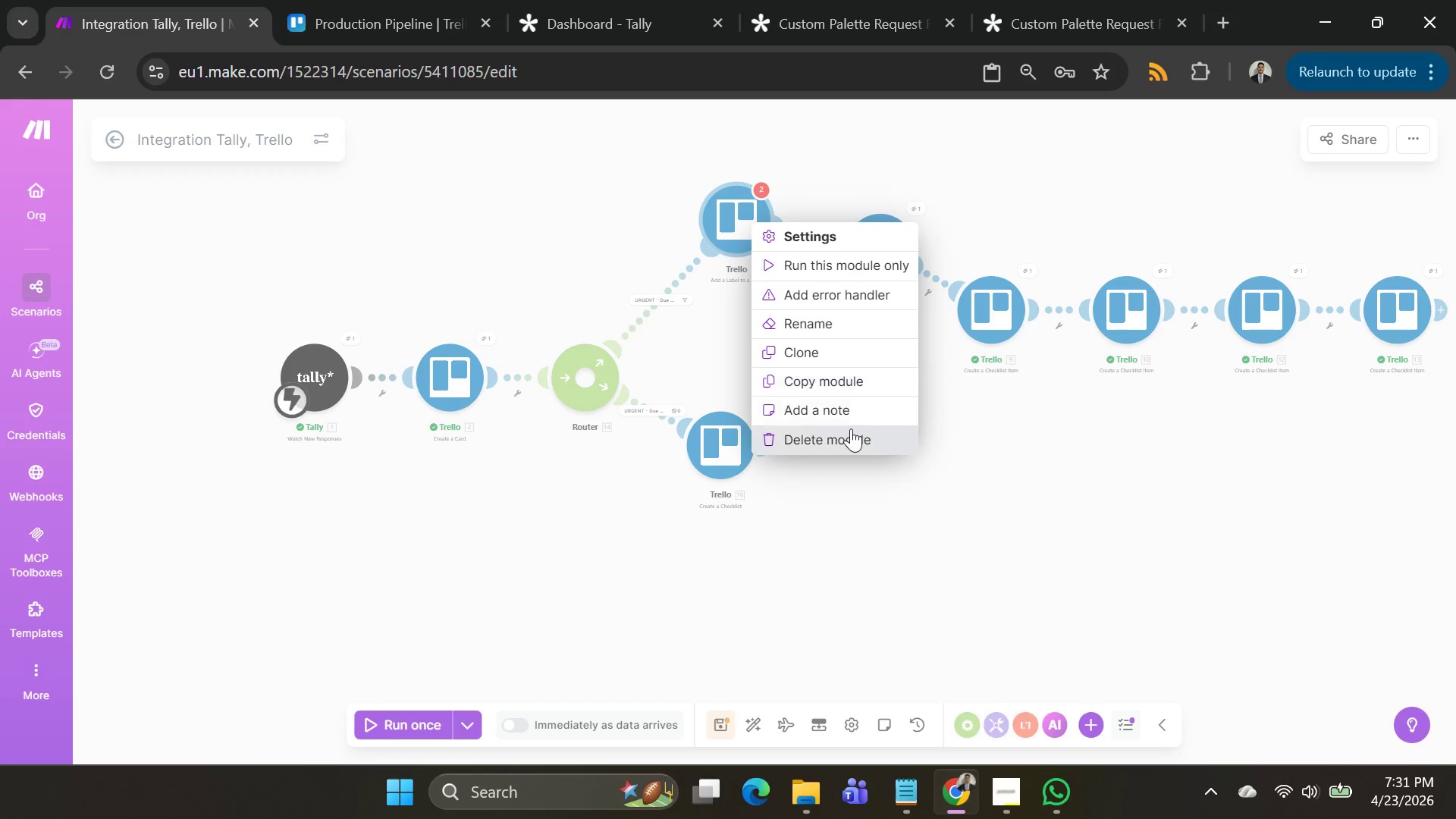 
left_click([851, 428])
 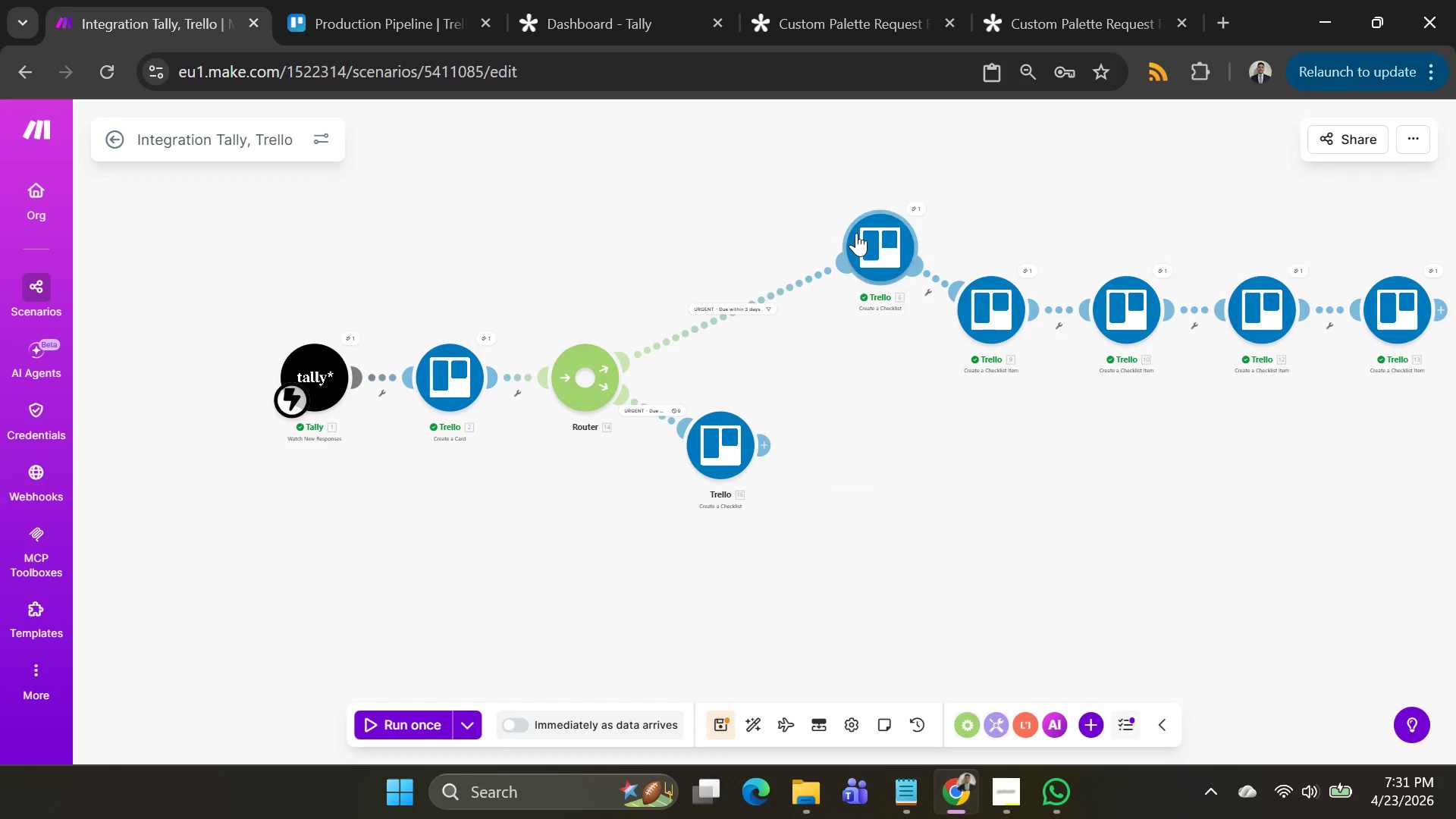 
left_click_drag(start_coordinate=[855, 232], to_coordinate=[692, 258])
 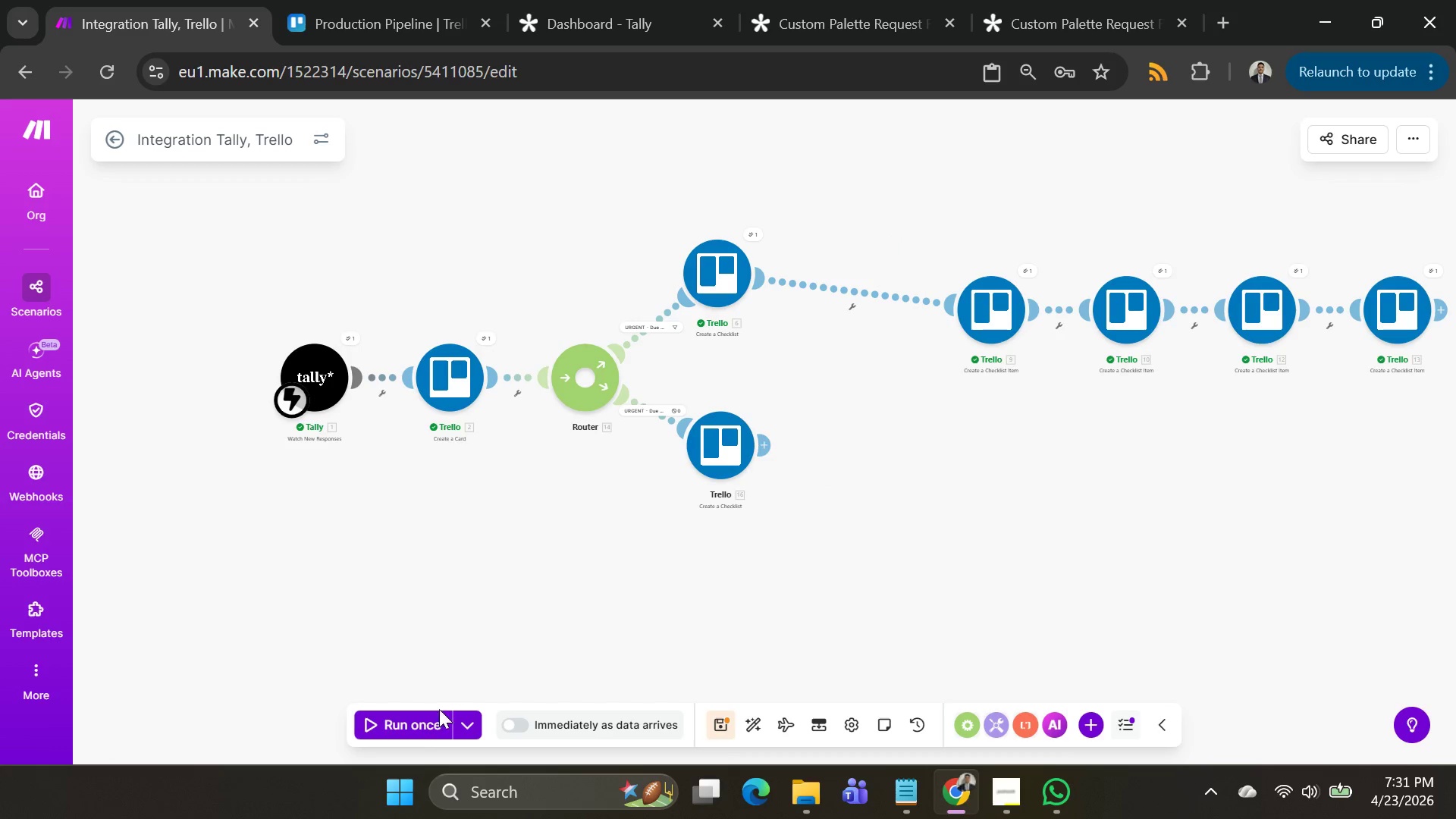 
left_click([428, 733])
 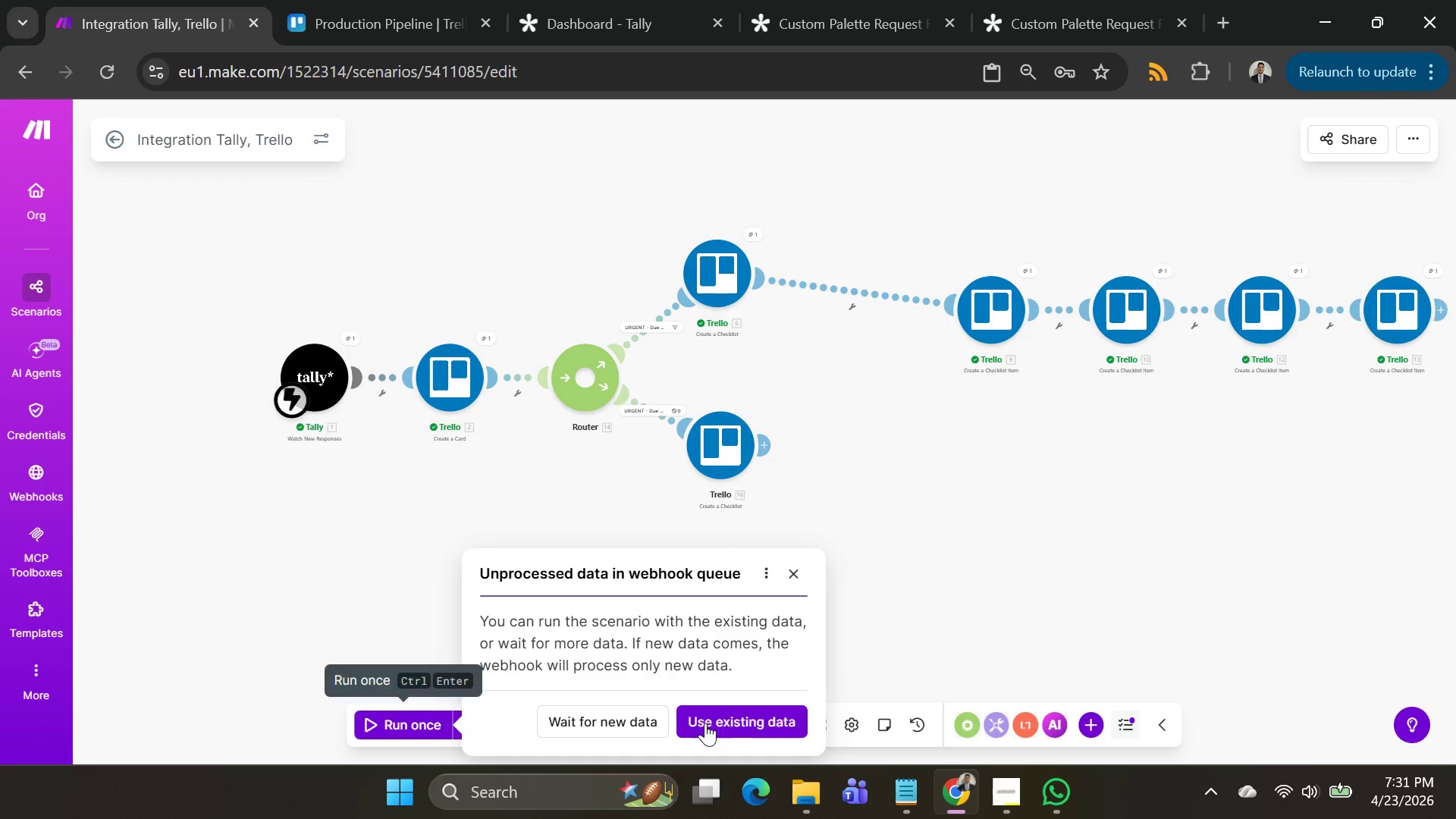 
left_click([730, 727])
 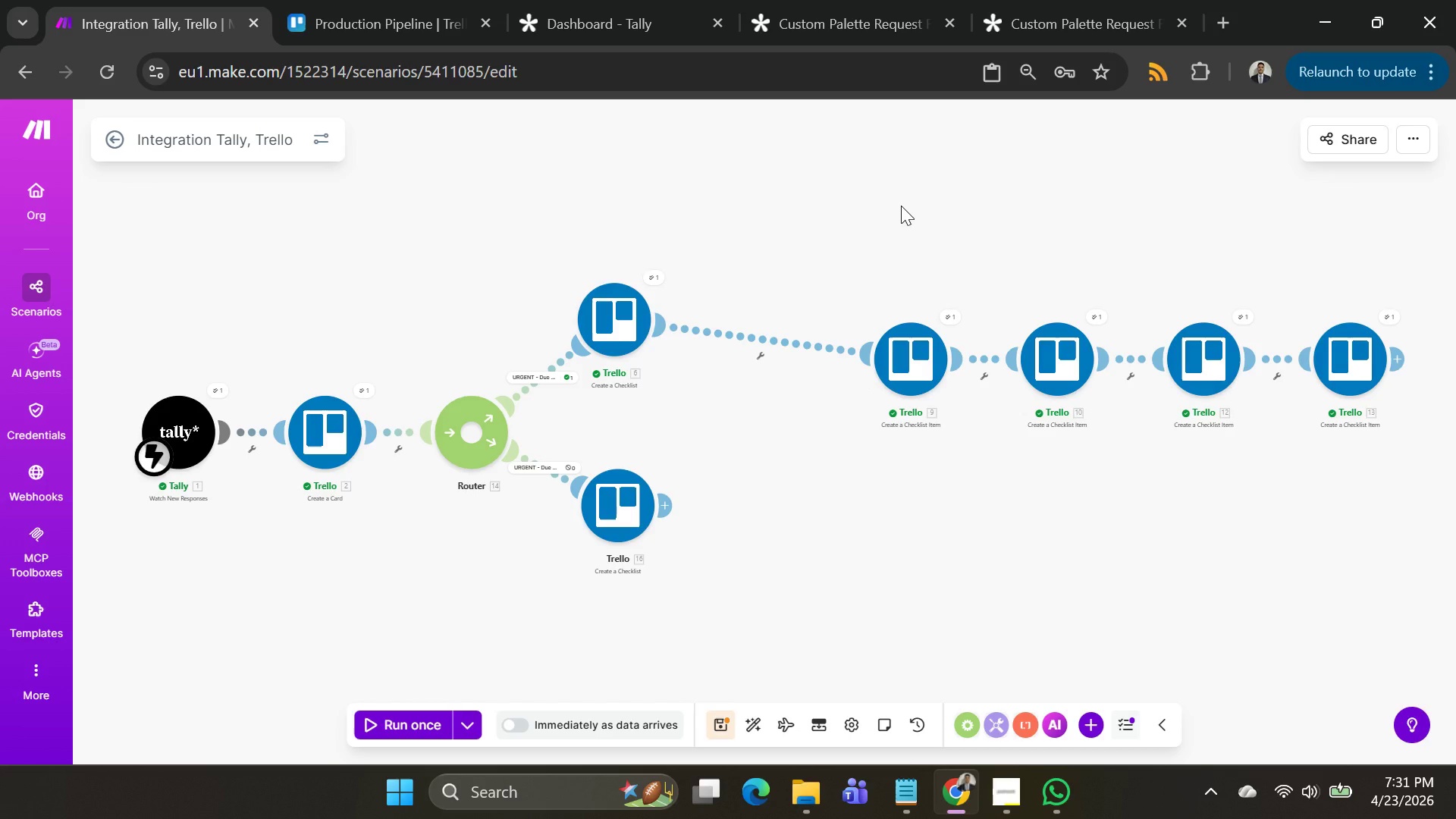 
wait(7.92)
 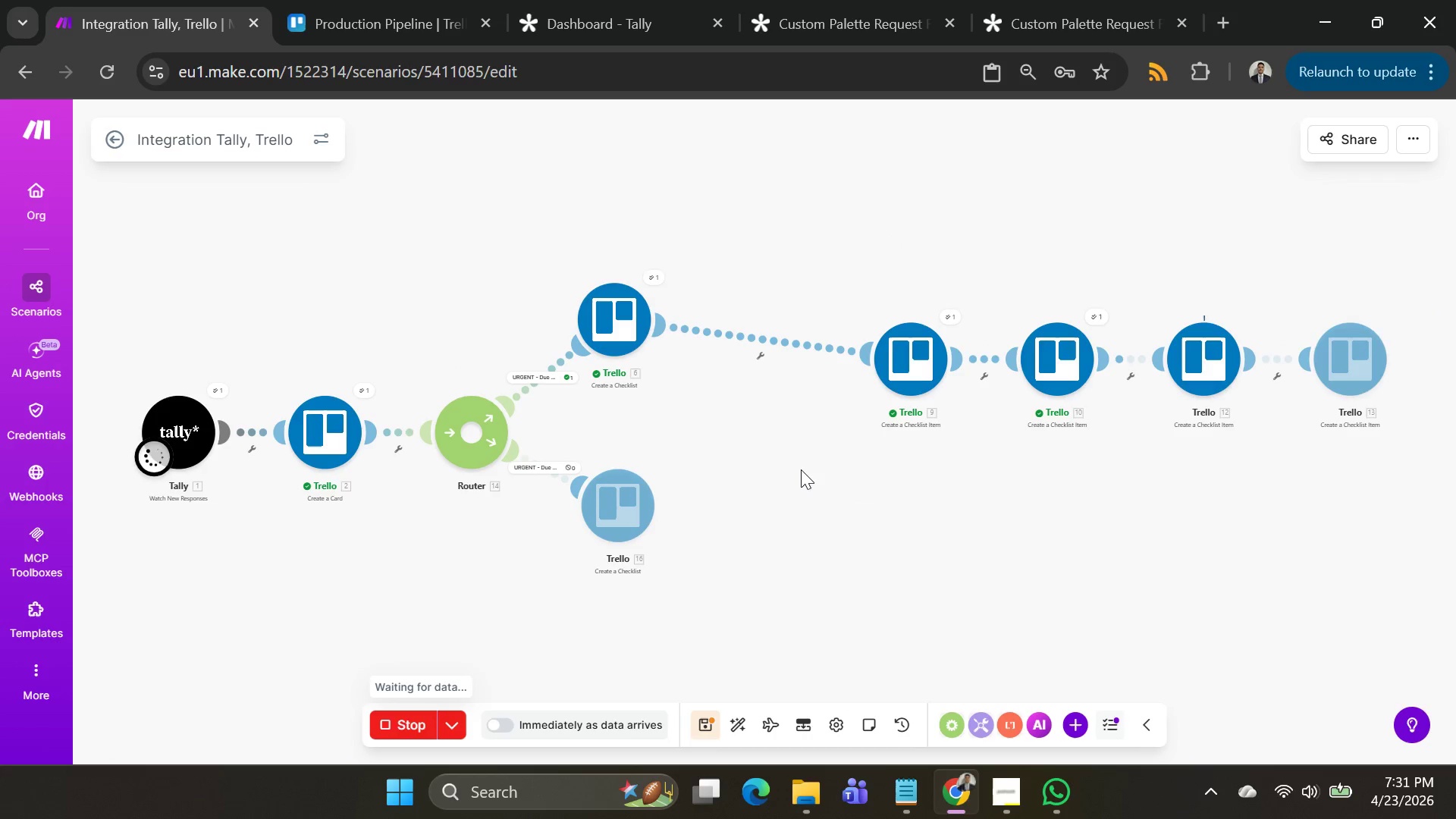 
left_click([548, 466])
 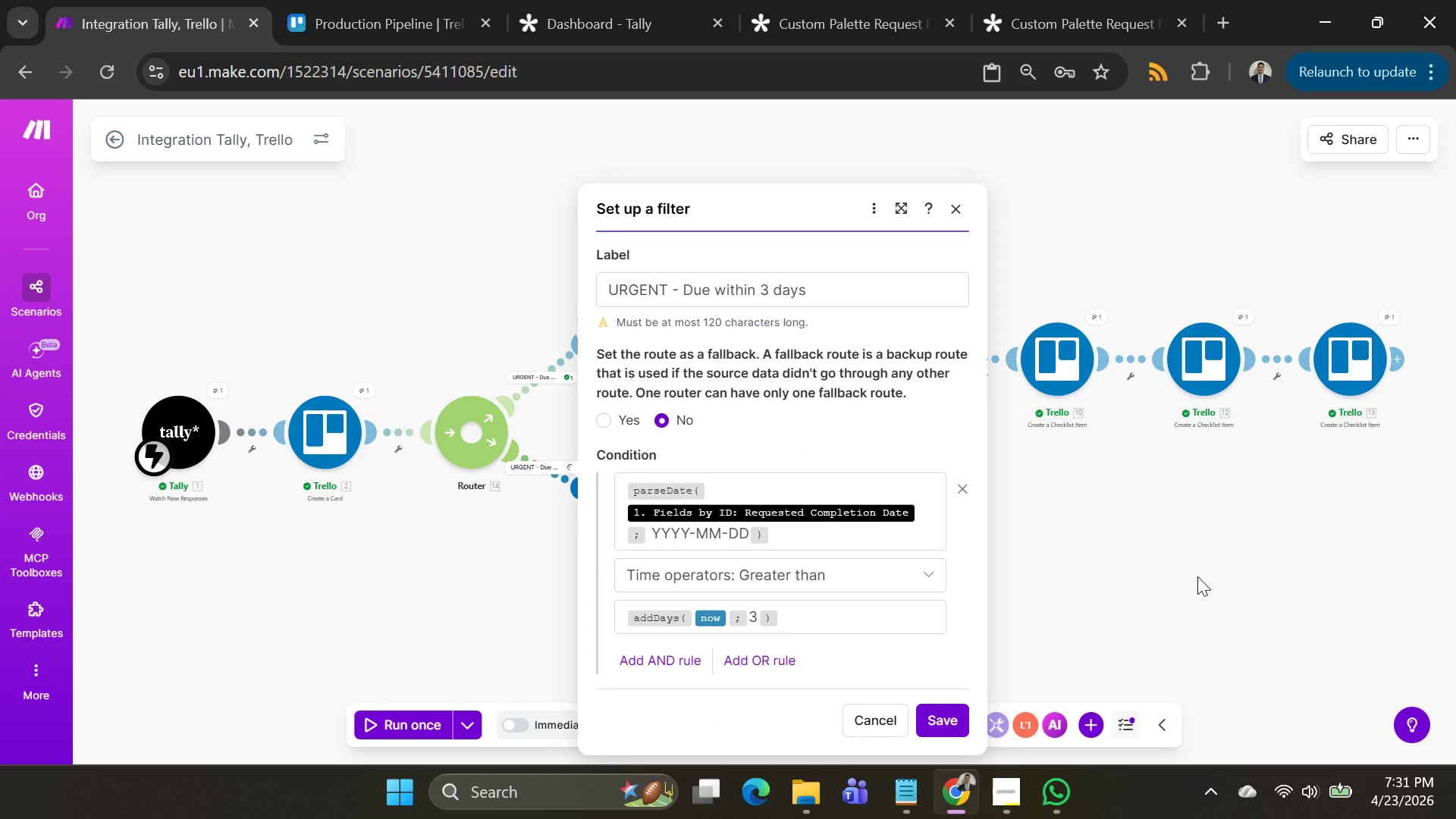 
wait(6.67)
 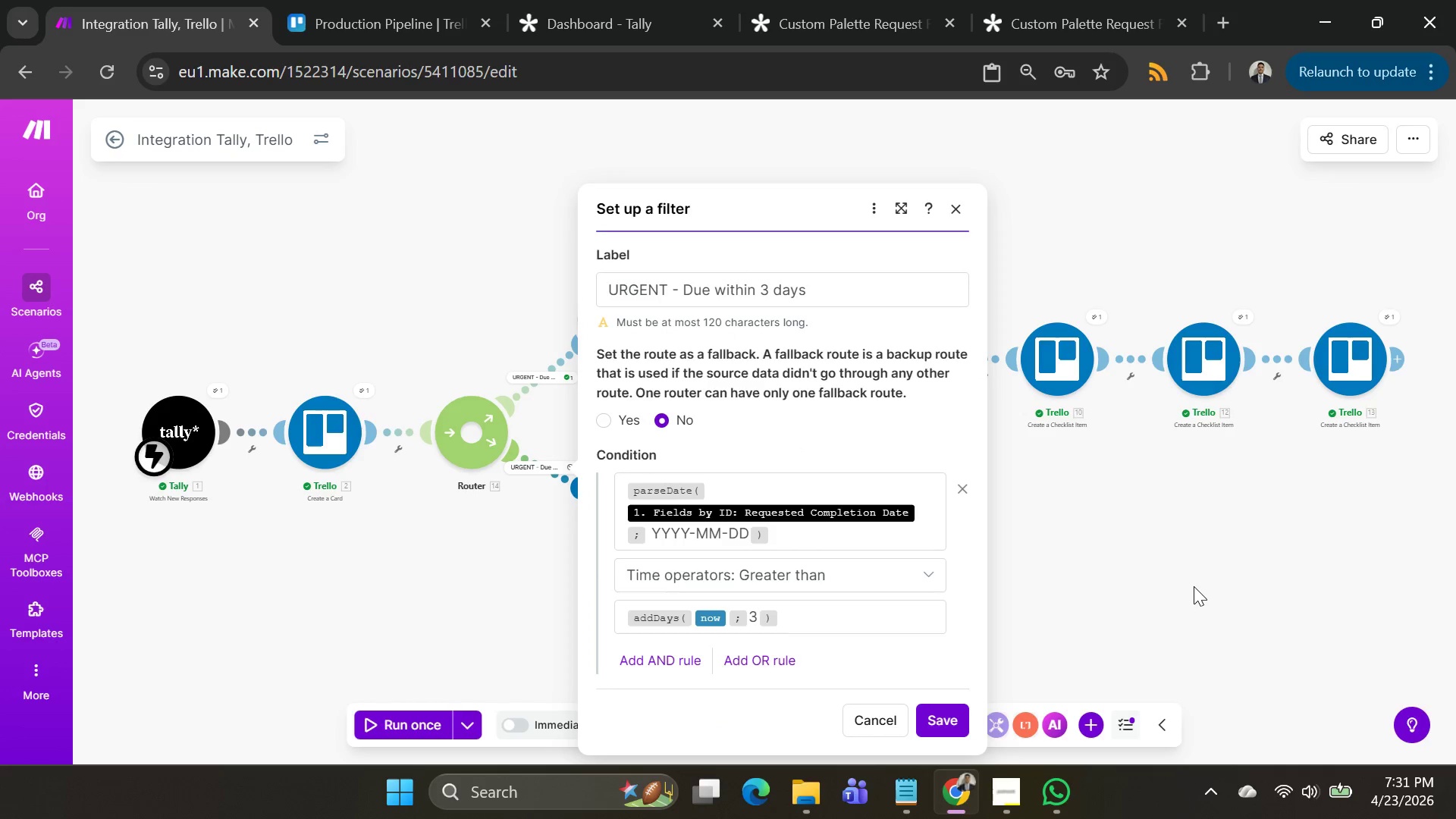 
left_click([1197, 576])
 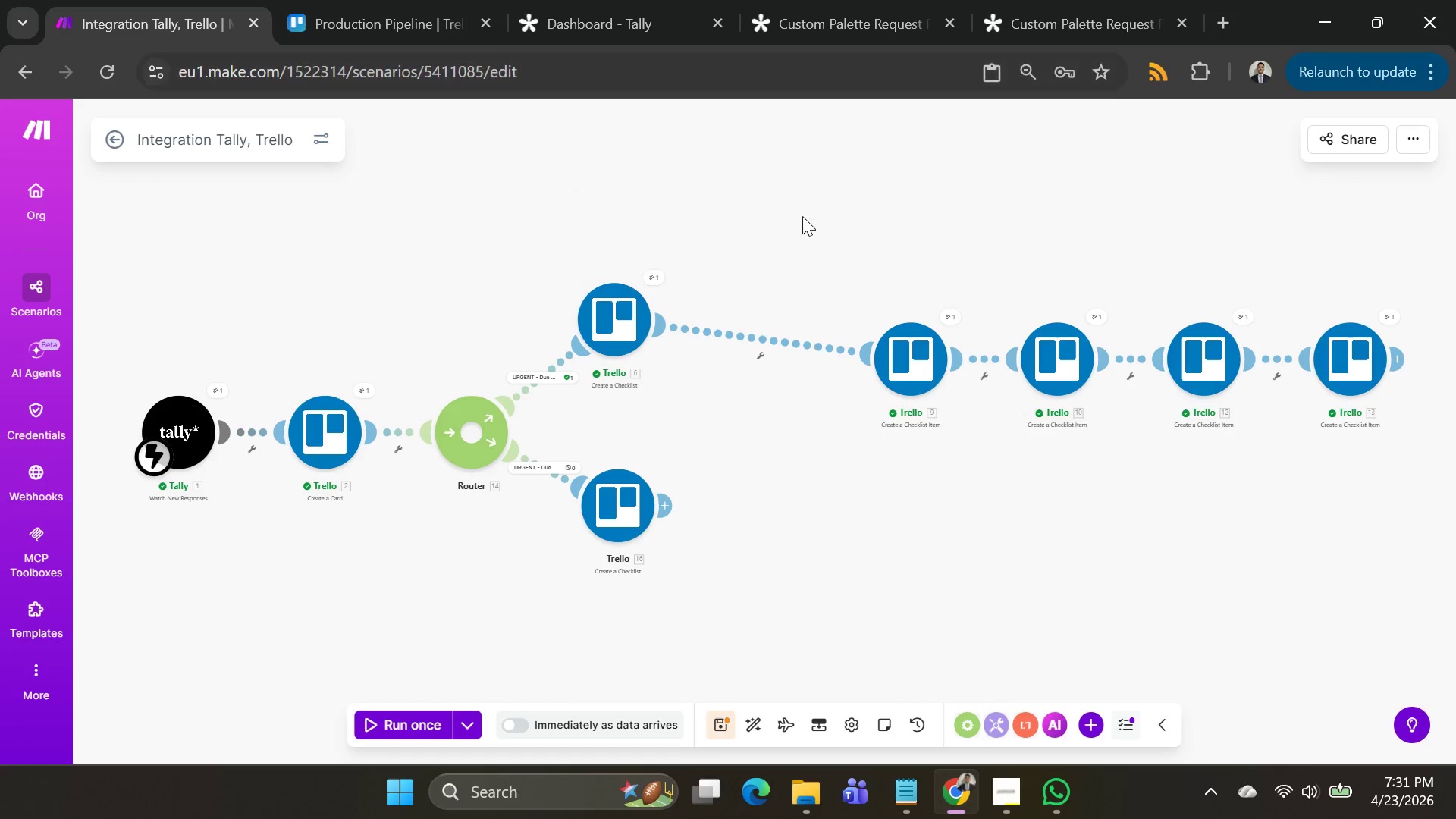 
wait(8.86)
 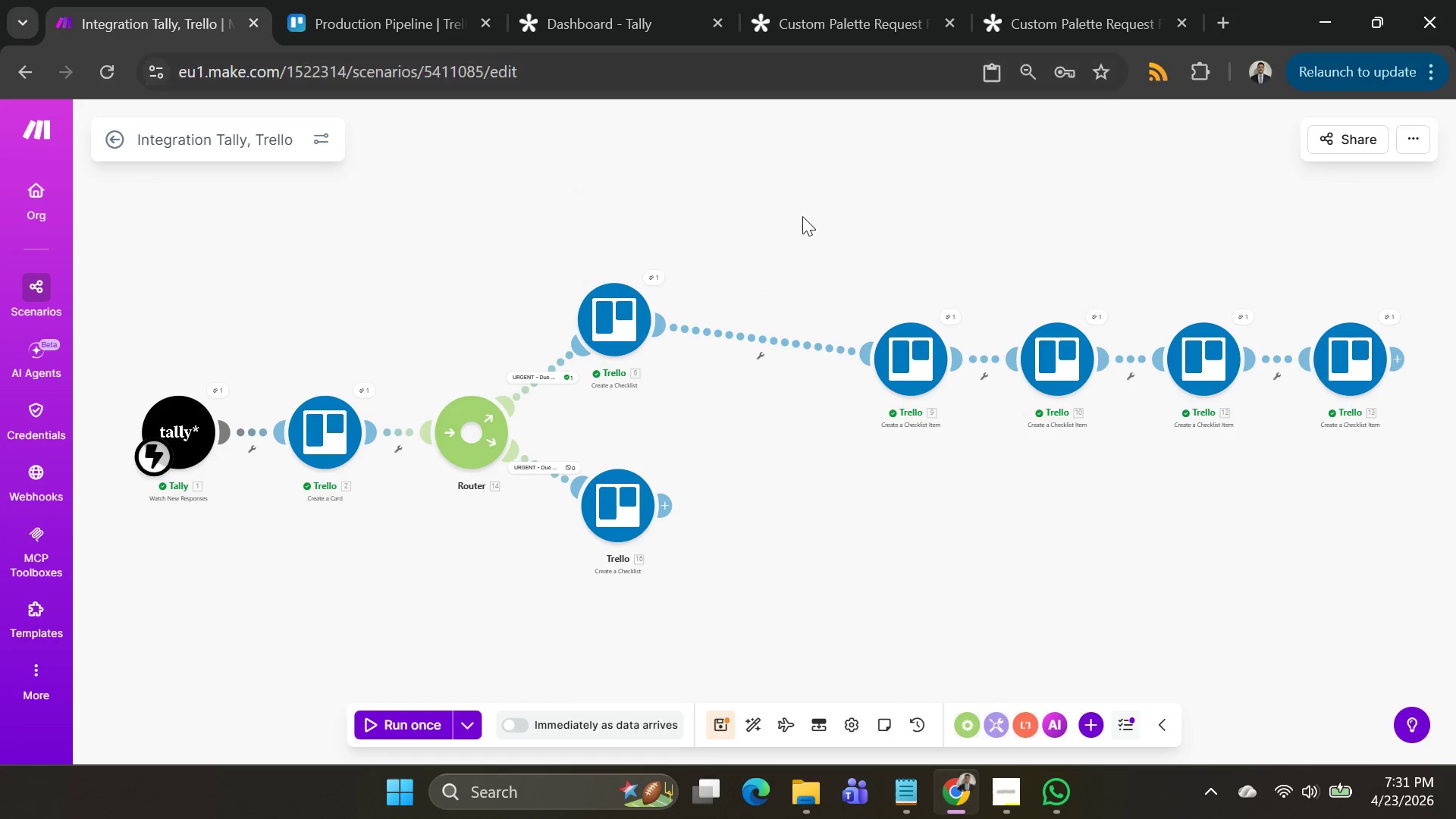 
left_click([1078, 556])
 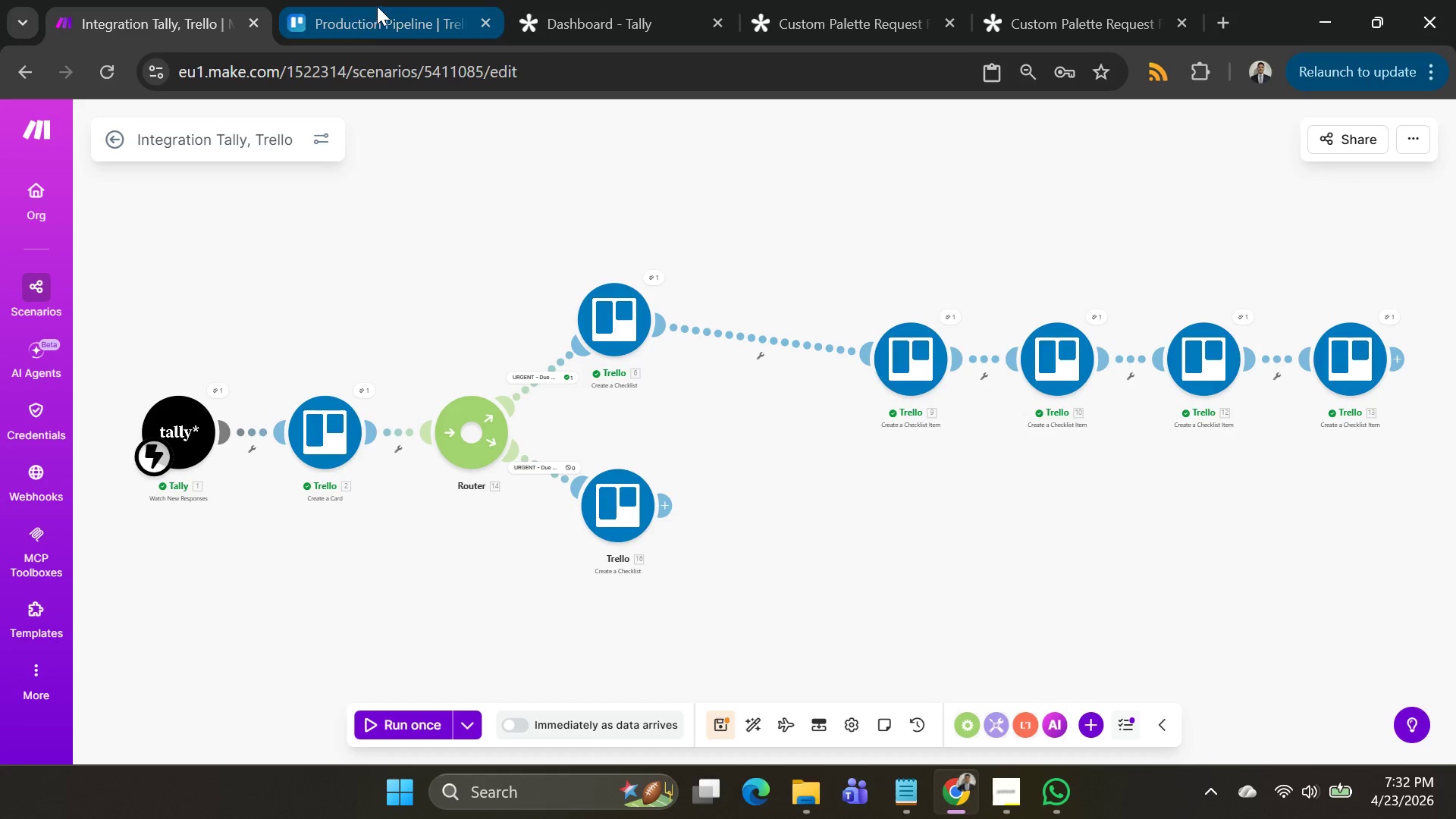 
left_click([1040, 28])
 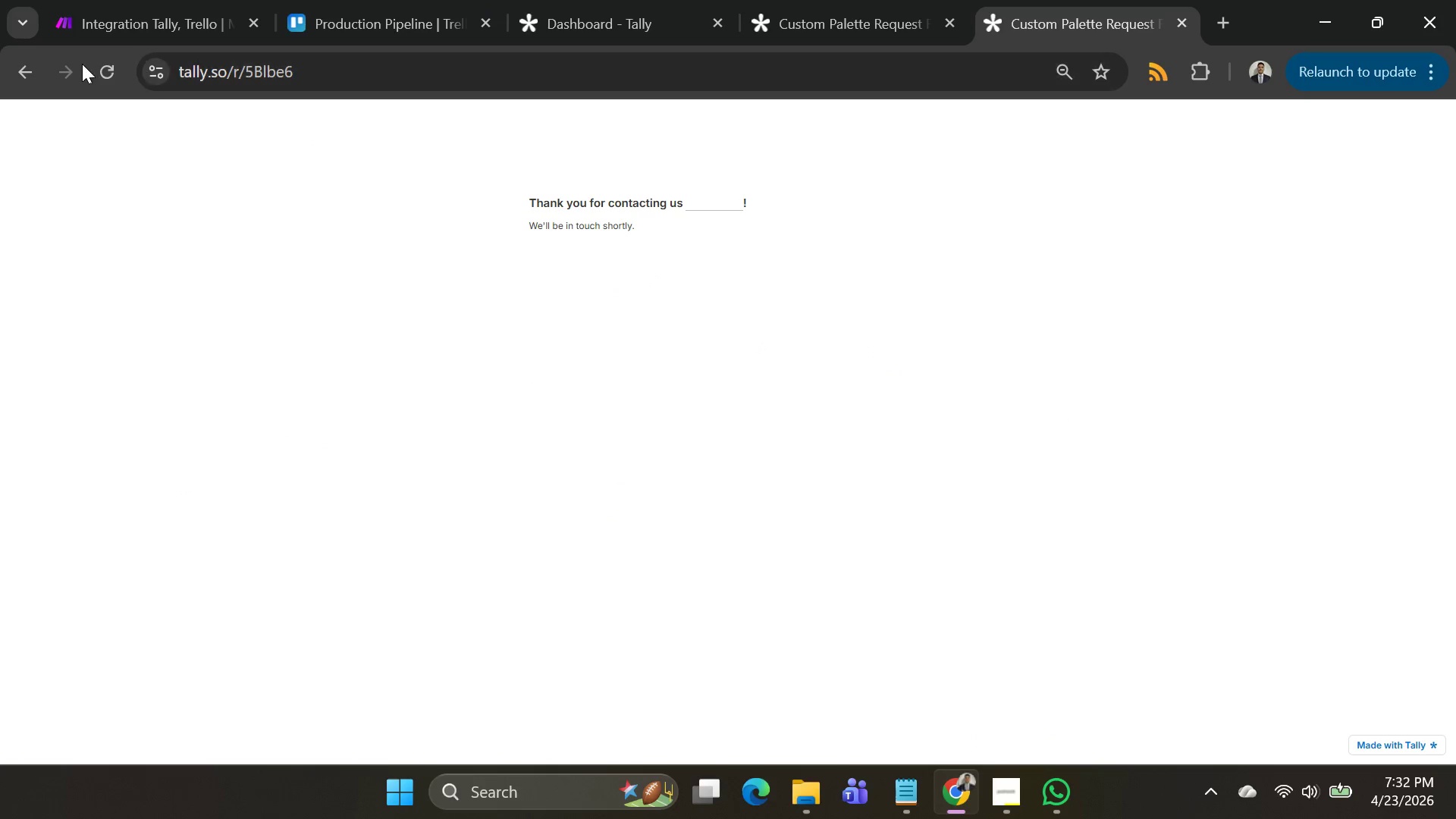 
left_click([99, 65])
 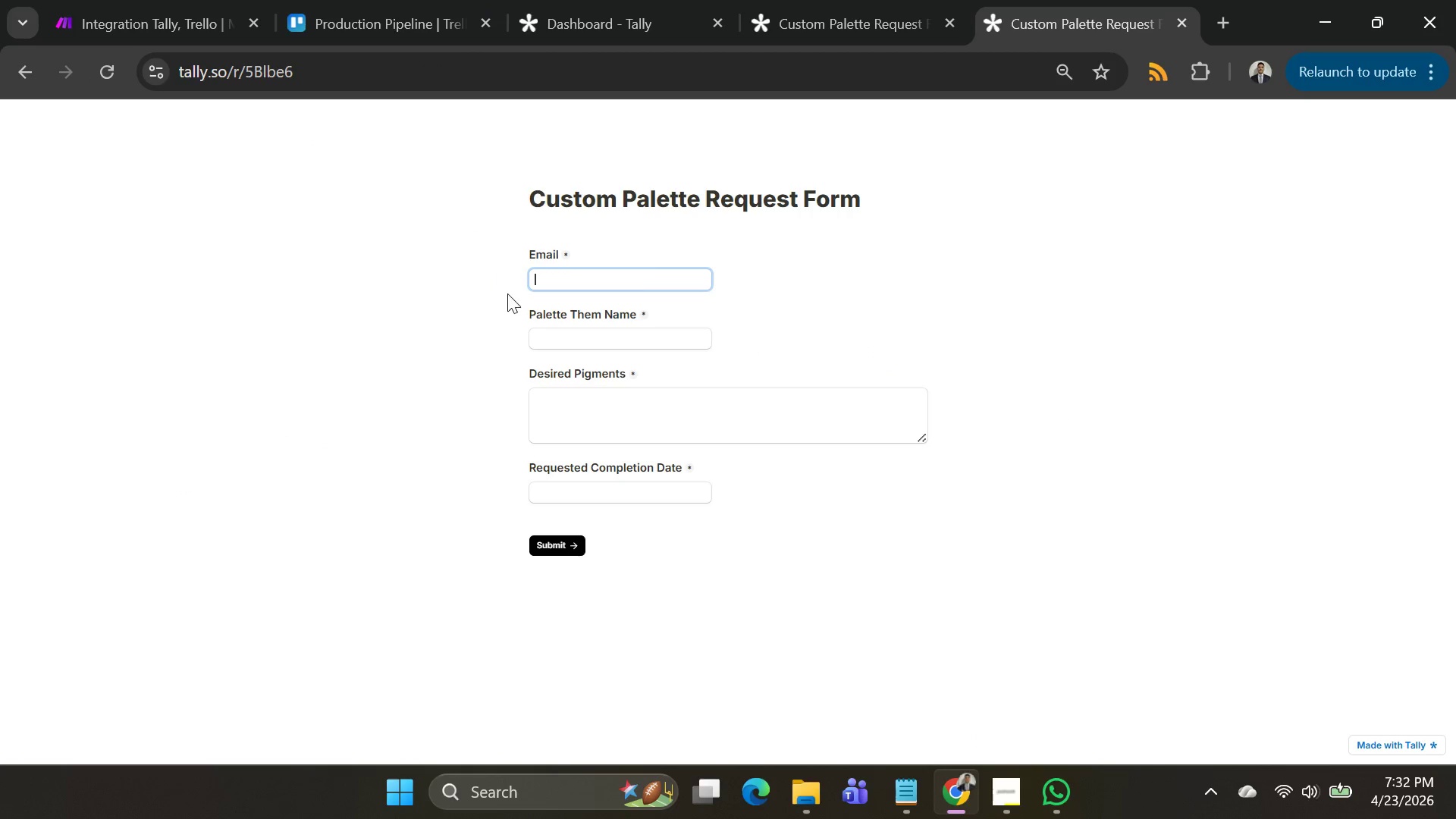 
left_click([572, 278])
 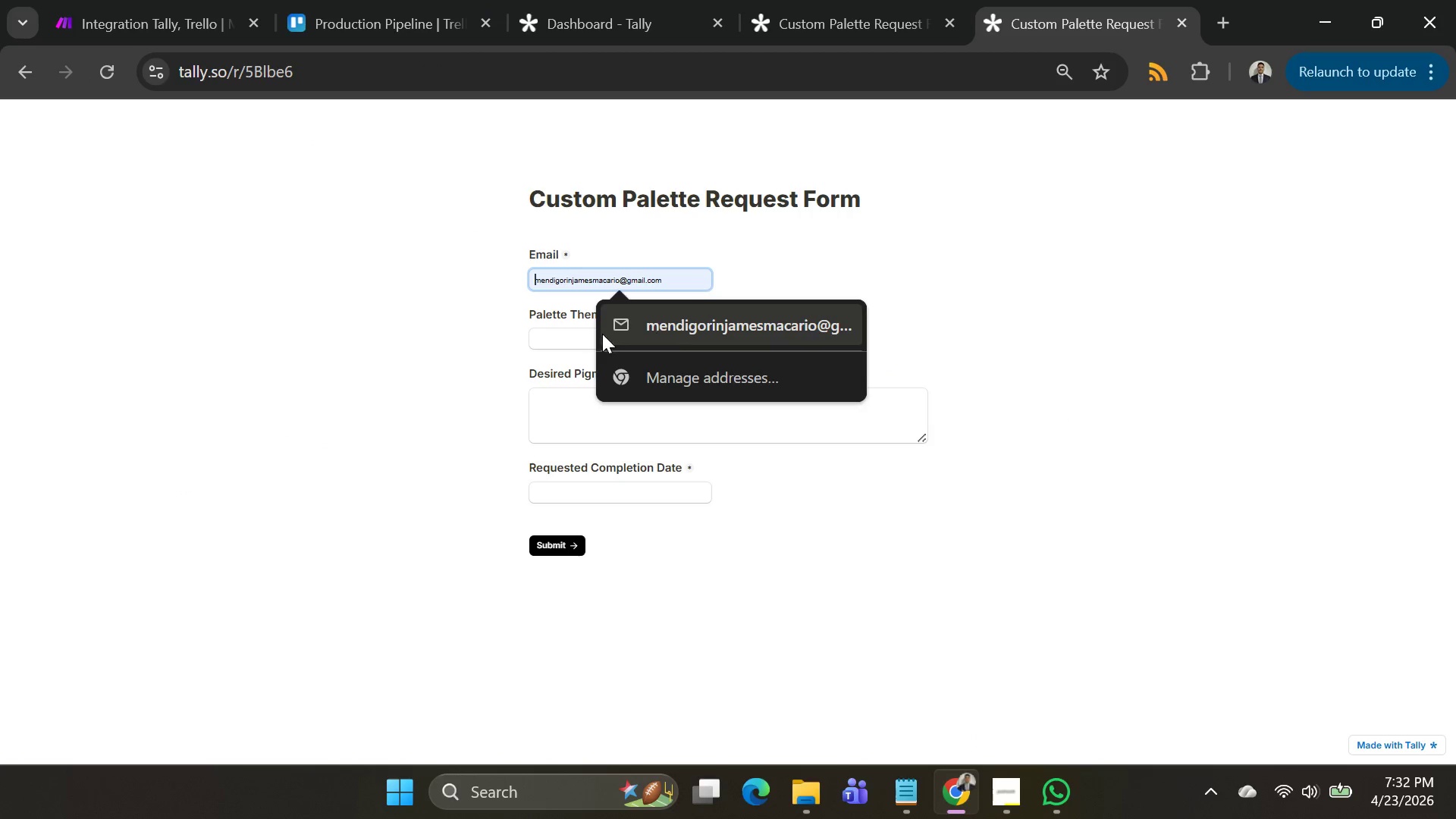 
left_click([686, 328])
 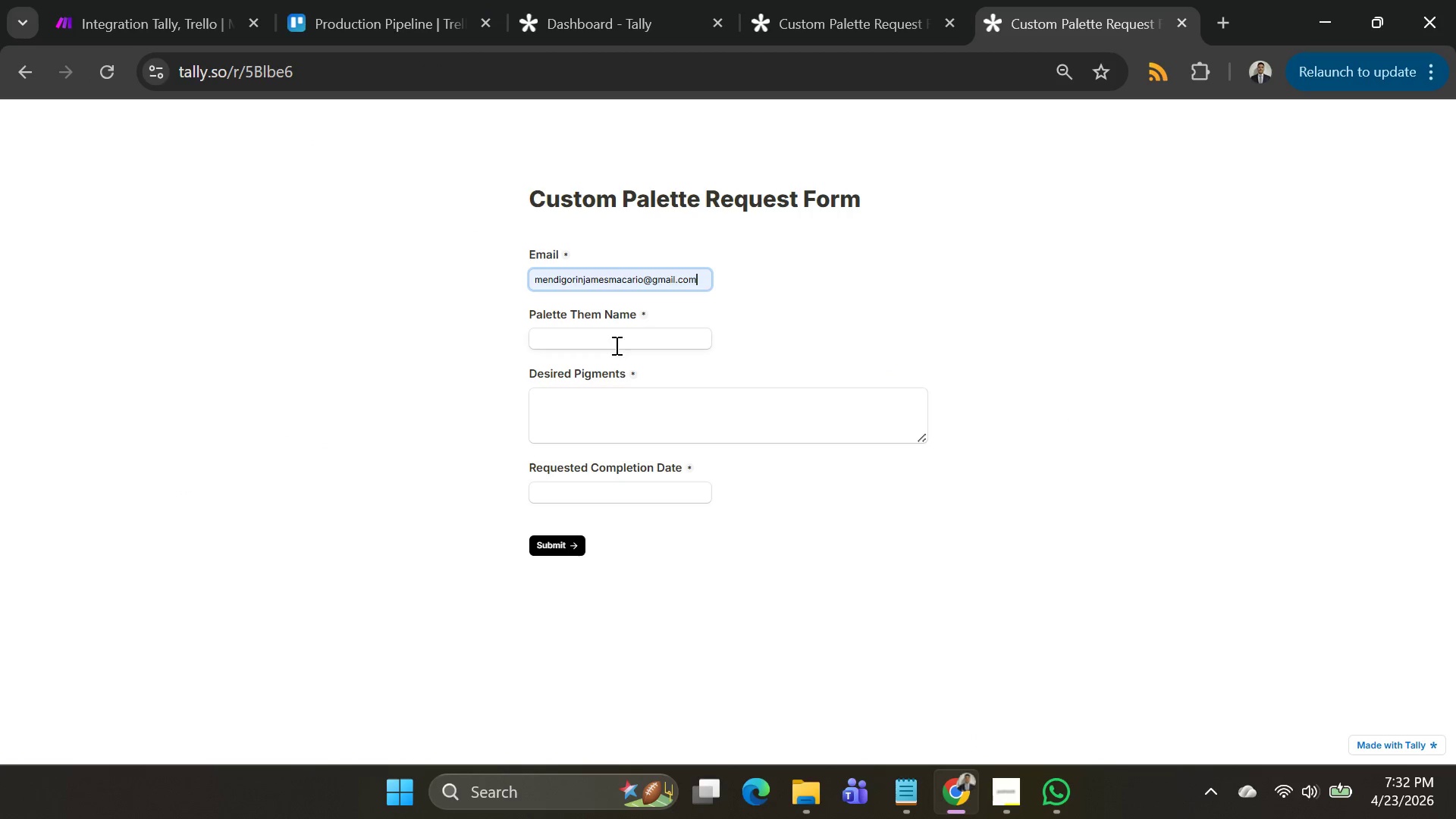 
left_click([614, 342])
 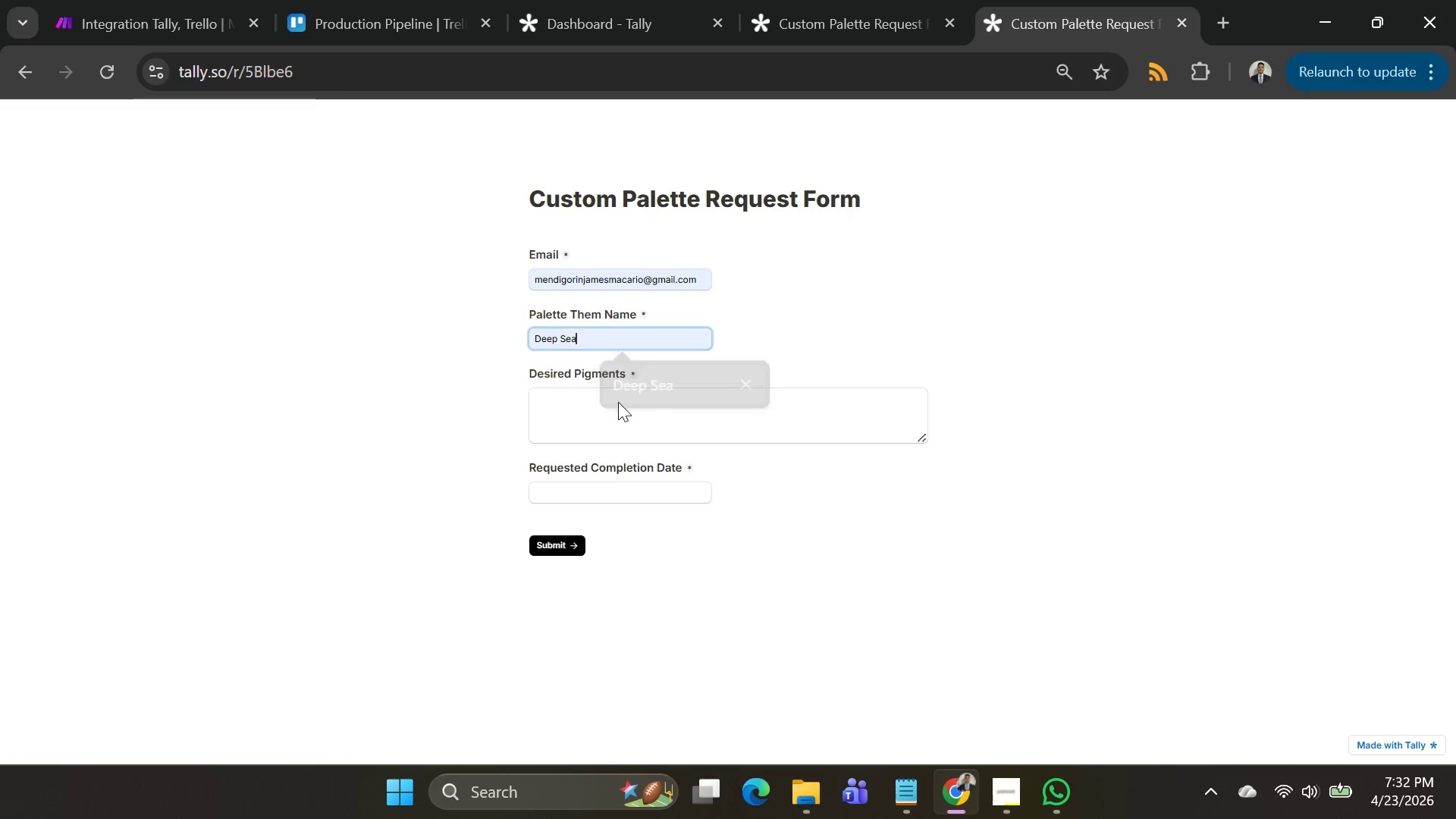 
type(asd)
 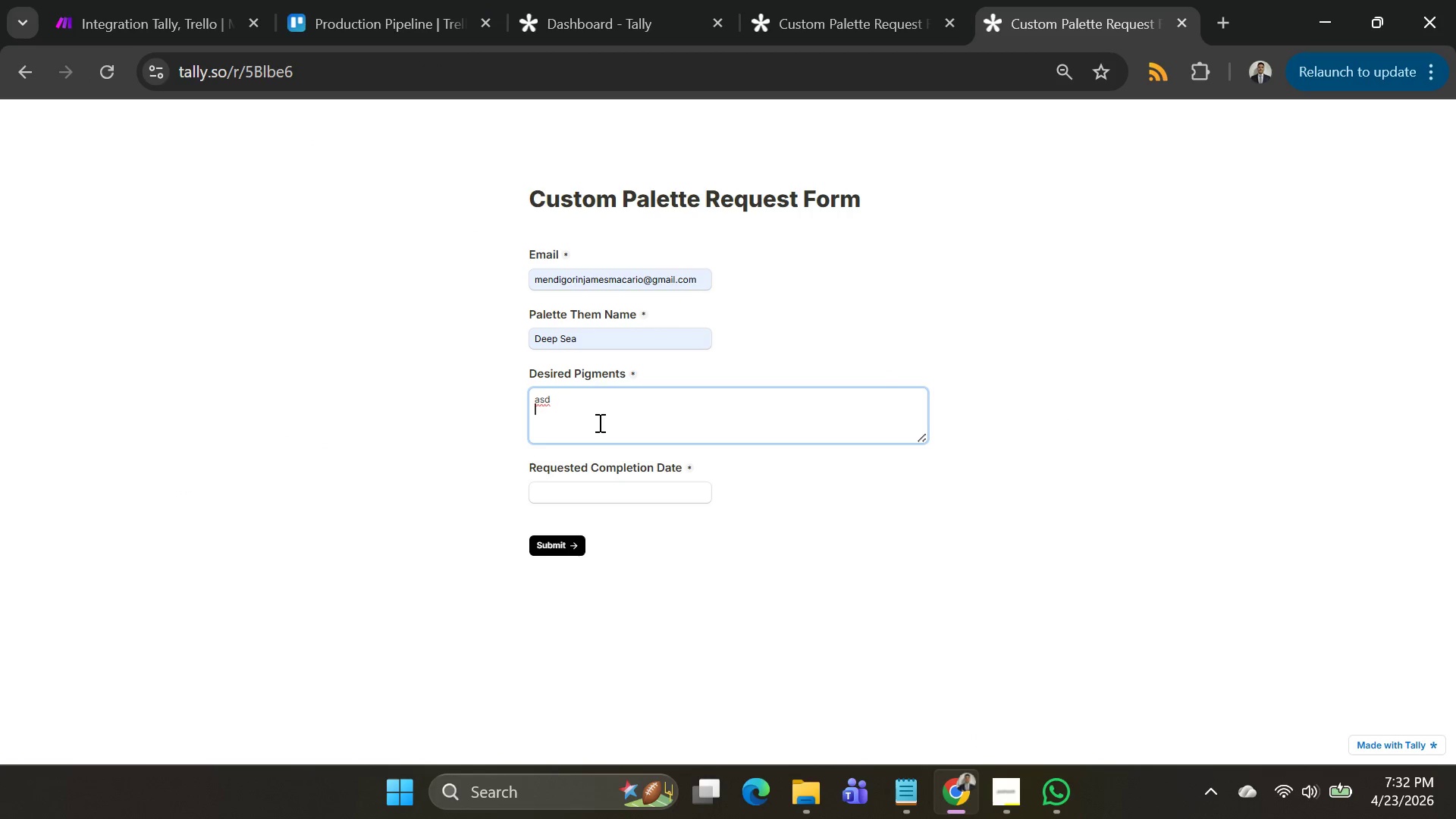 
key(Shift+Enter)
 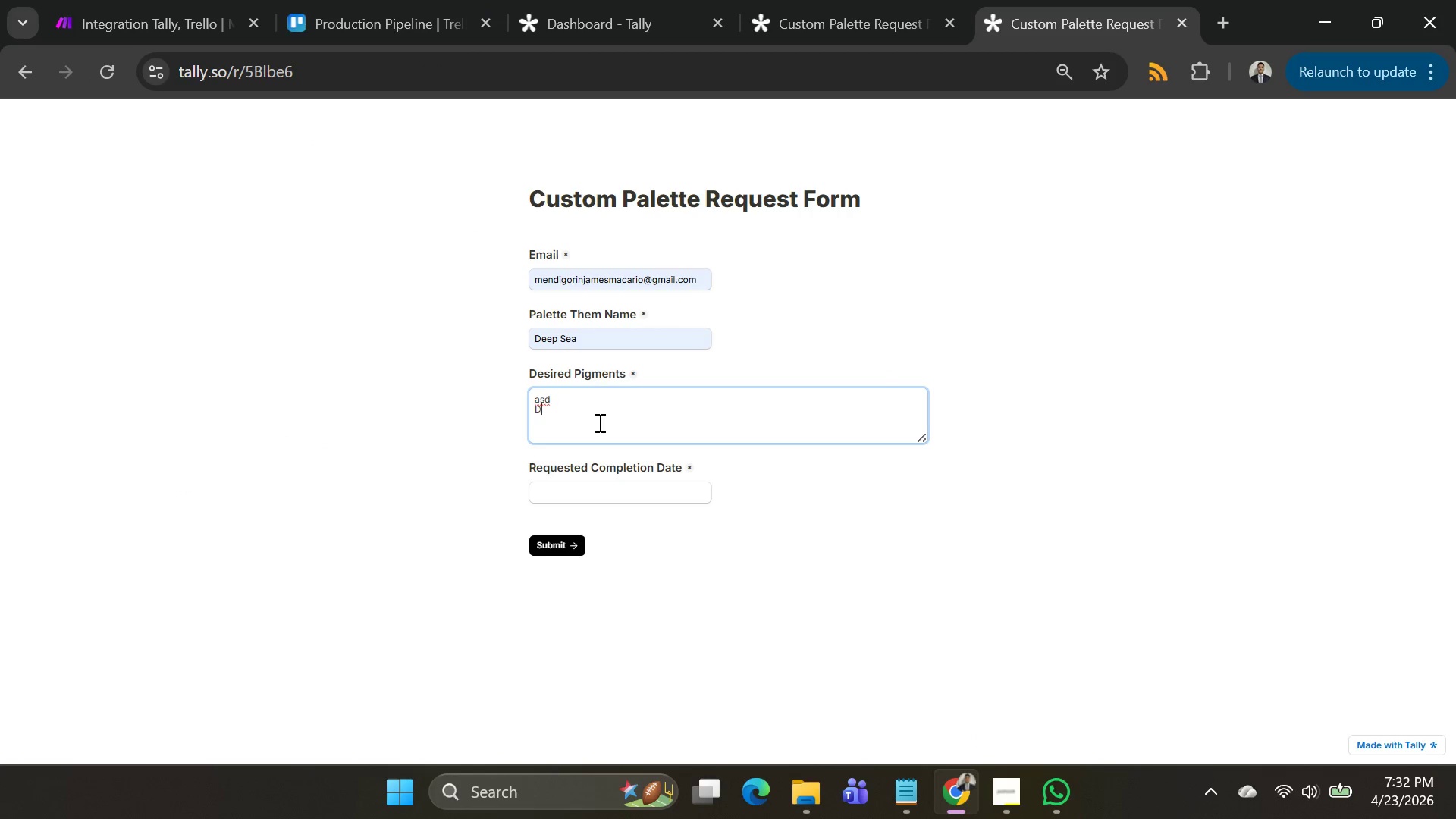 
type(Das)
 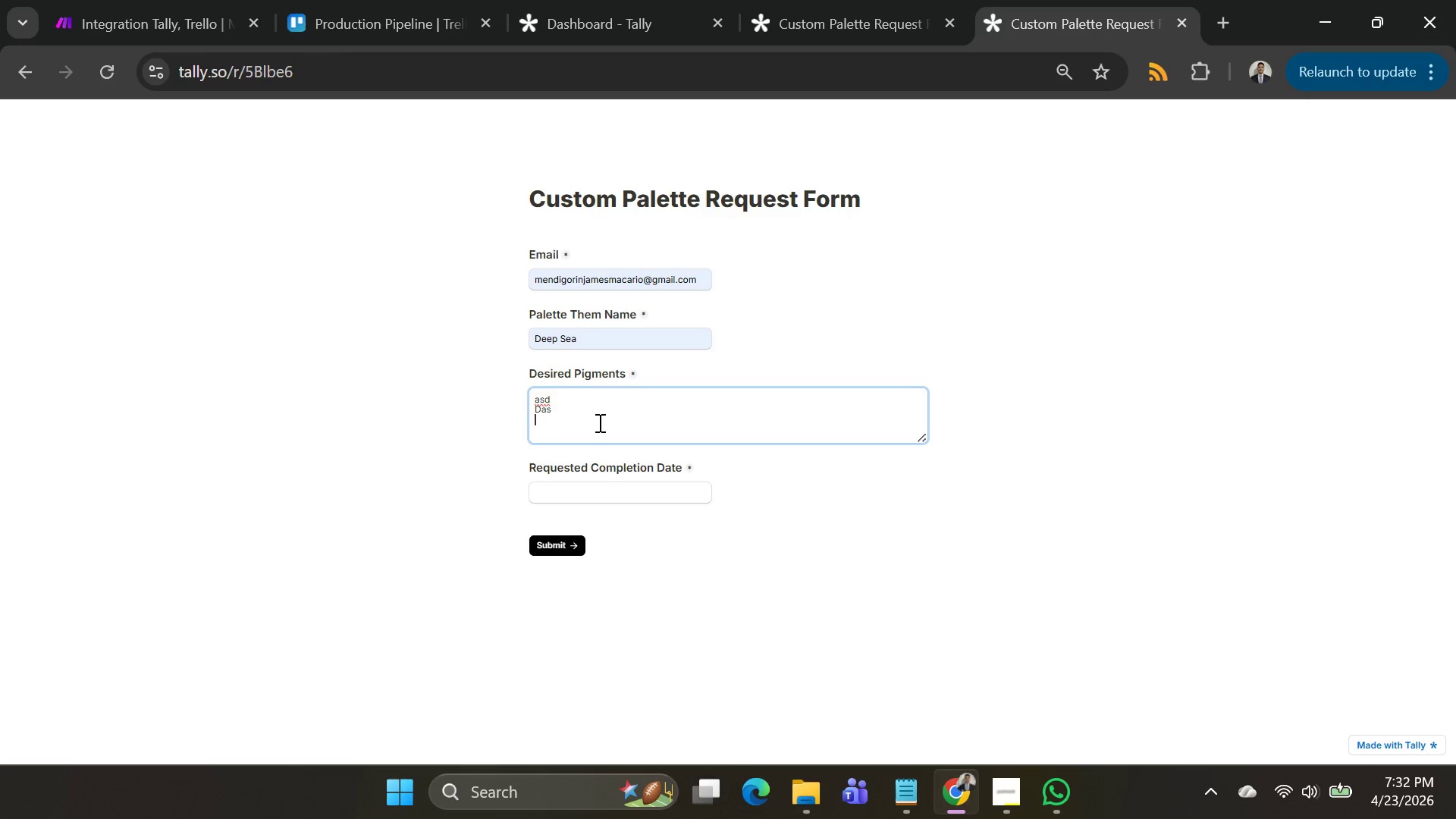 
key(Shift+Enter)
 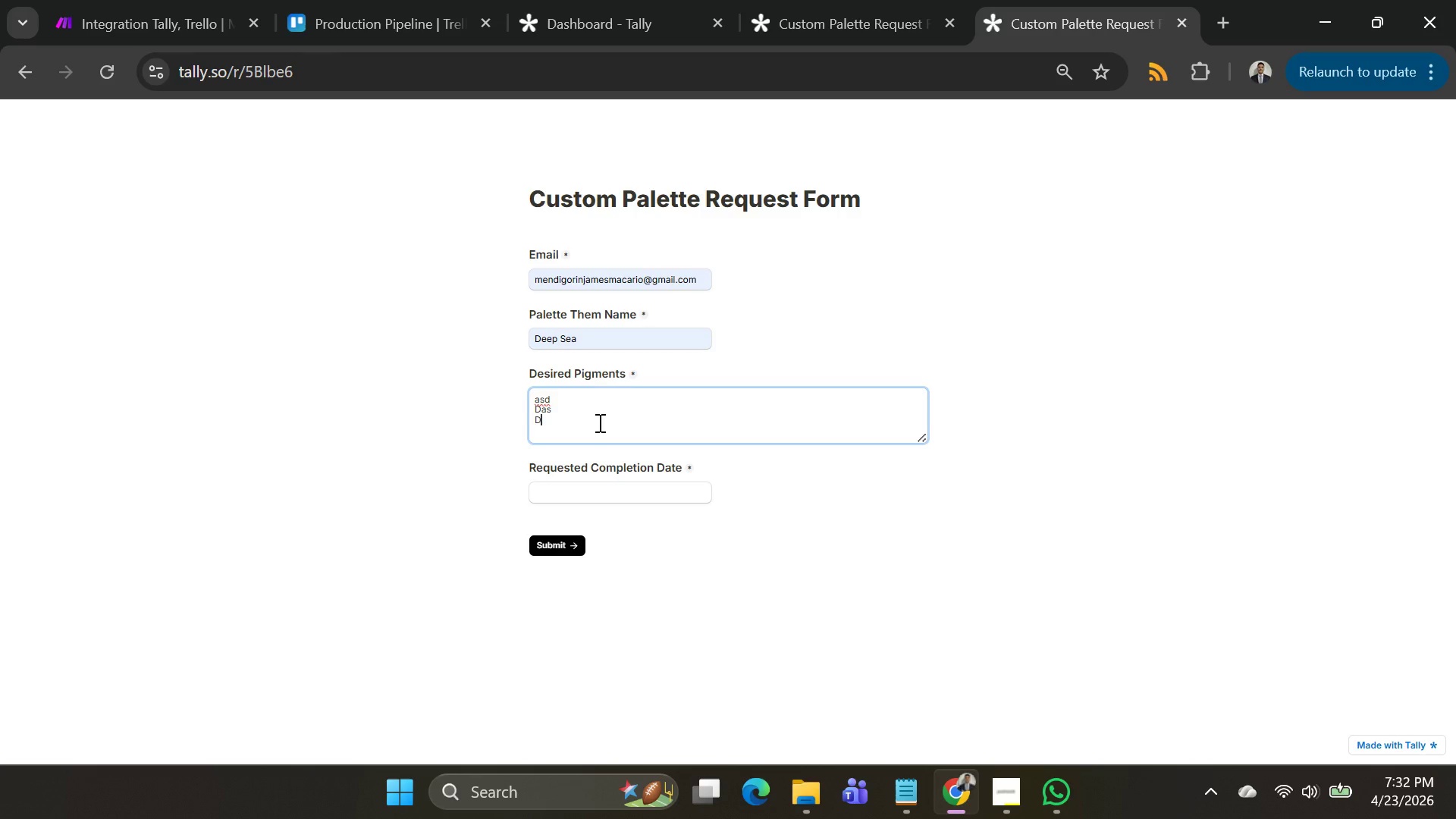 
type(DaD)
 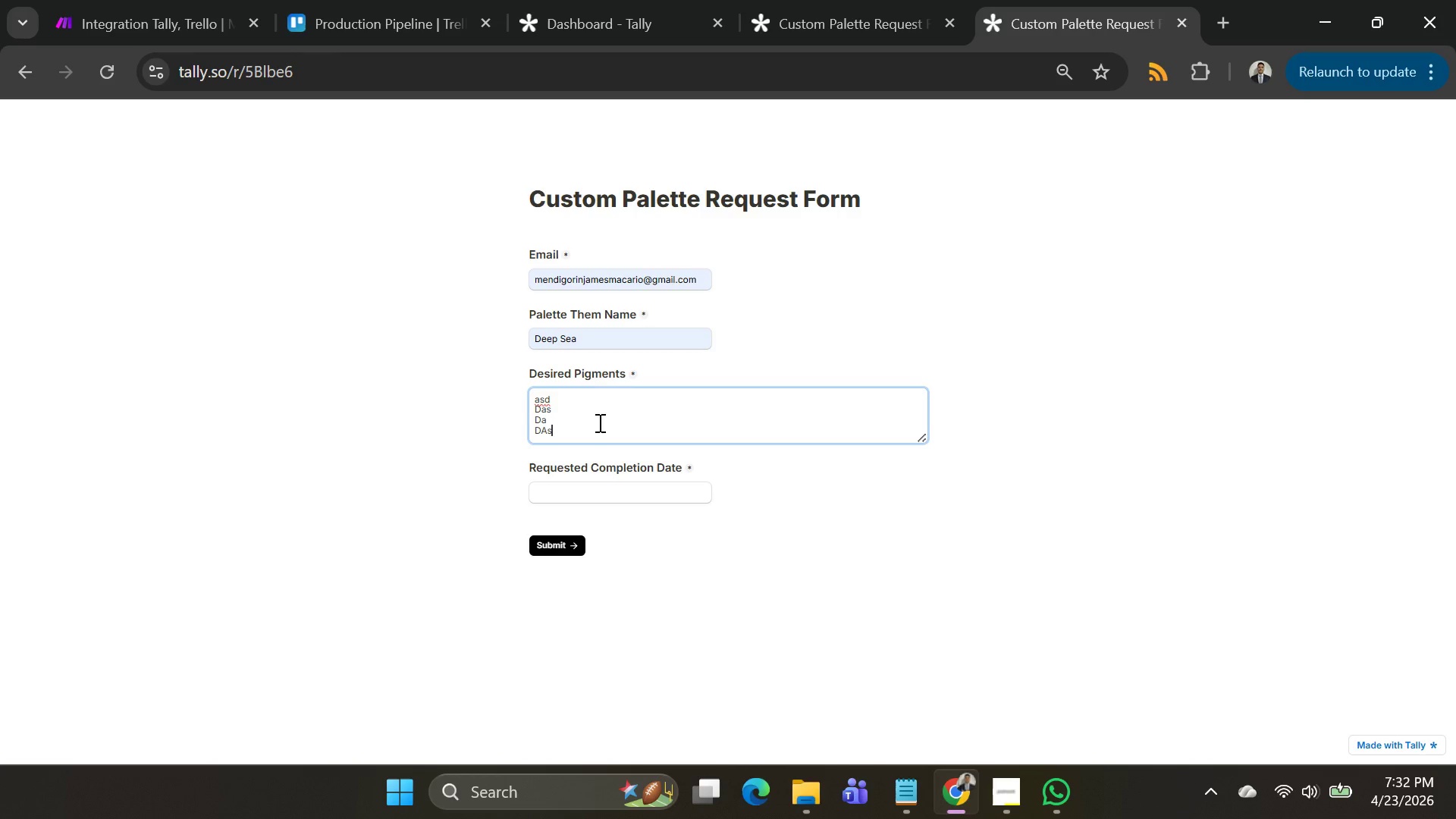 
key(Shift+Enter)
 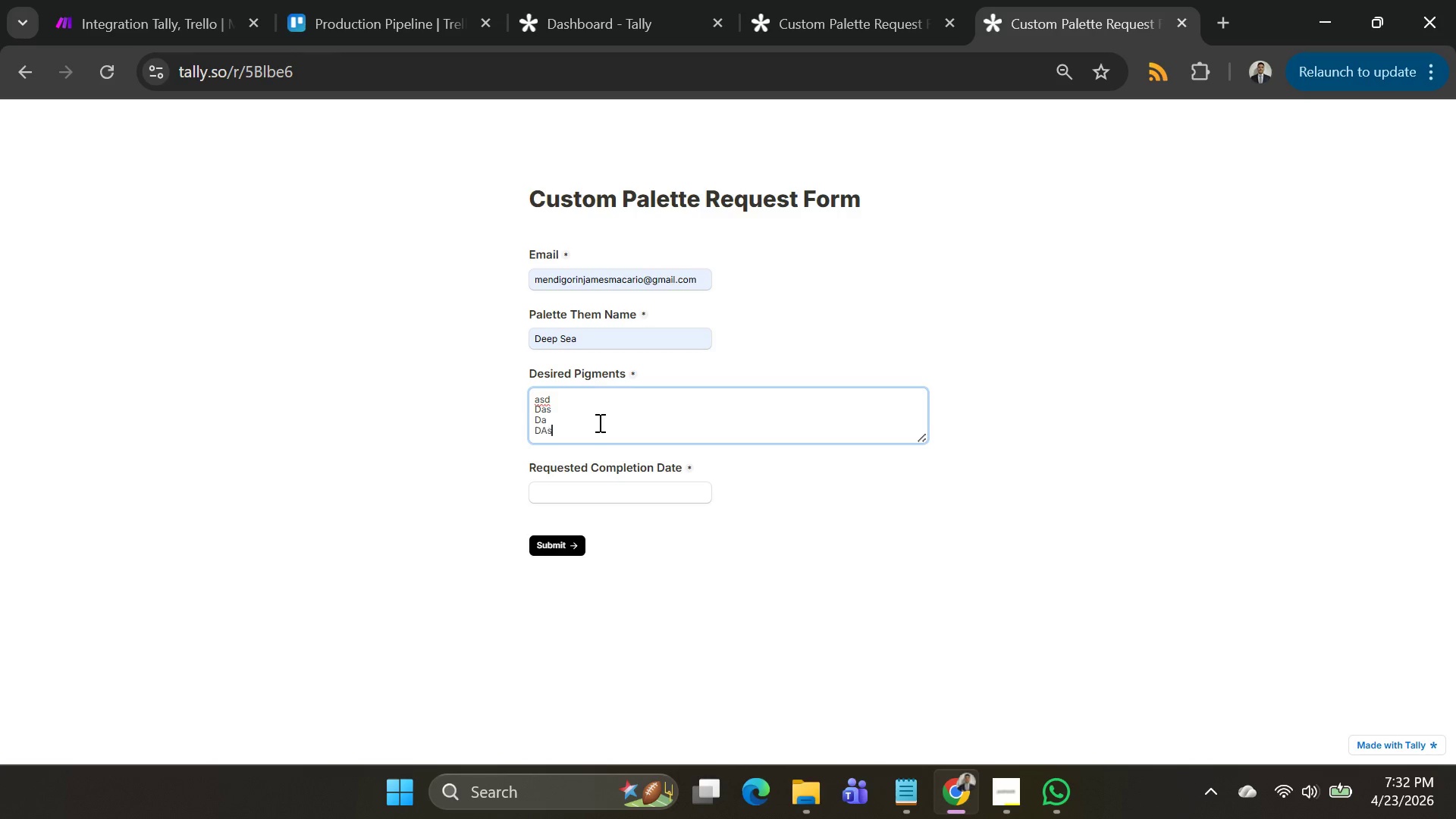 
type(As)
 